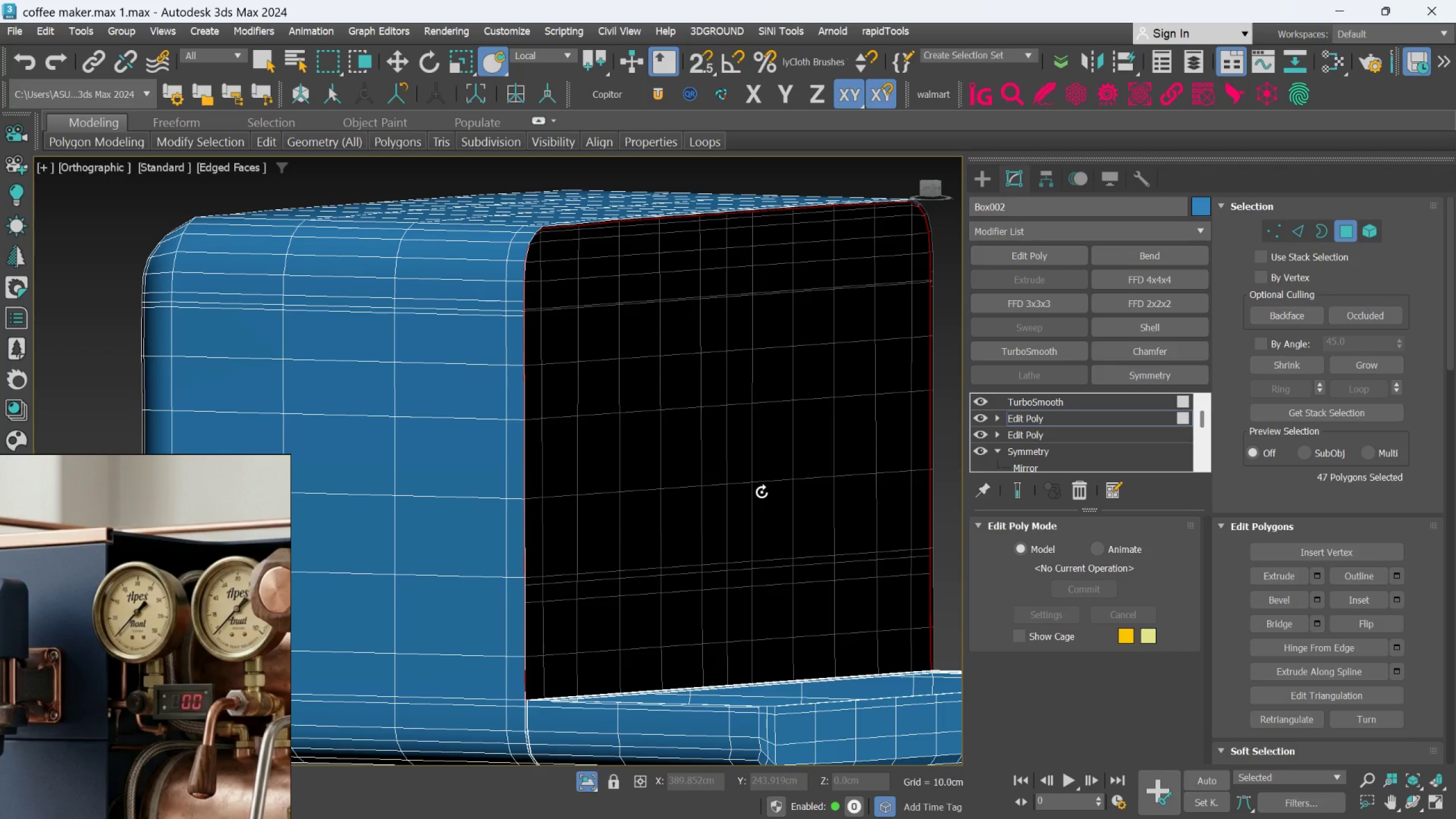 
key(Control+Z)
 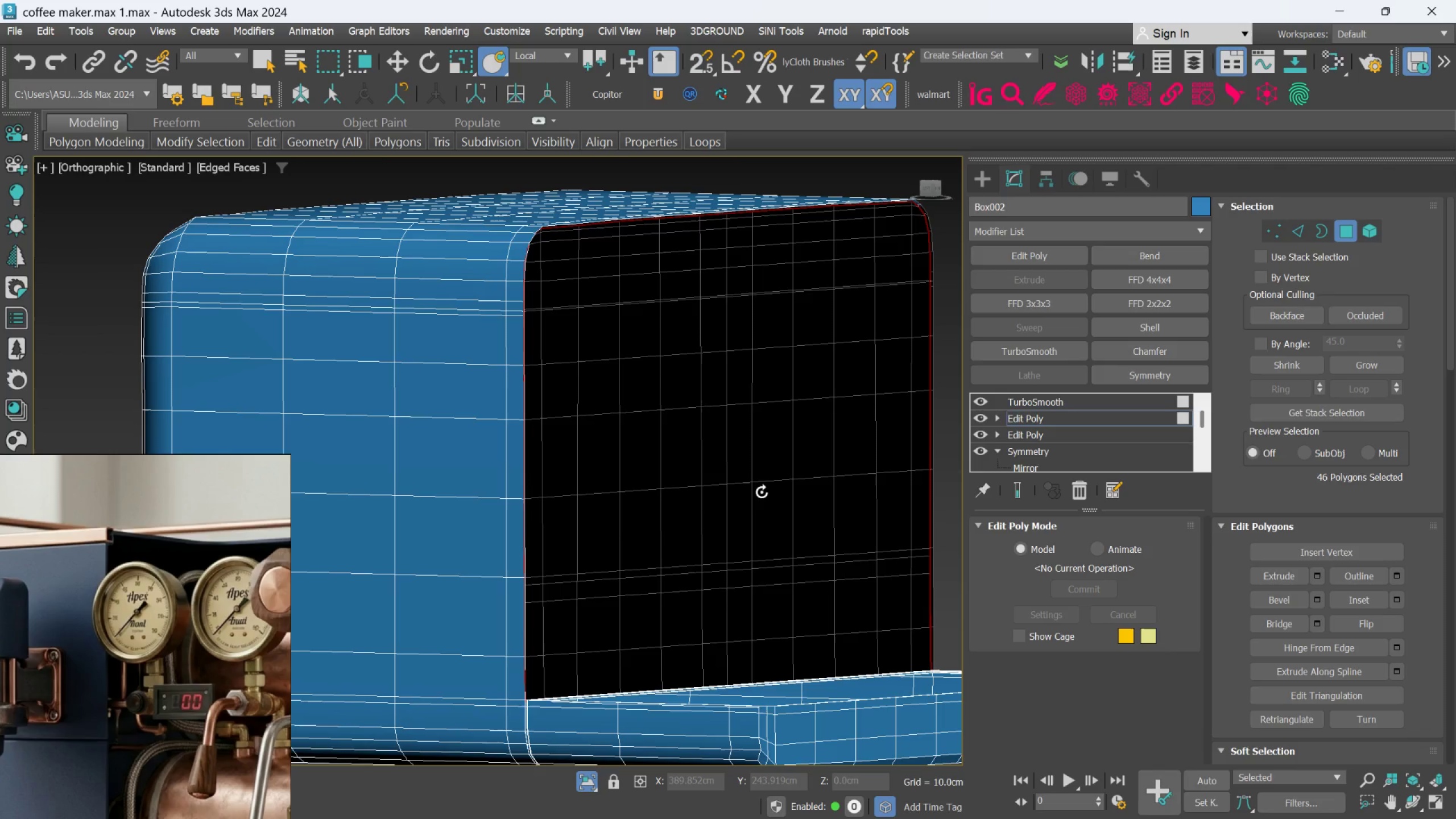 
key(Control+Z)
 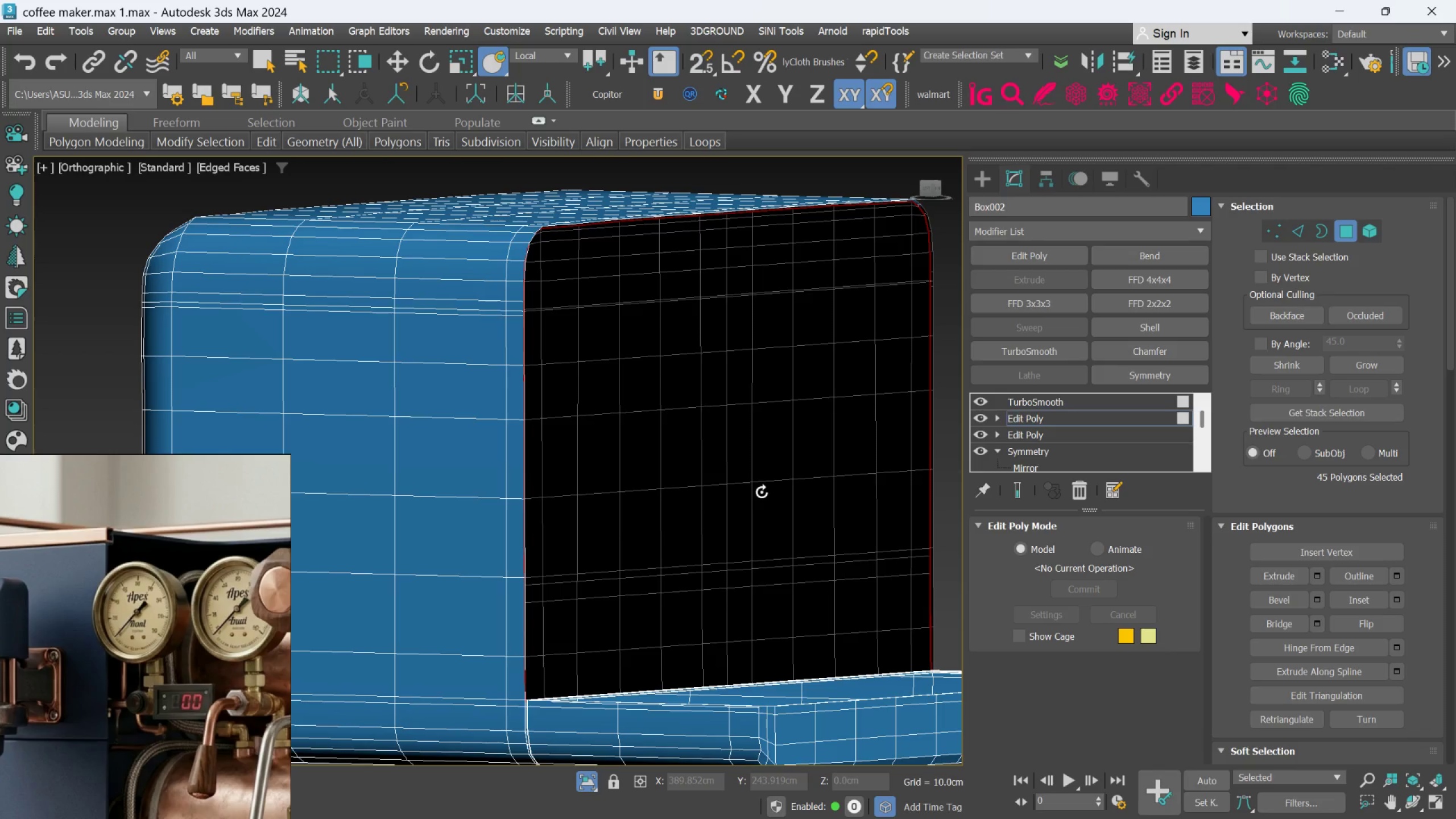 
key(Control+Z)
 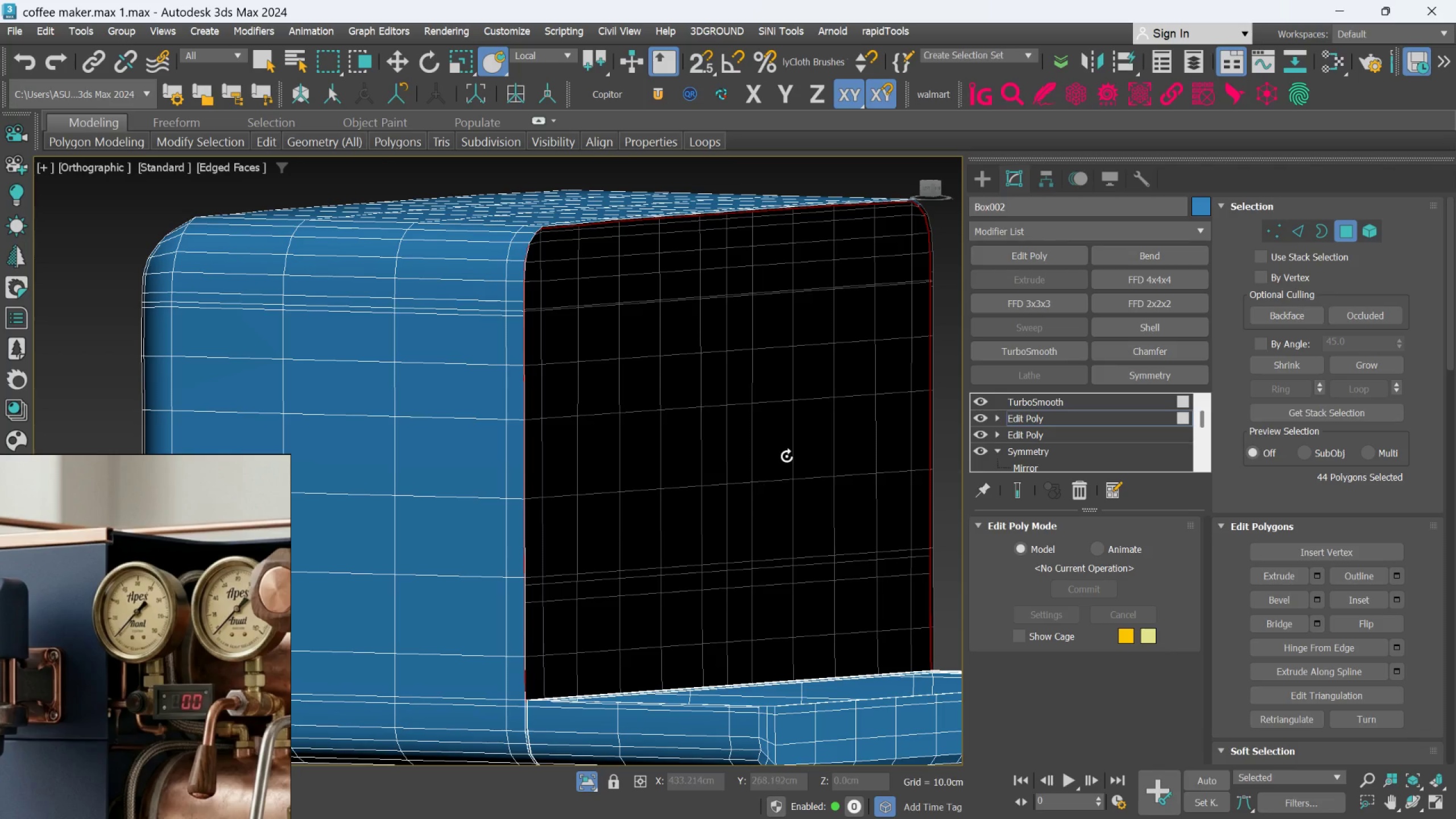 
key(Control+Z)
 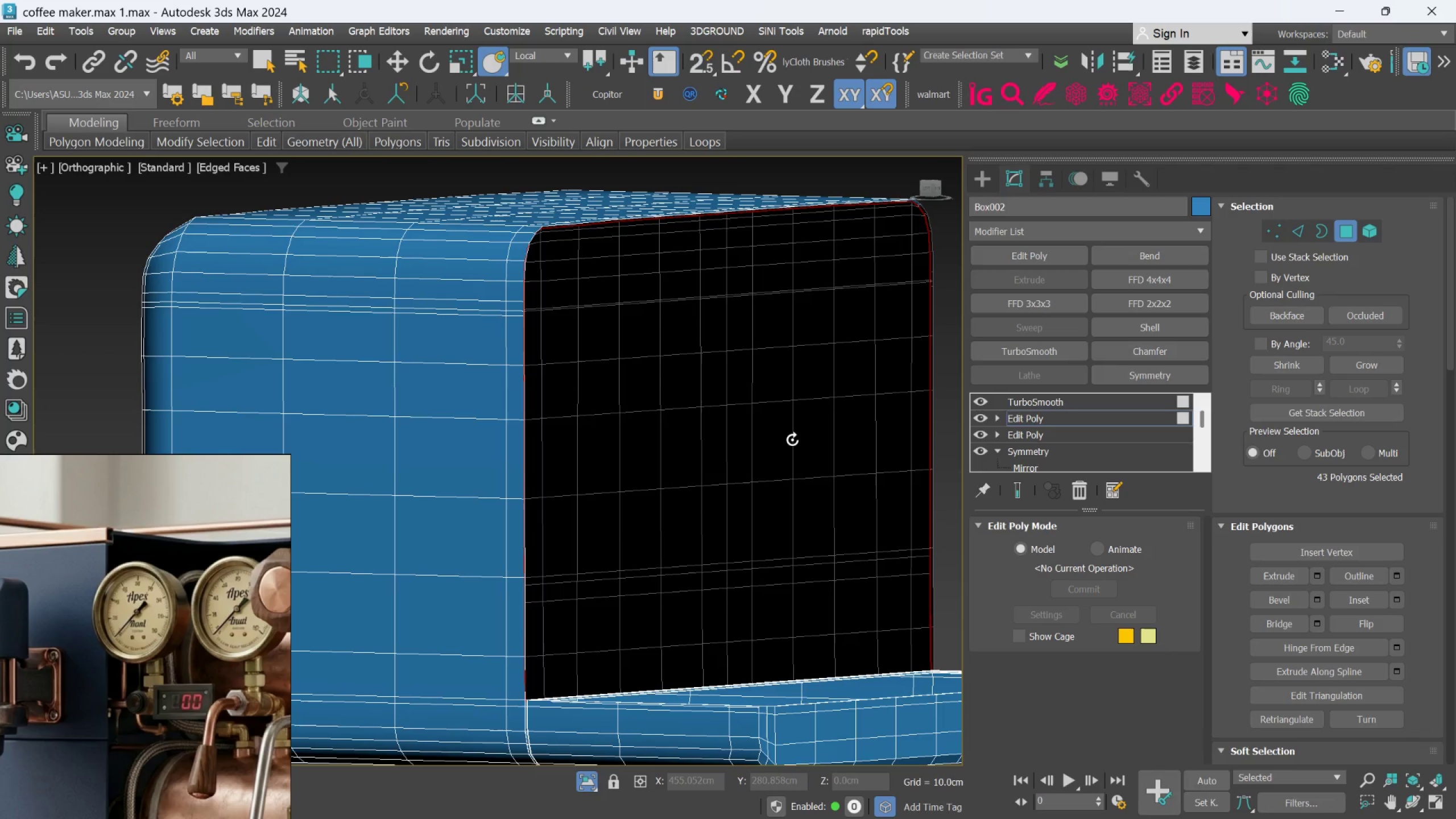 
key(Control+Z)
 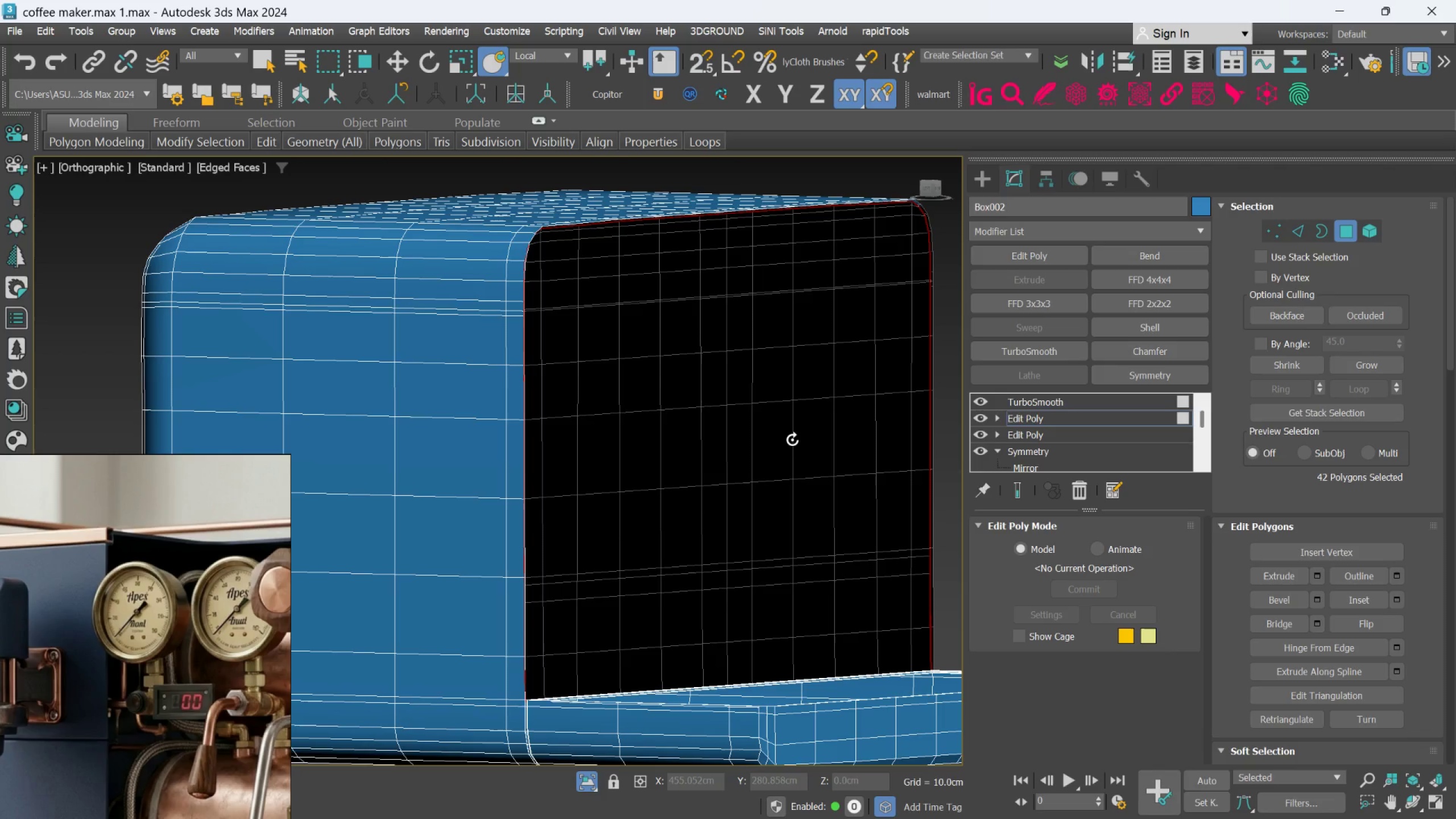 
key(Control+Z)
 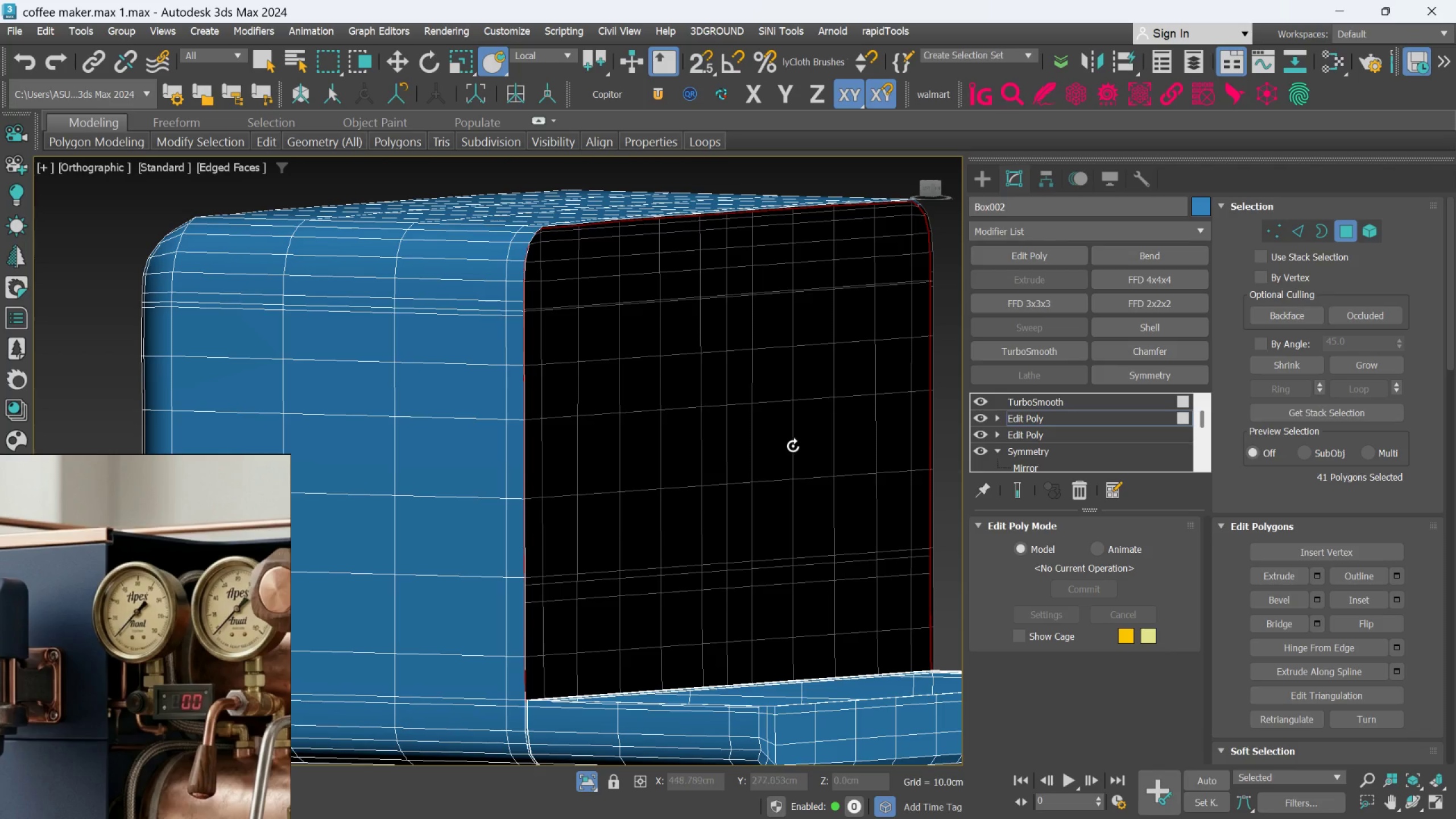 
hold_key(key=AltLeft, duration=0.52)
 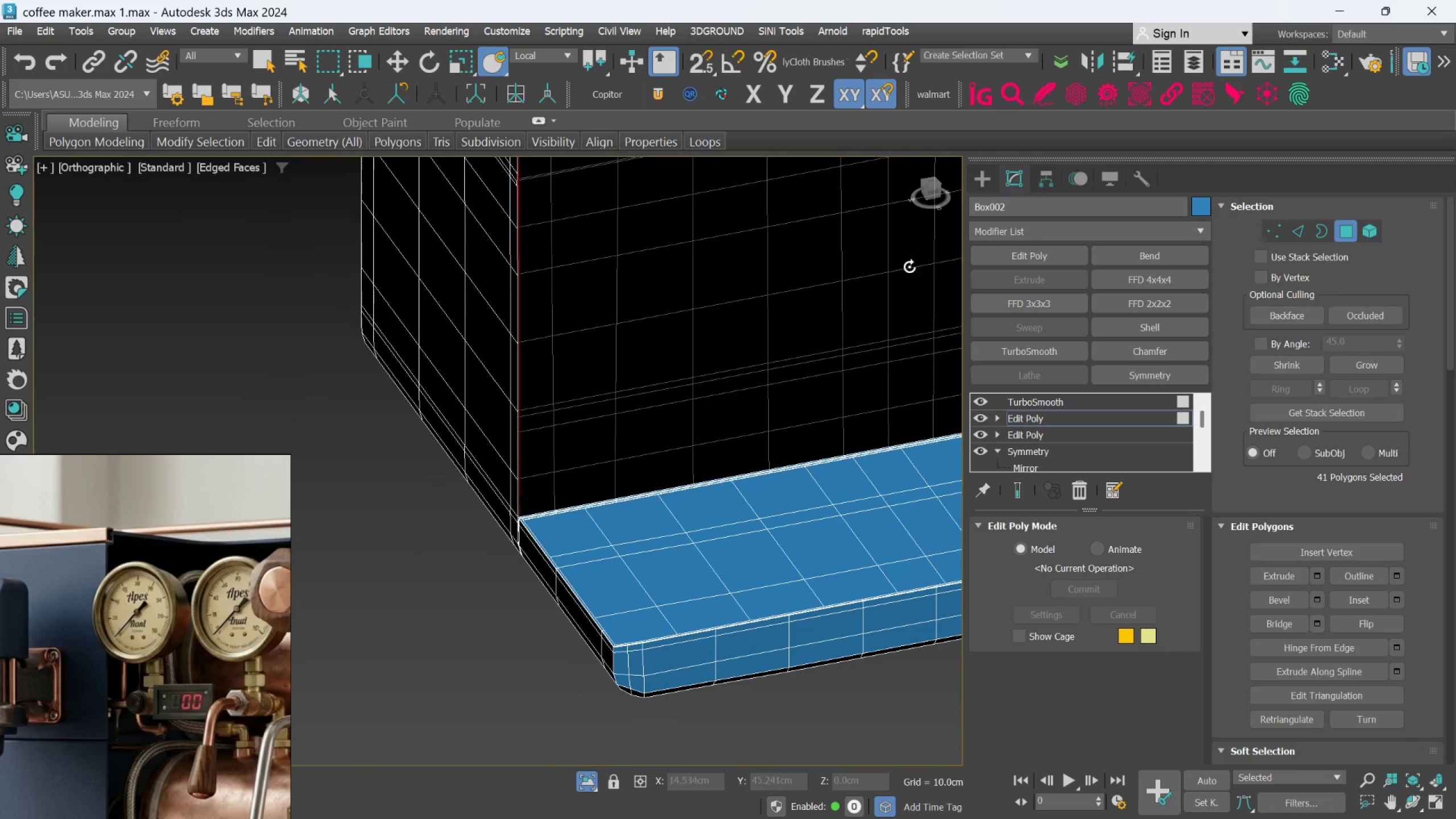 
hold_key(key=AltLeft, duration=0.41)
 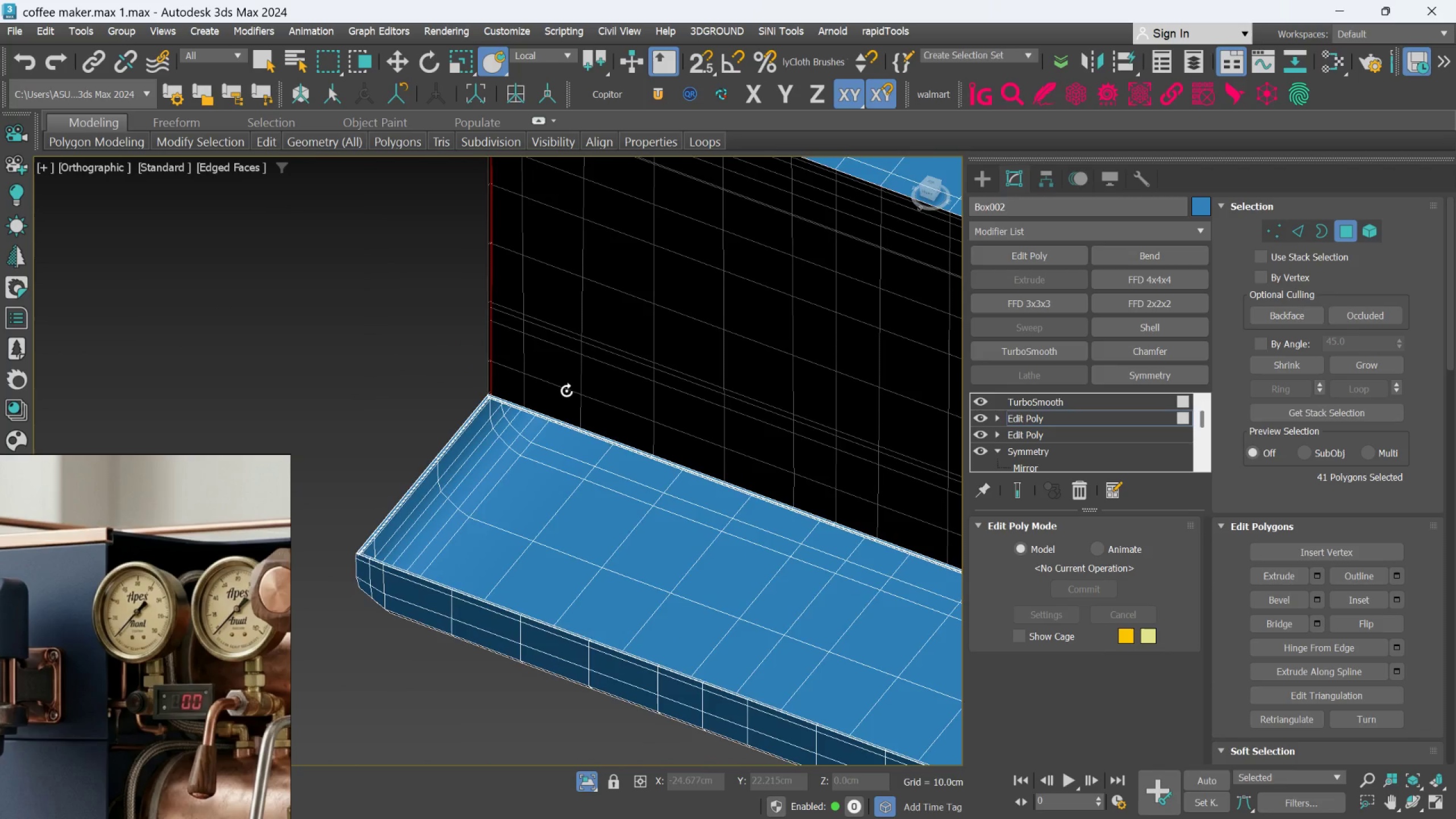 
hold_key(key=AltLeft, duration=0.54)
 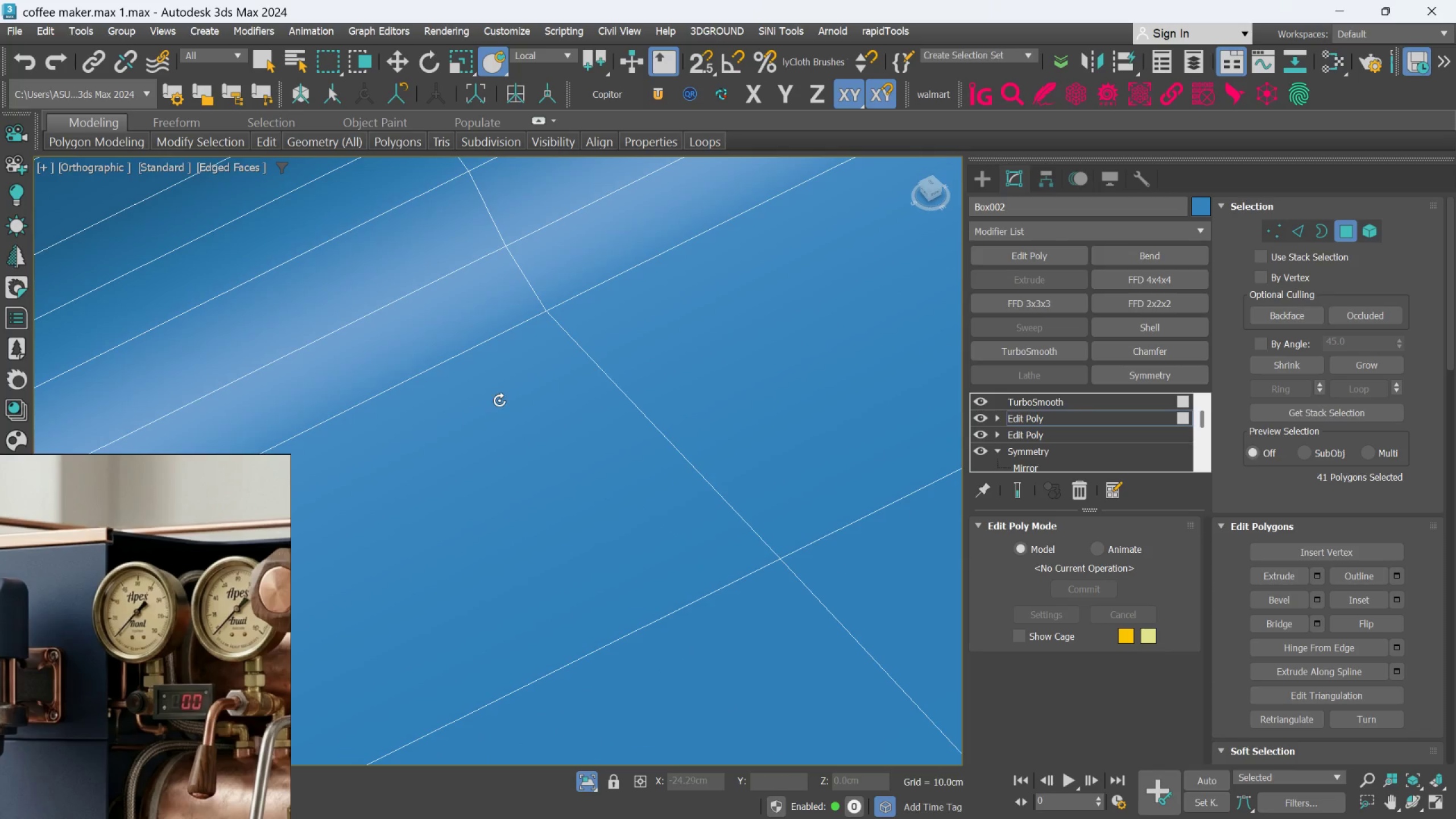 
scroll: coordinate [422, 439], scroll_direction: up, amount: 5.0
 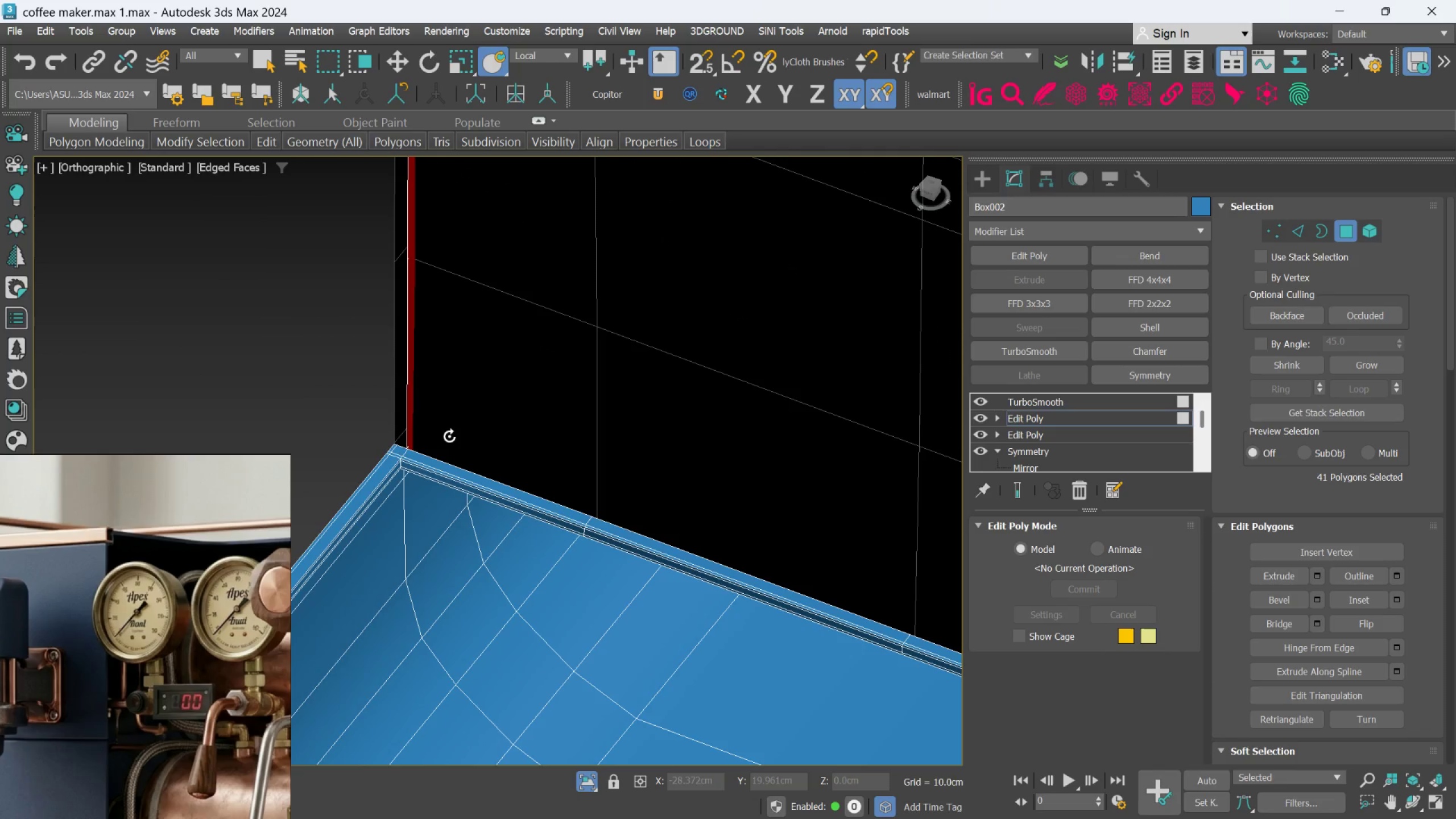 
scroll: coordinate [509, 407], scroll_direction: down, amount: 4.0
 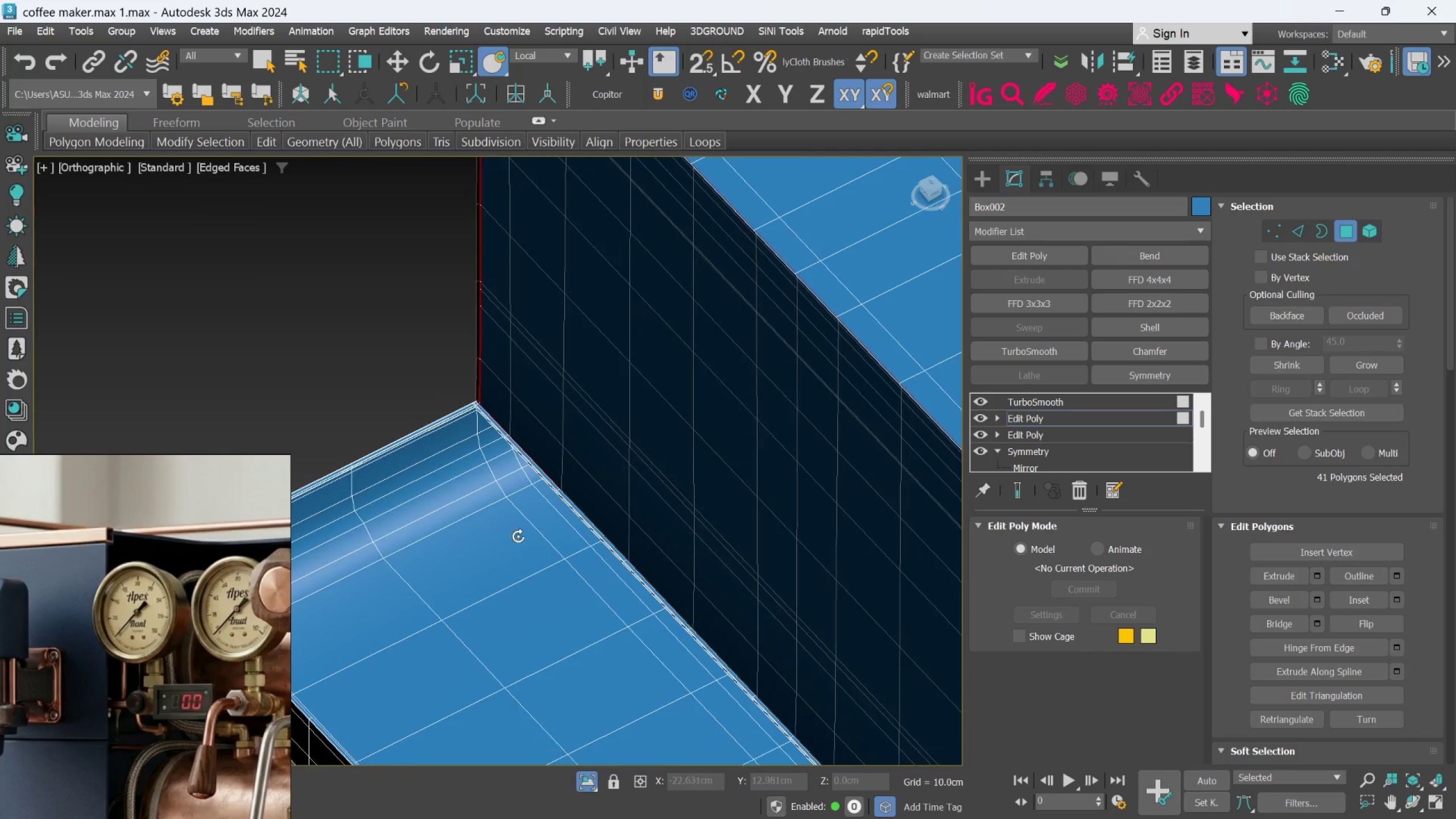 
scroll: coordinate [322, 314], scroll_direction: up, amount: 14.0
 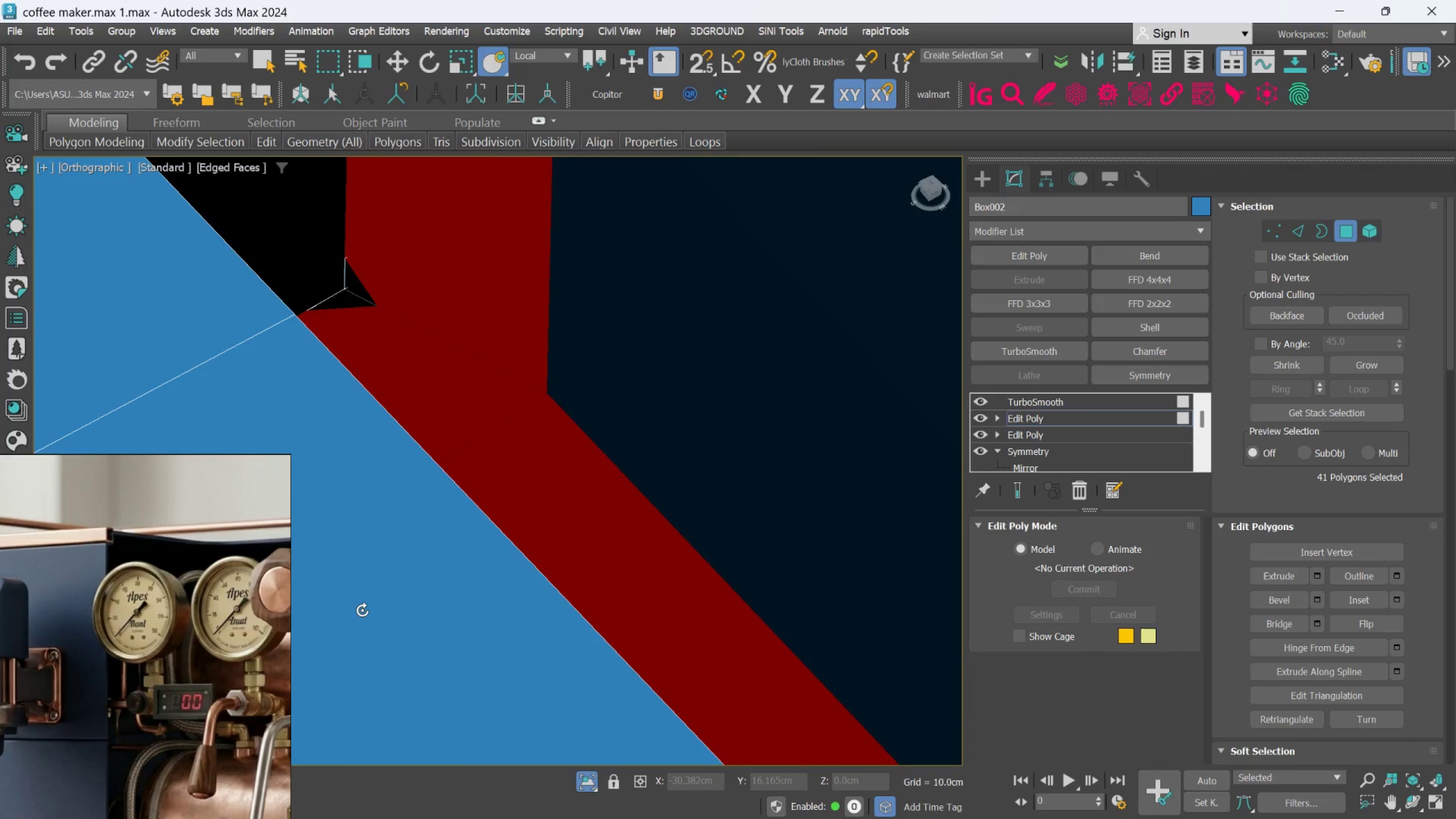 
key(Q)
 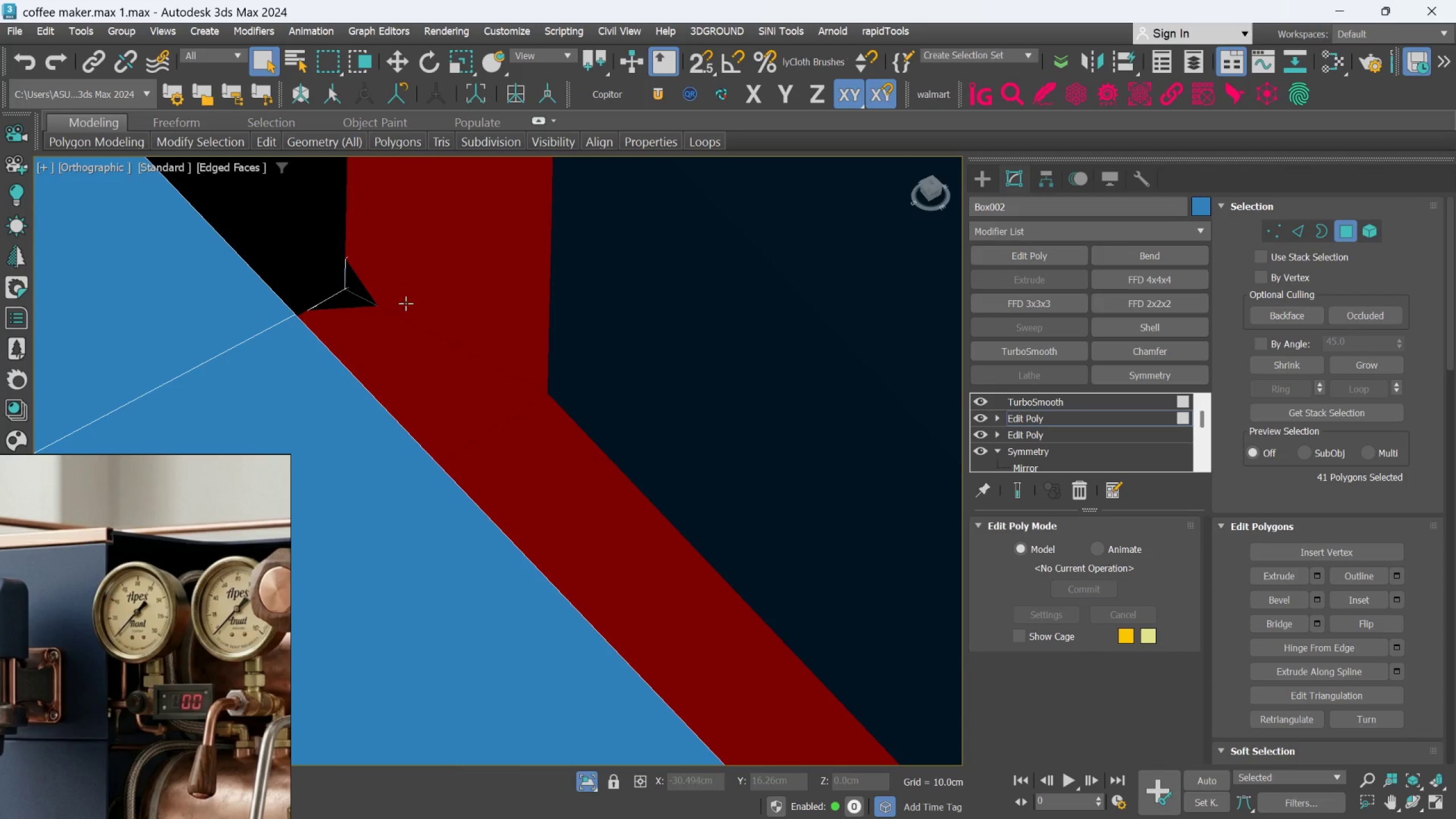 
hold_key(key=ControlLeft, duration=1.27)
left_click([358, 291])
 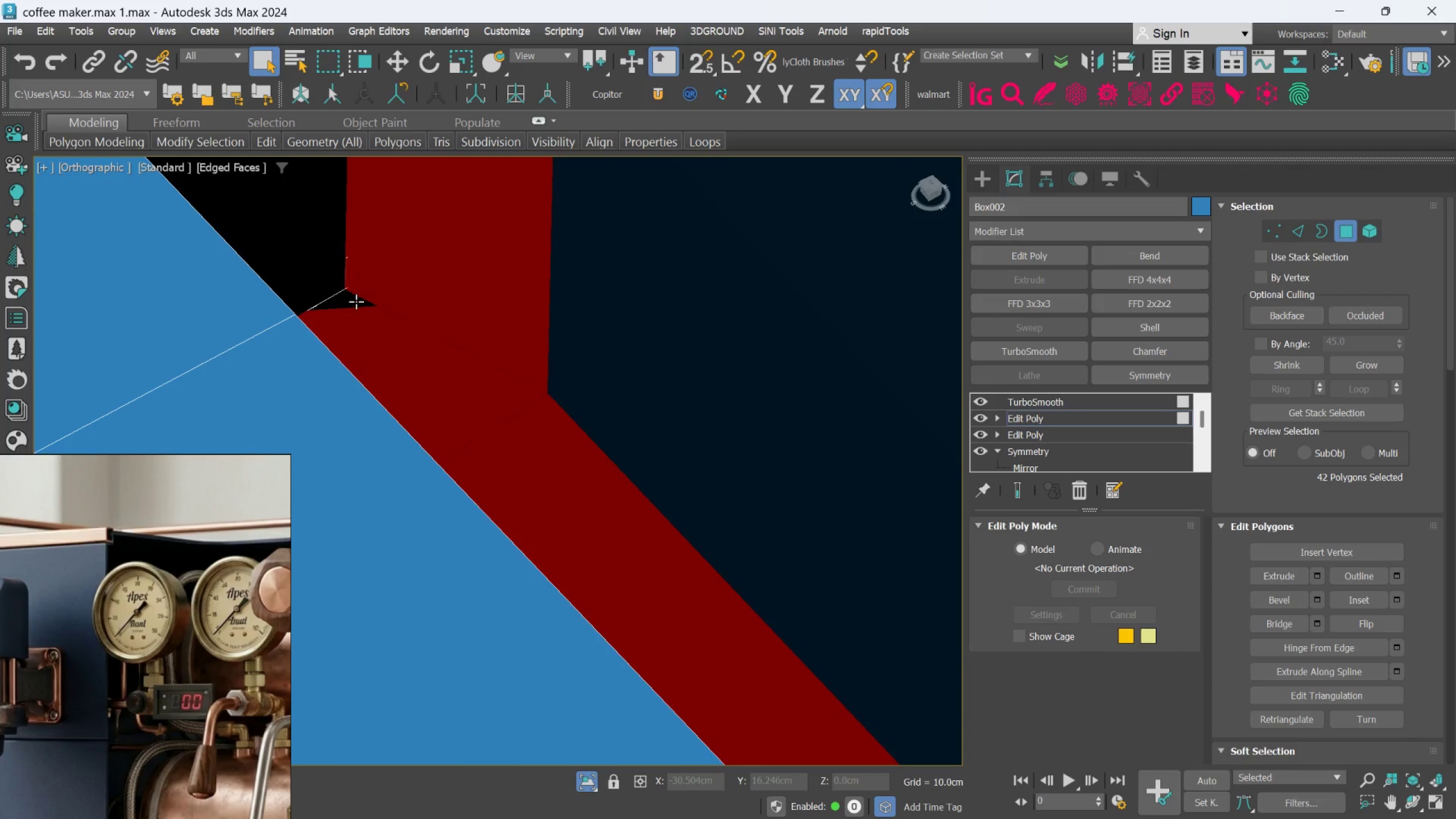 
double_click([356, 301])
 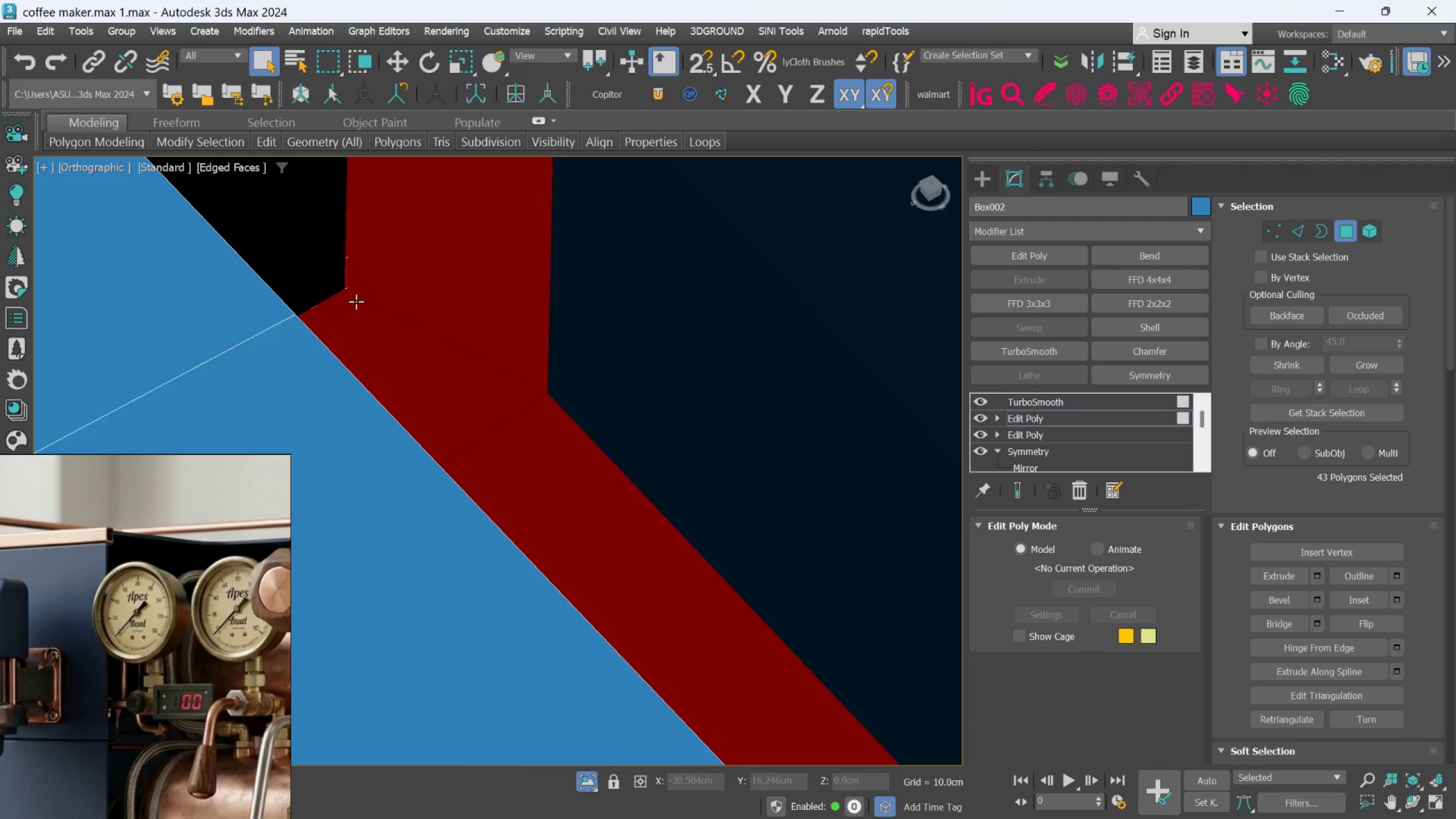 
hold_key(key=AltLeft, duration=0.45)
 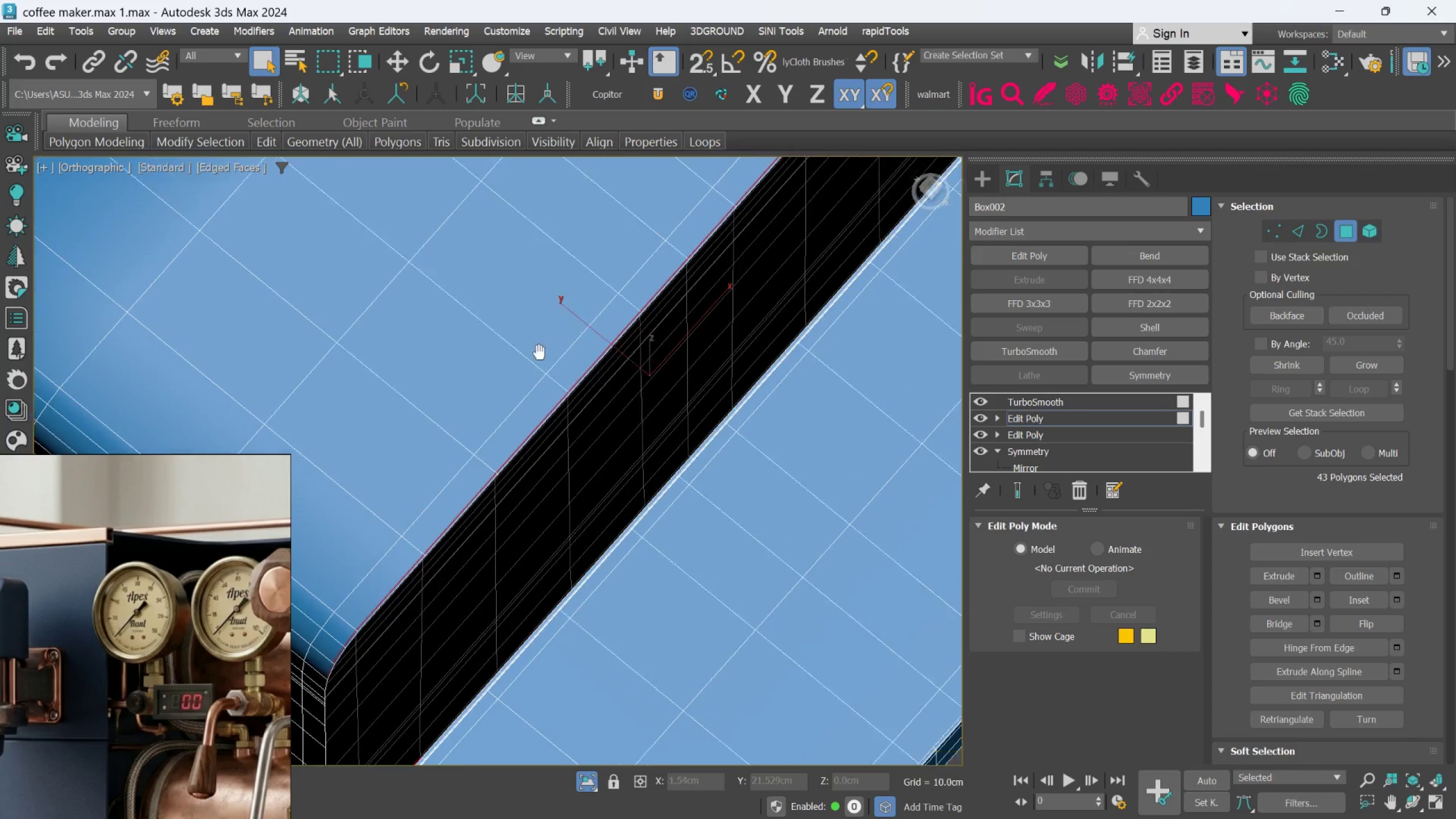 
scroll: coordinate [391, 353], scroll_direction: down, amount: 19.0
 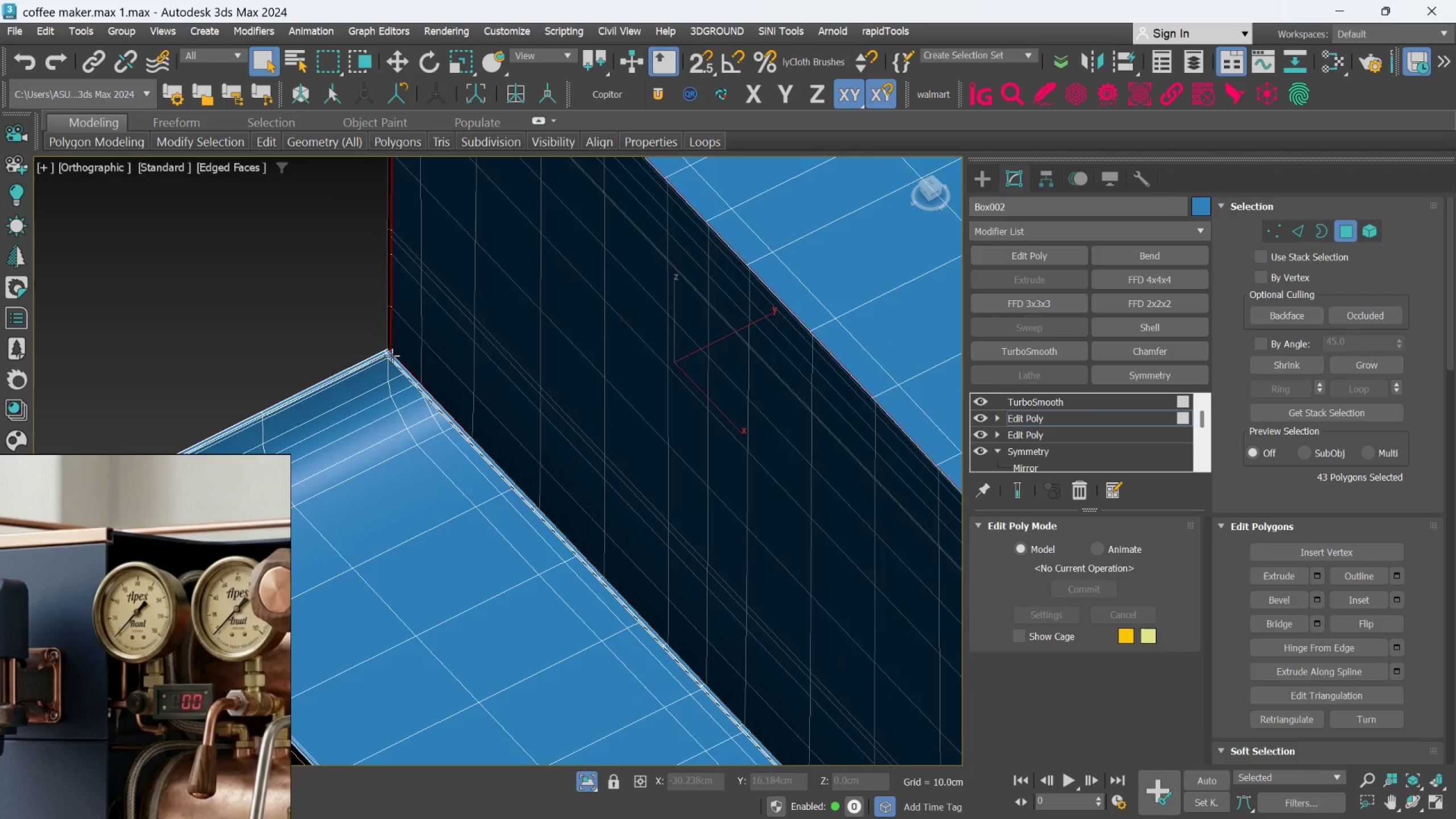 
key(Alt+AltLeft)
 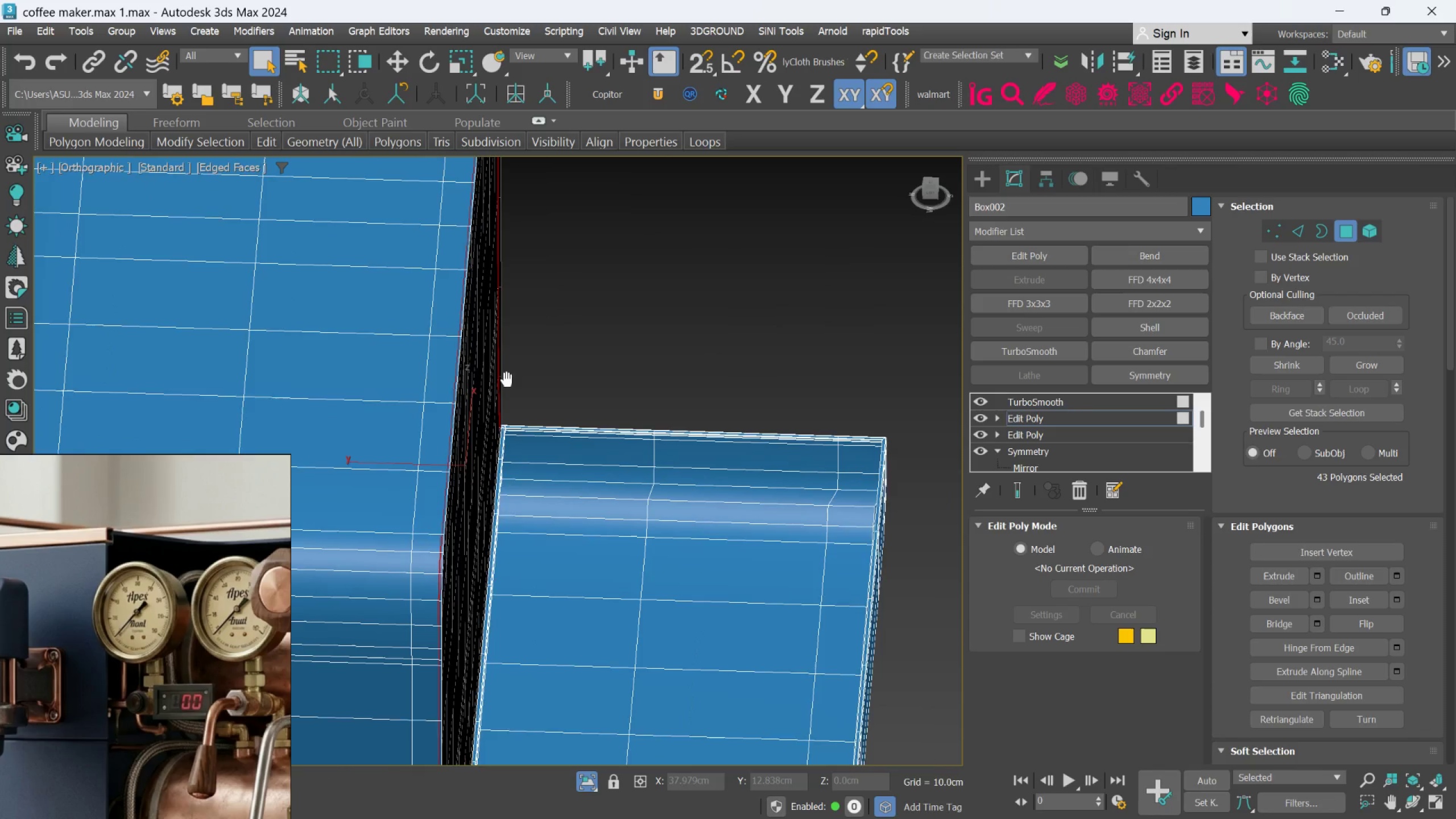 
key(Alt+AltLeft)
 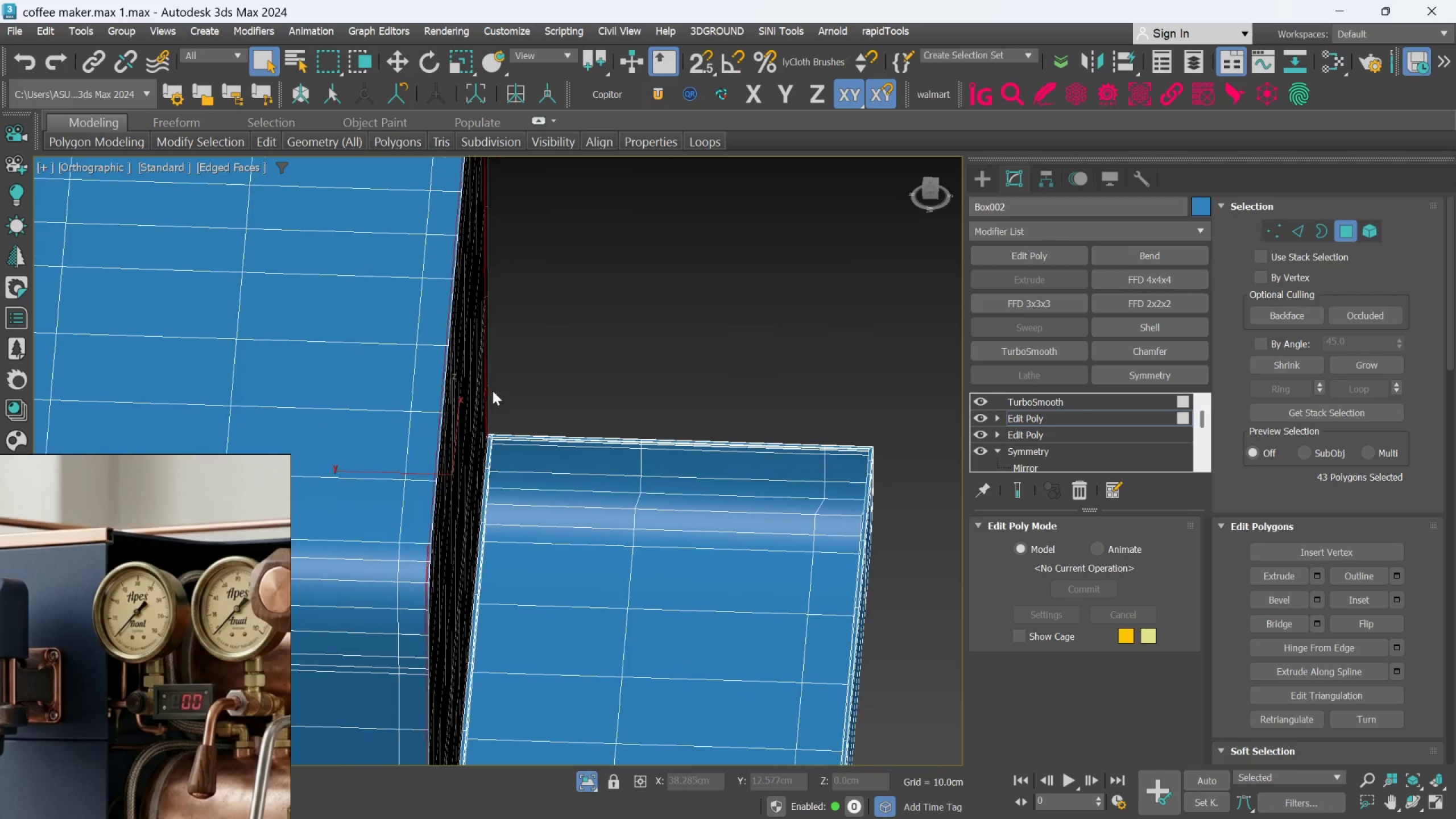 
hold_key(key=AltLeft, duration=0.38)
 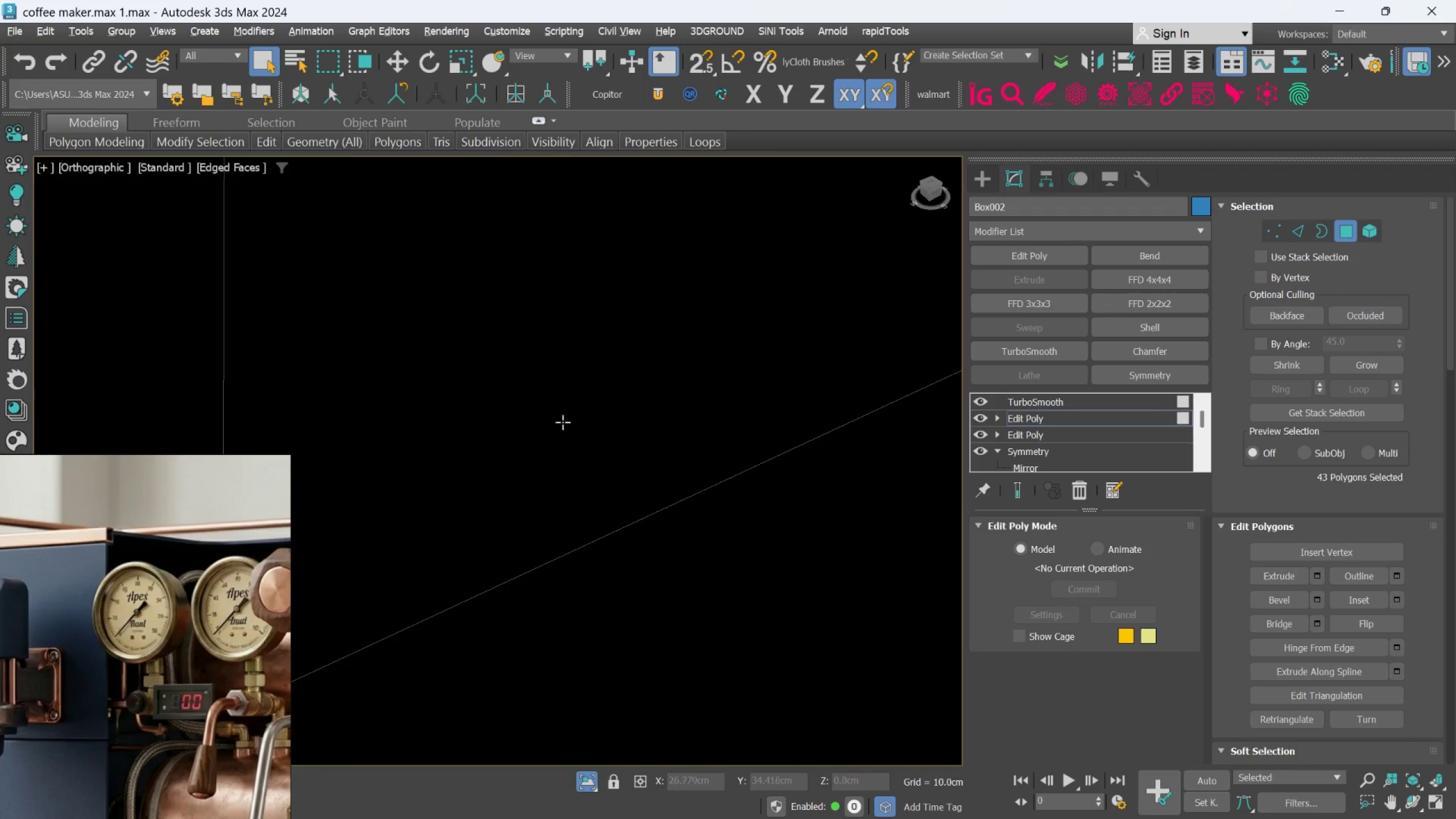 
scroll: coordinate [603, 426], scroll_direction: up, amount: 7.0
 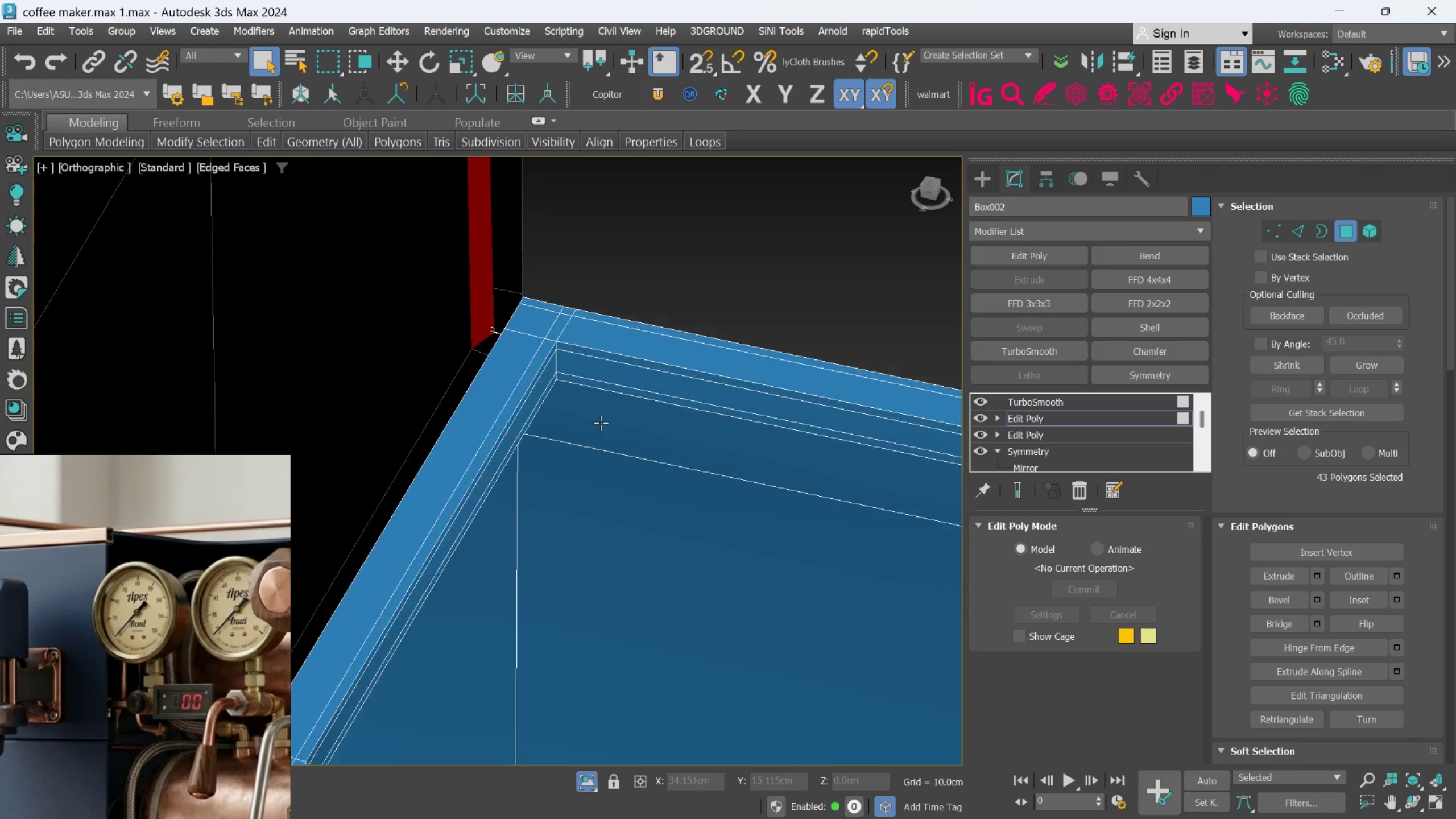 
scroll: coordinate [578, 456], scroll_direction: down, amount: 5.0
 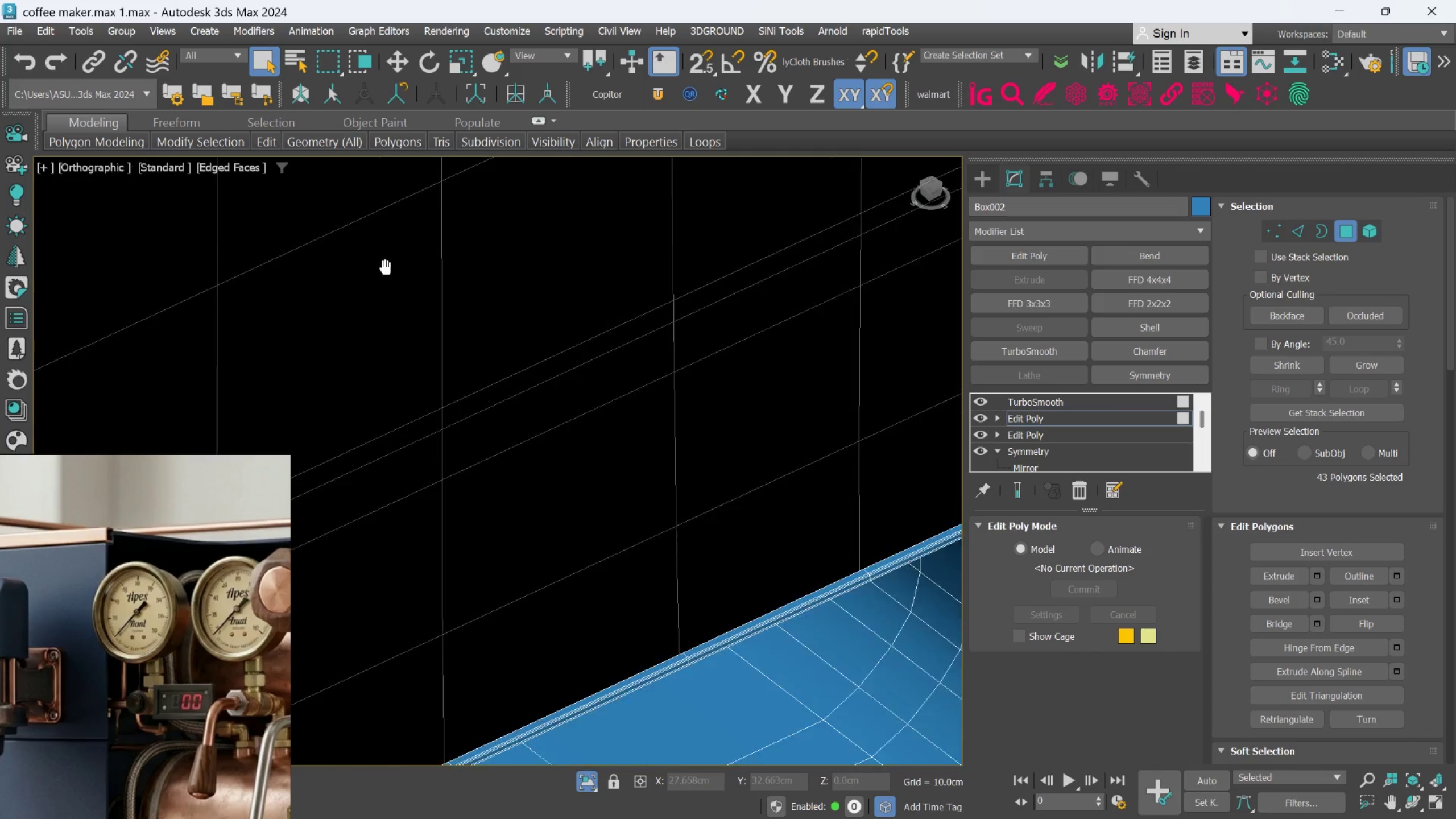 
hold_key(key=AltLeft, duration=0.39)
 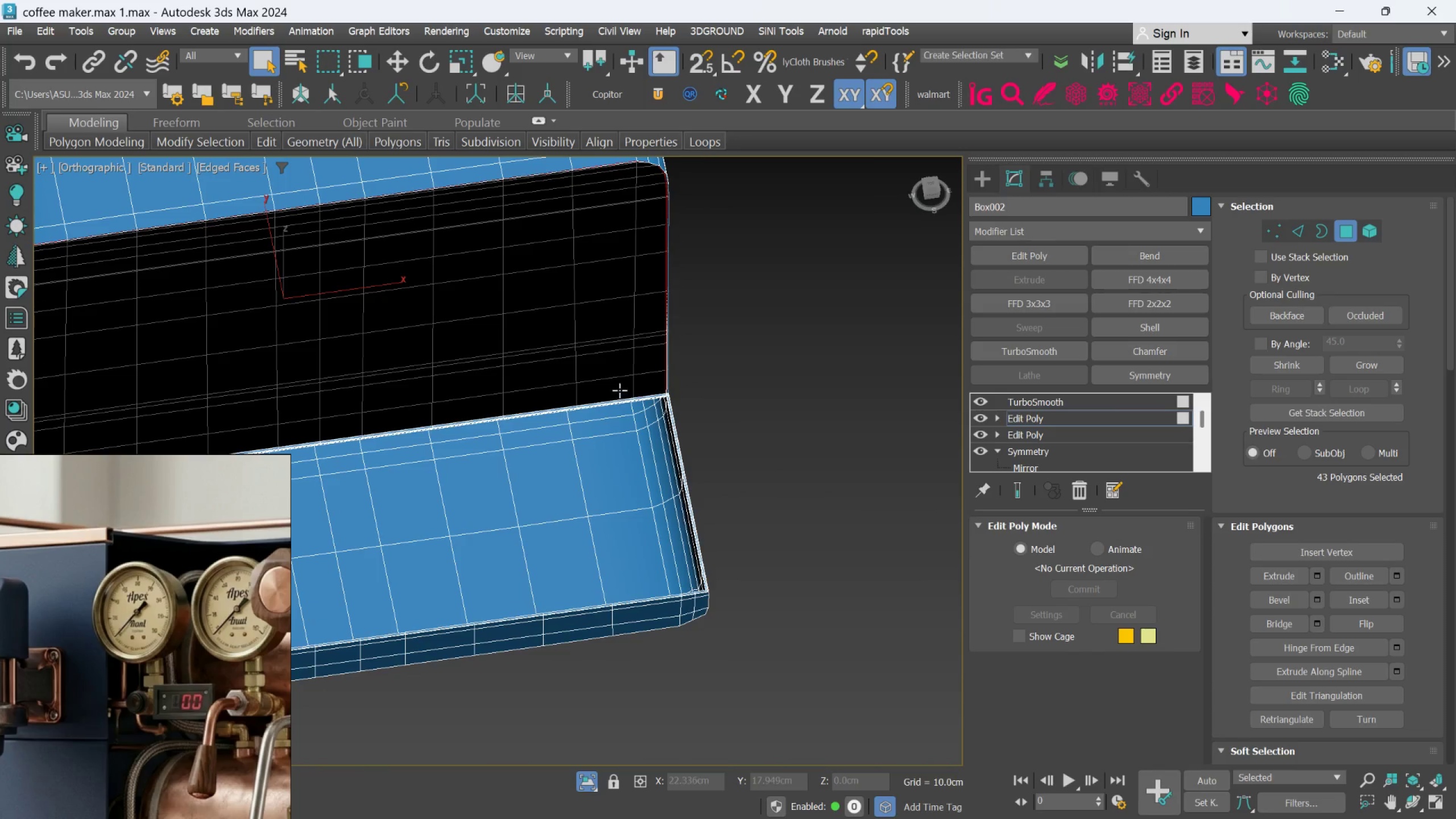 
scroll: coordinate [489, 355], scroll_direction: down, amount: 4.0
 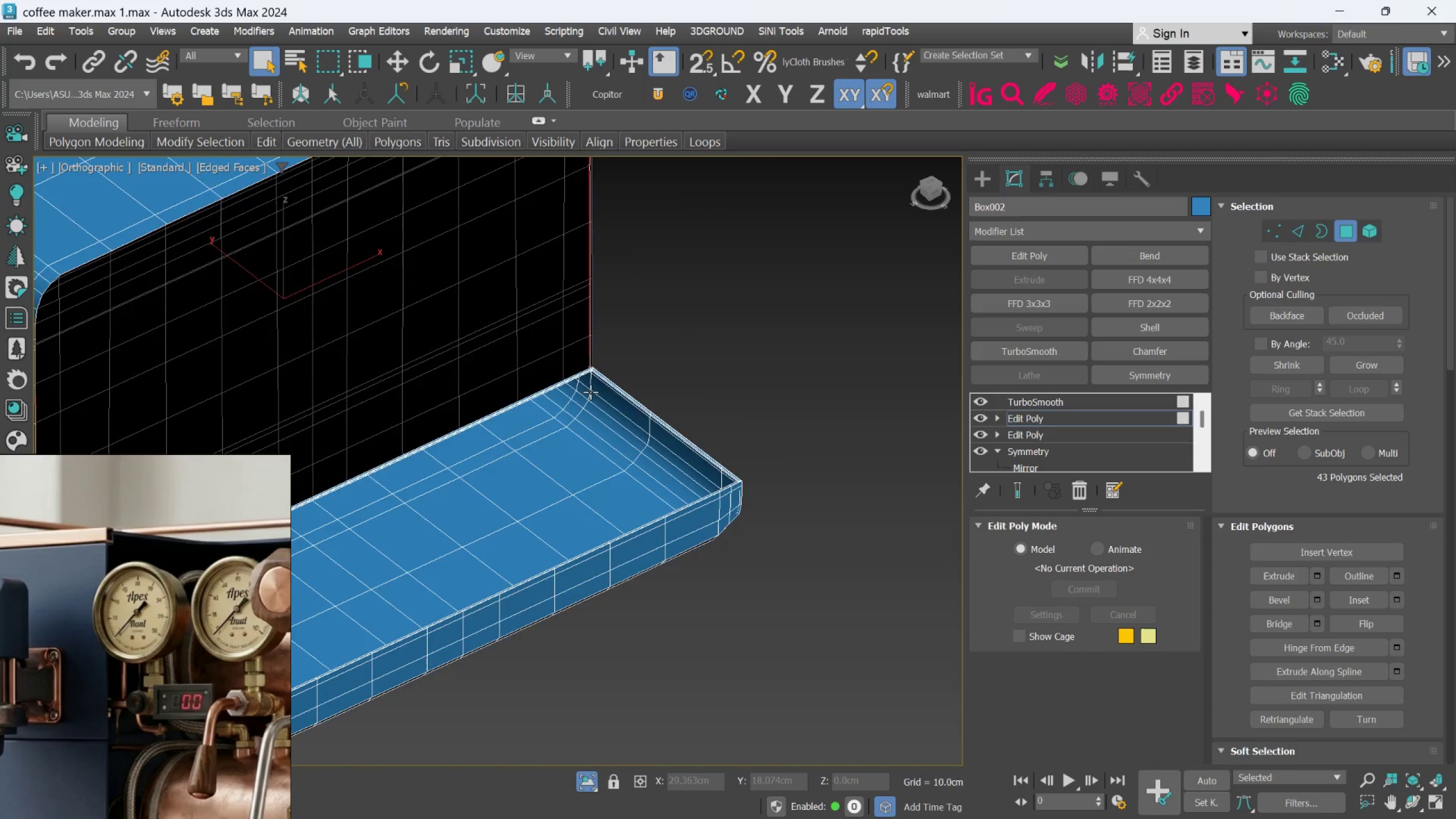 
hold_key(key=ControlLeft, duration=0.79)
left_click([688, 420])
 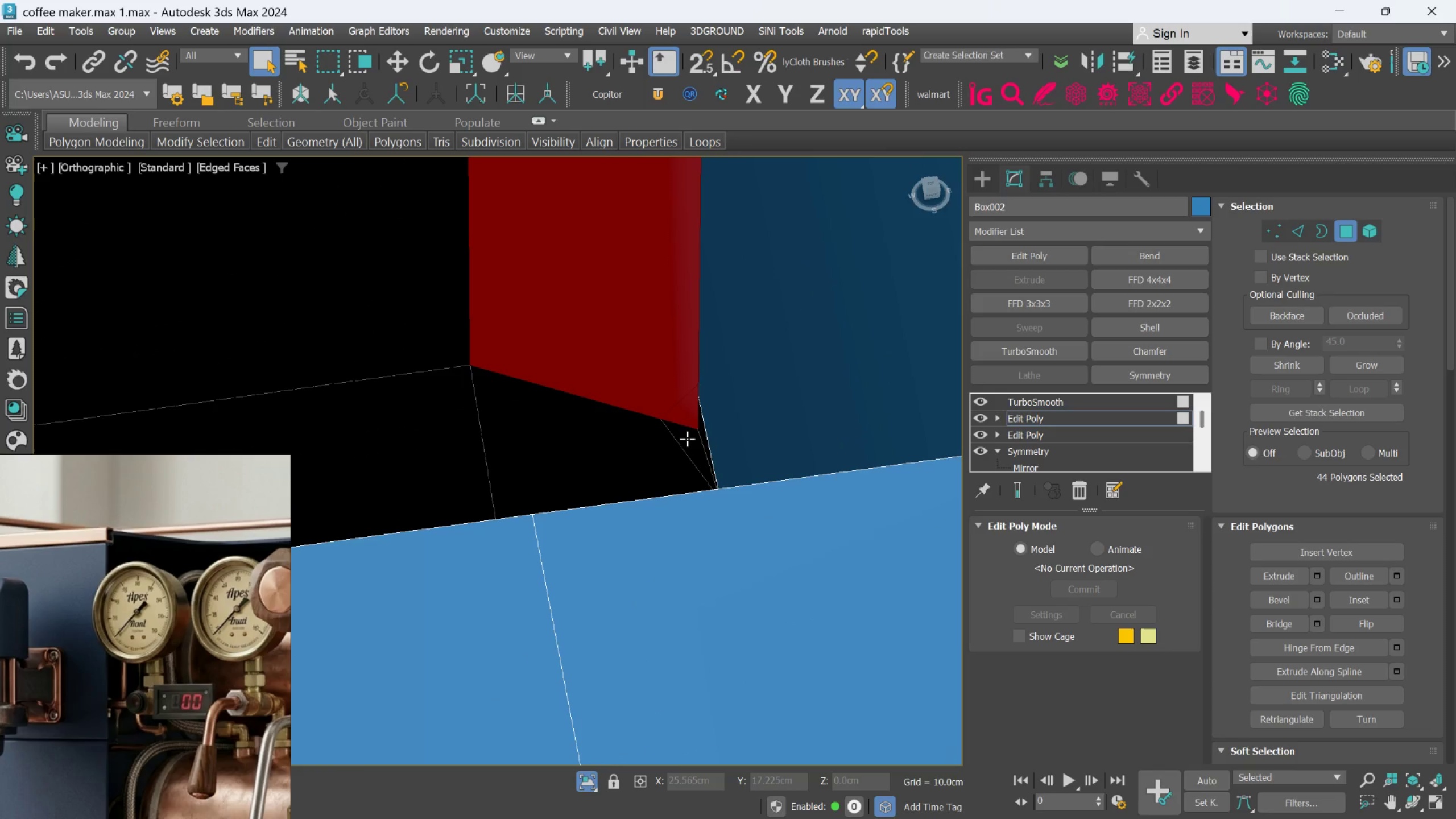 
scroll: coordinate [688, 421], scroll_direction: up, amount: 17.0
 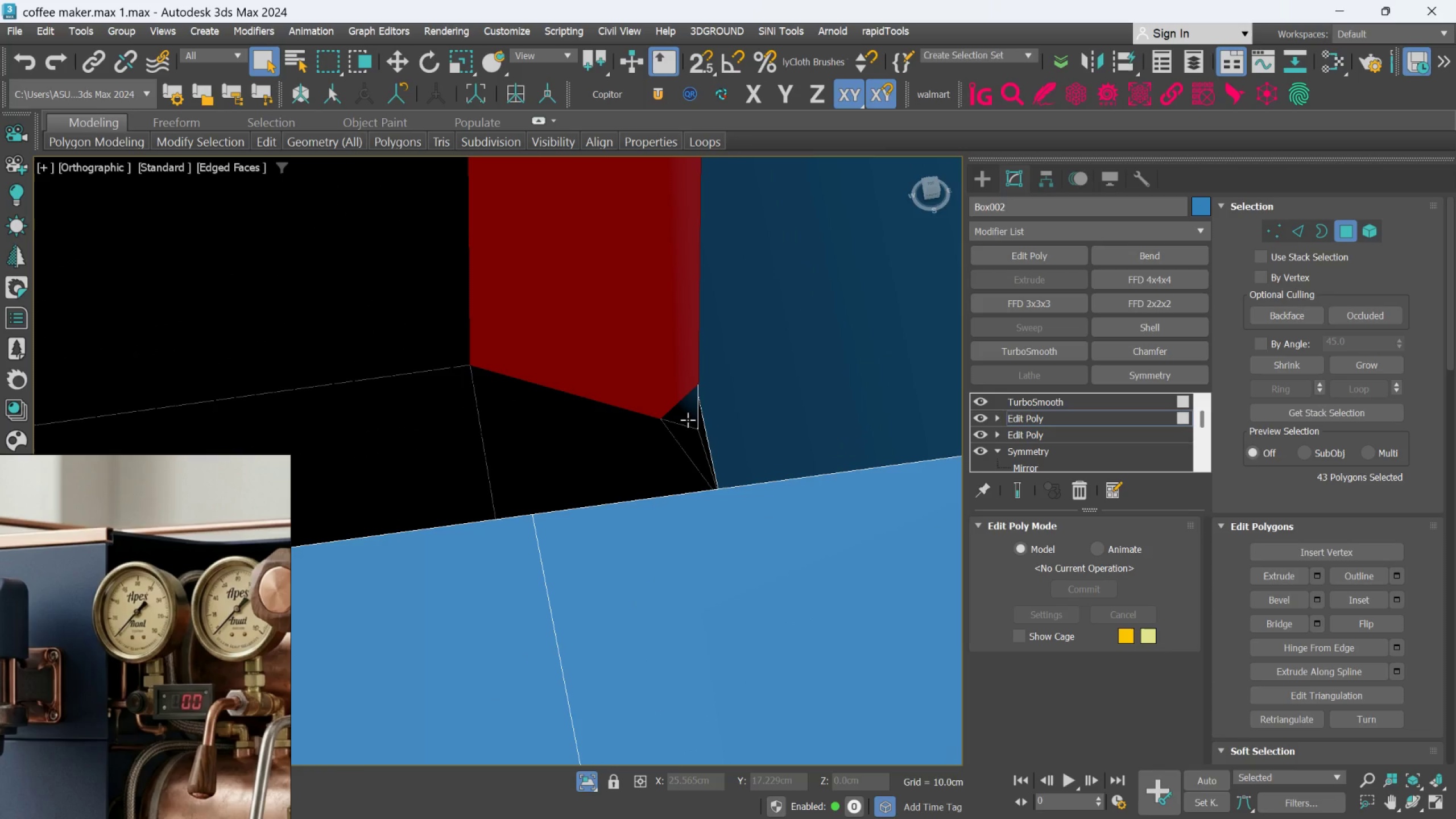 
double_click([687, 439])
 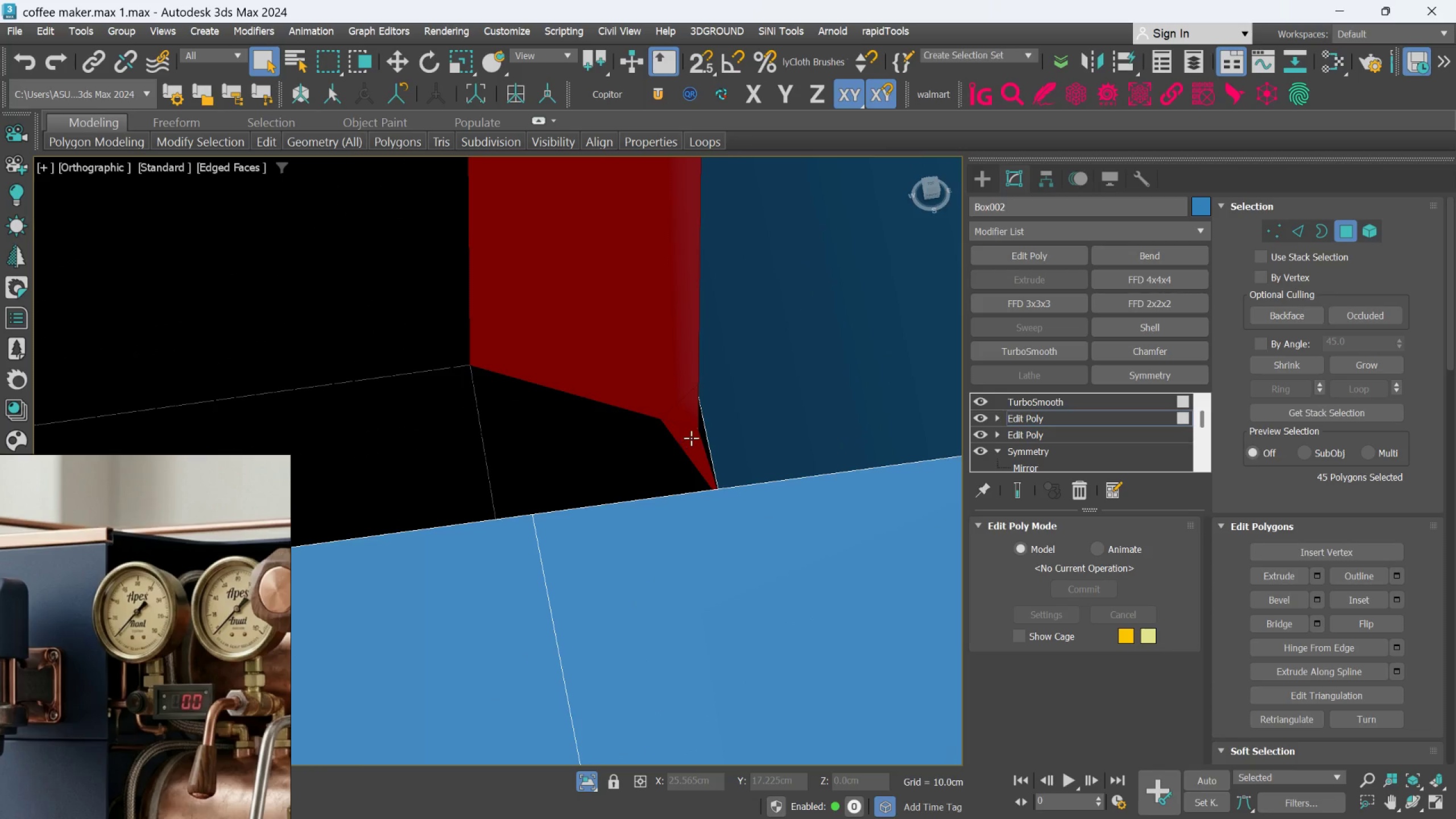 
hold_key(key=ControlLeft, duration=0.56)
left_click([696, 437])
 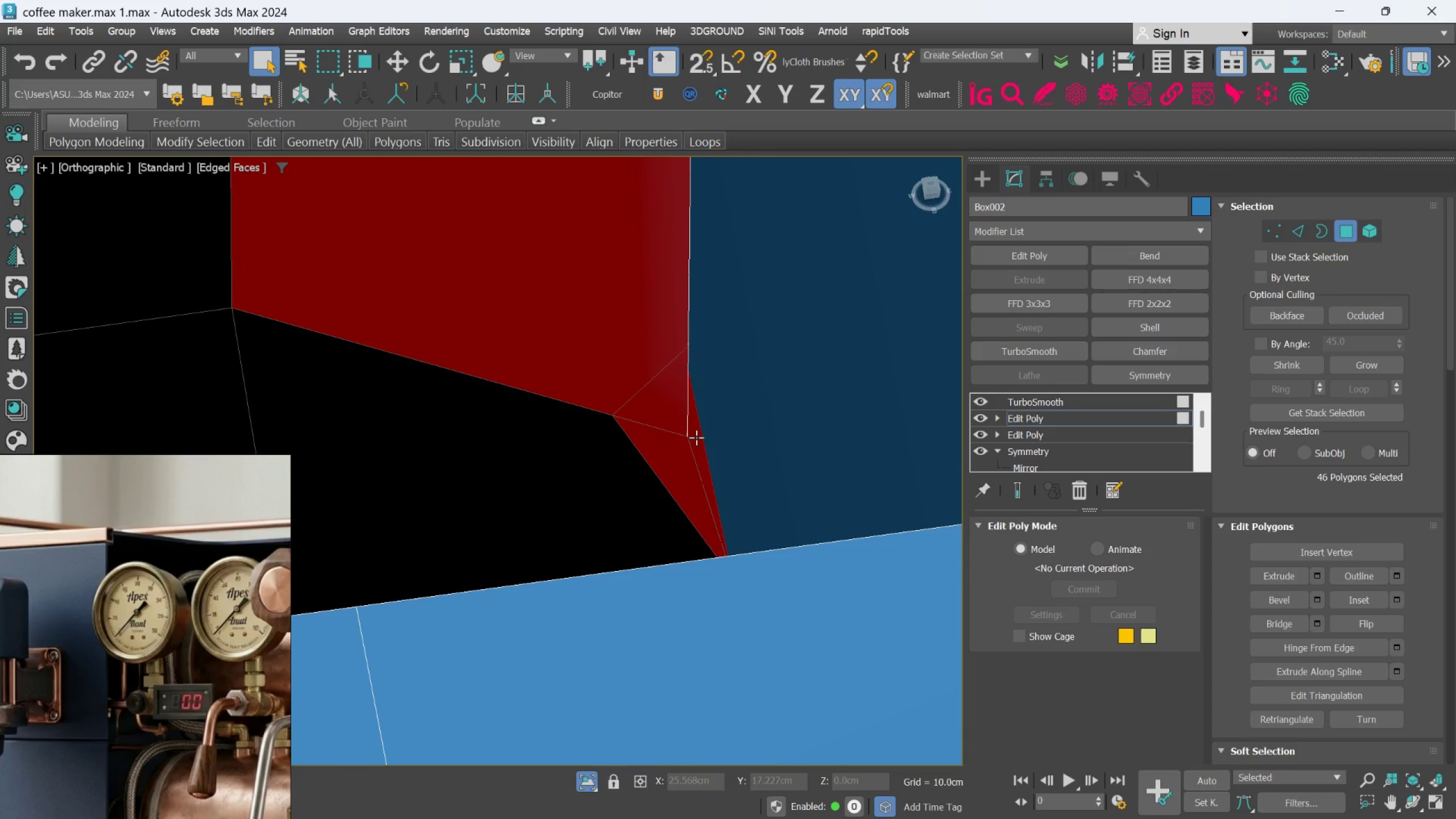 
scroll: coordinate [698, 432], scroll_direction: up, amount: 2.0
 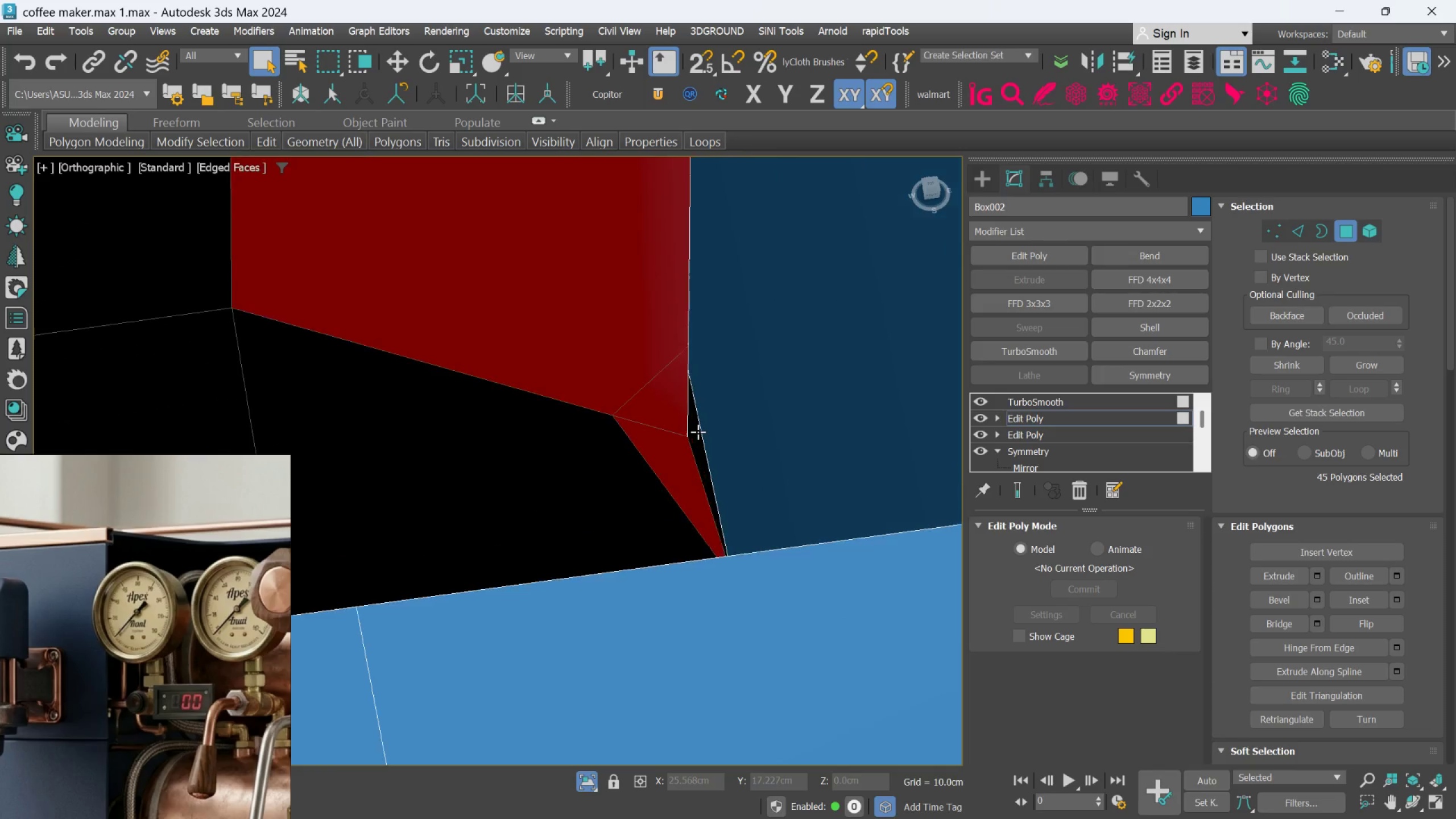 
hold_key(key=ControlLeft, duration=0.67)
left_click([652, 454])
 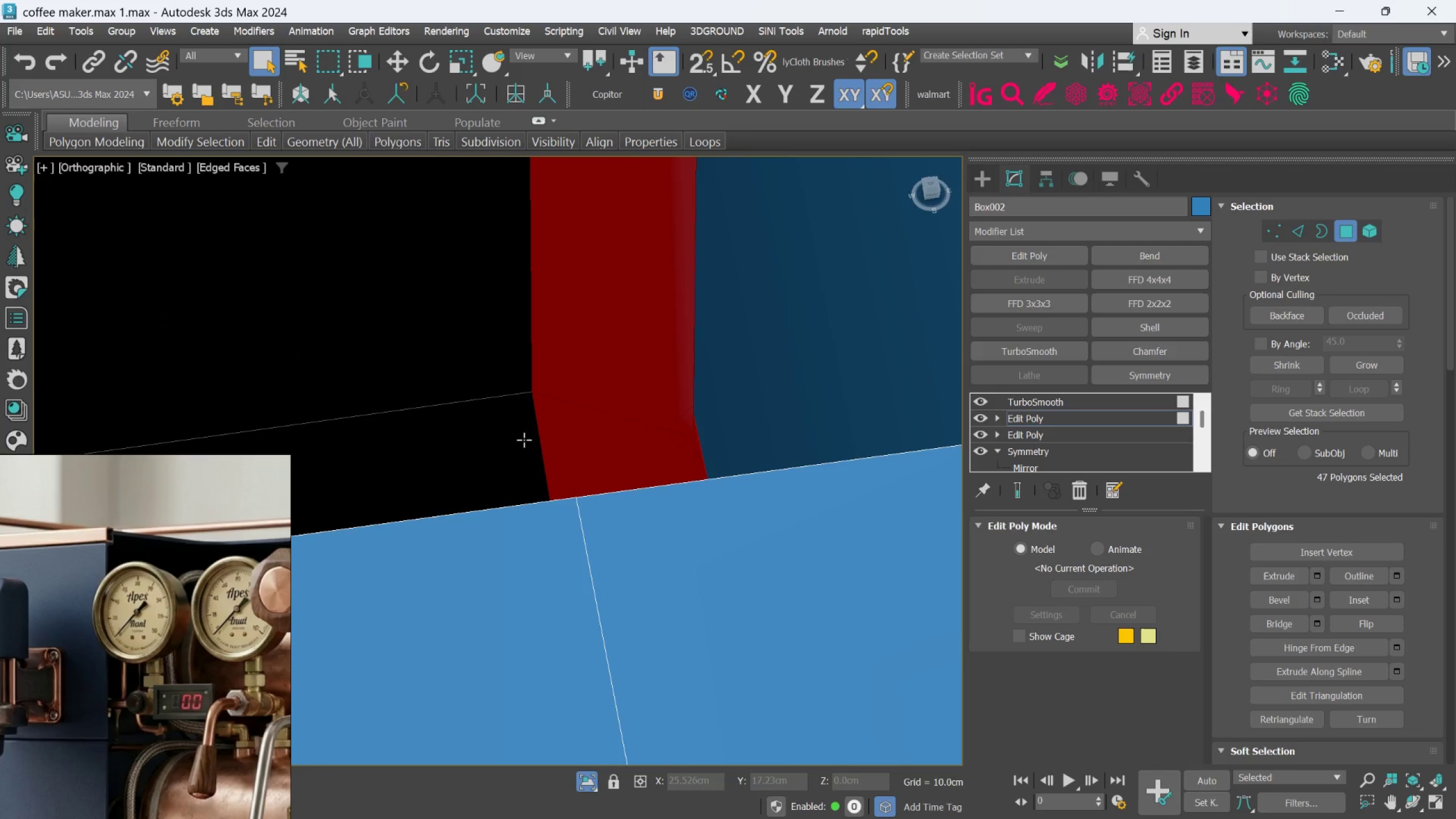 
scroll: coordinate [696, 437], scroll_direction: down, amount: 3.0
 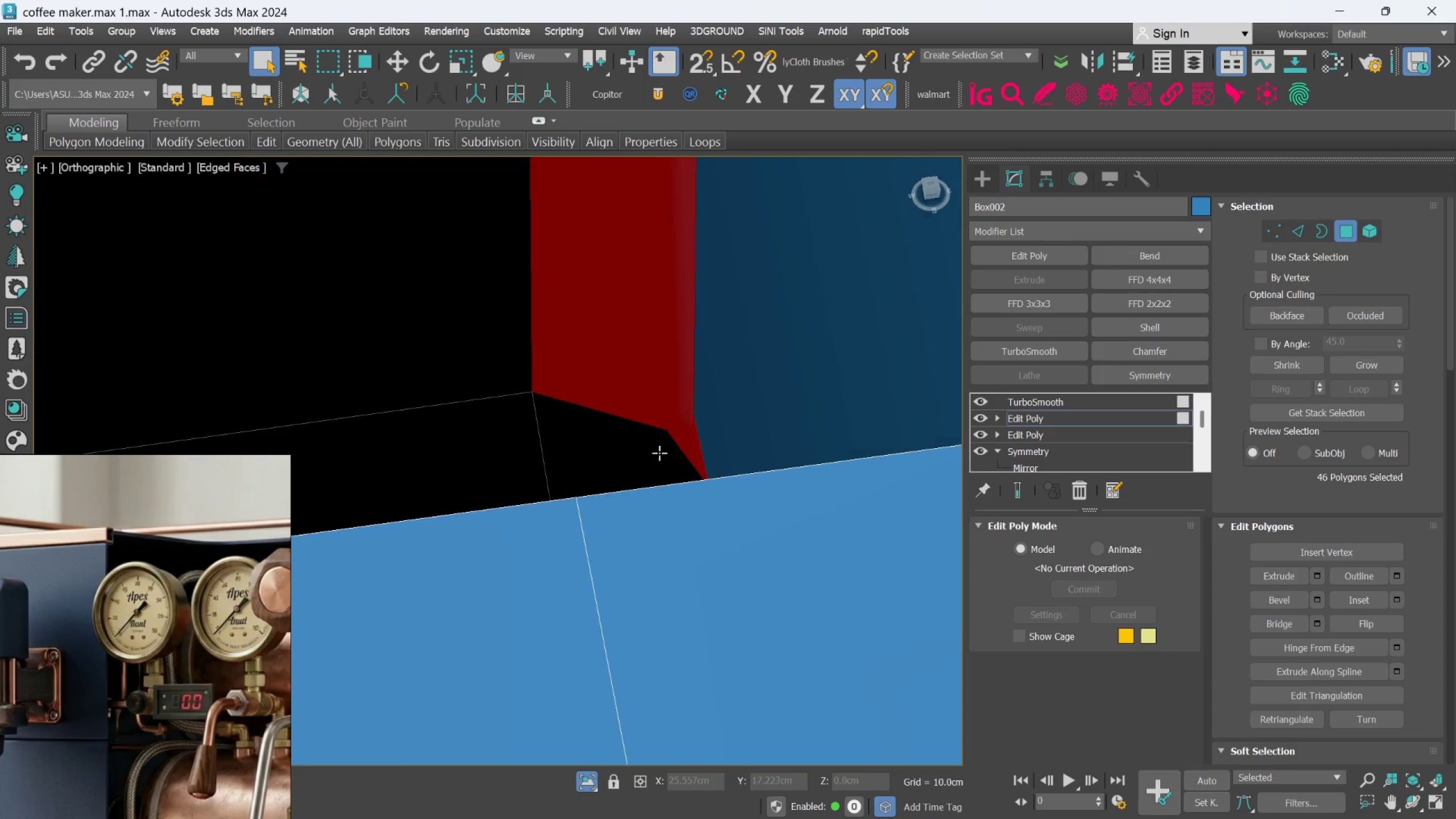 
double_click([516, 436])
 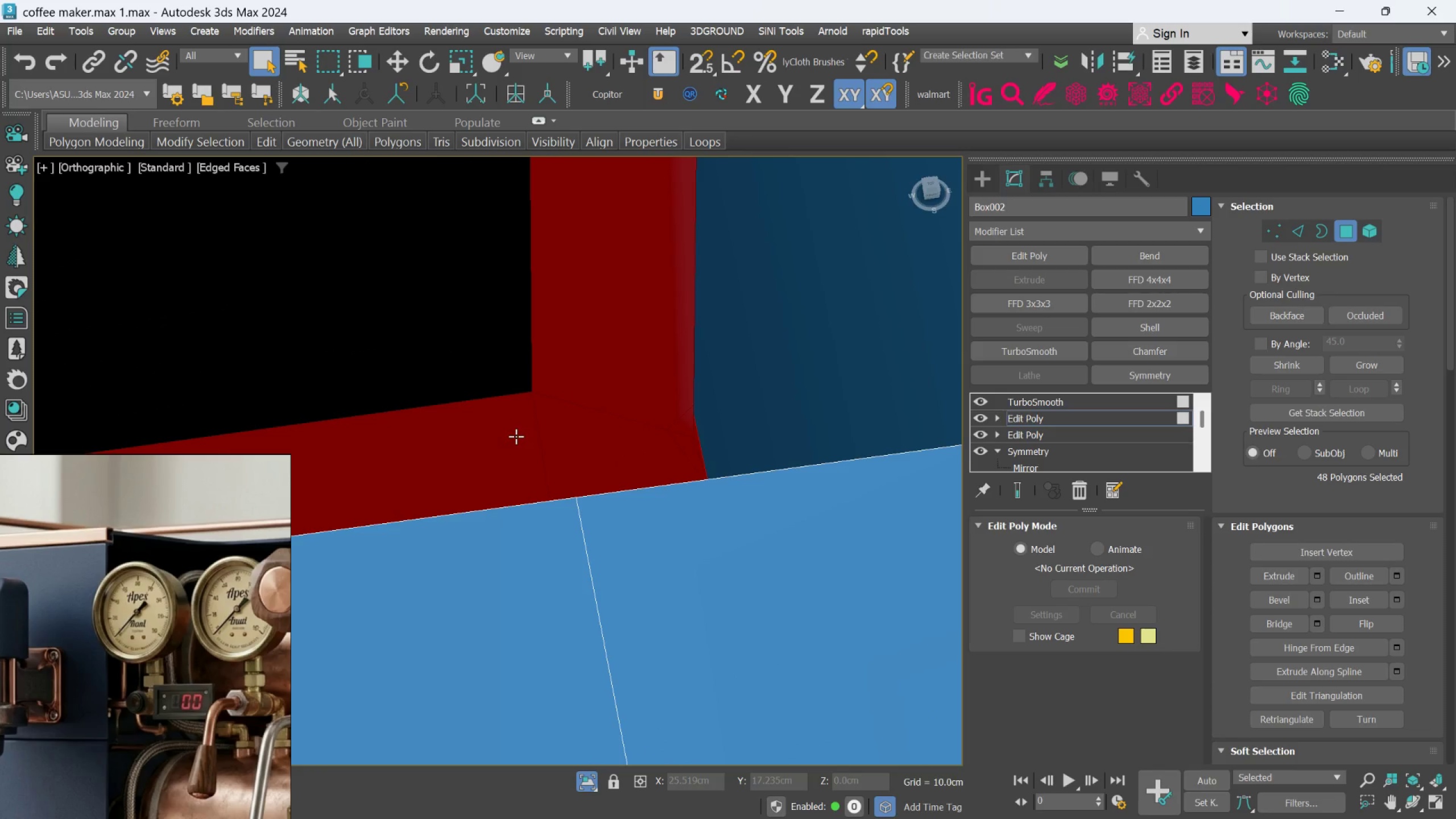 
scroll: coordinate [532, 426], scroll_direction: down, amount: 6.0
 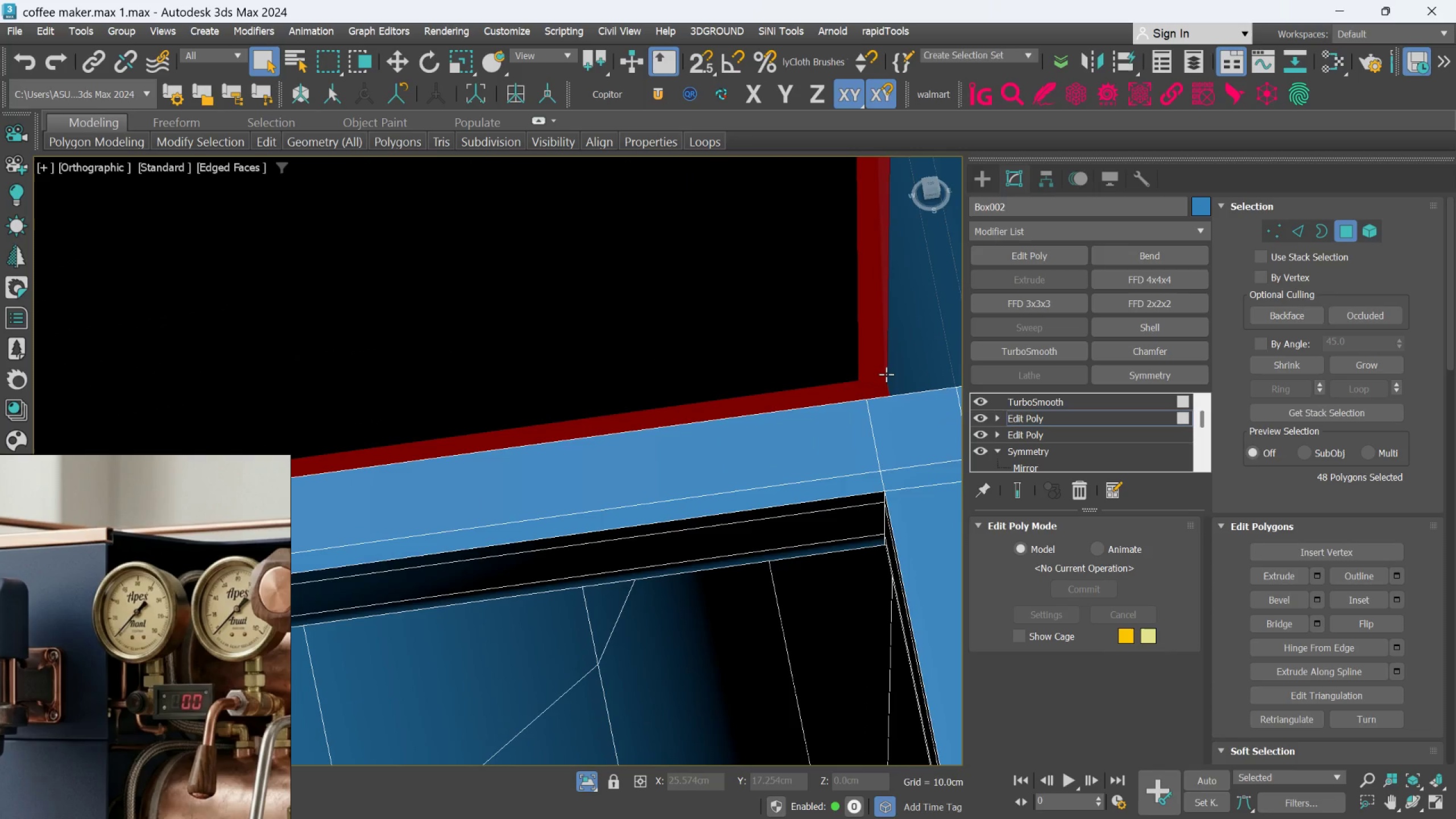 
hold_key(key=AltLeft, duration=0.36)
 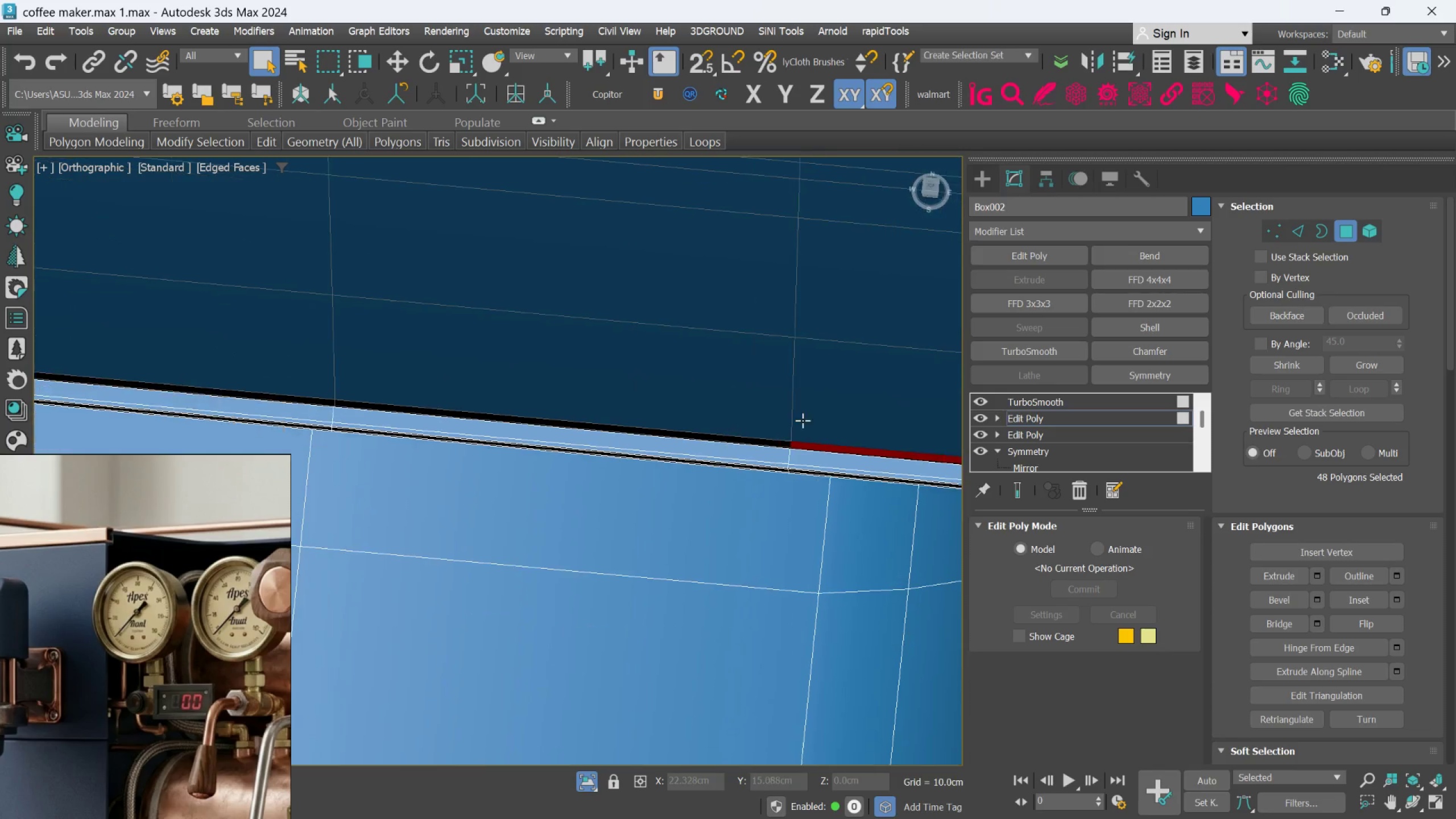 
scroll: coordinate [751, 430], scroll_direction: down, amount: 5.0
 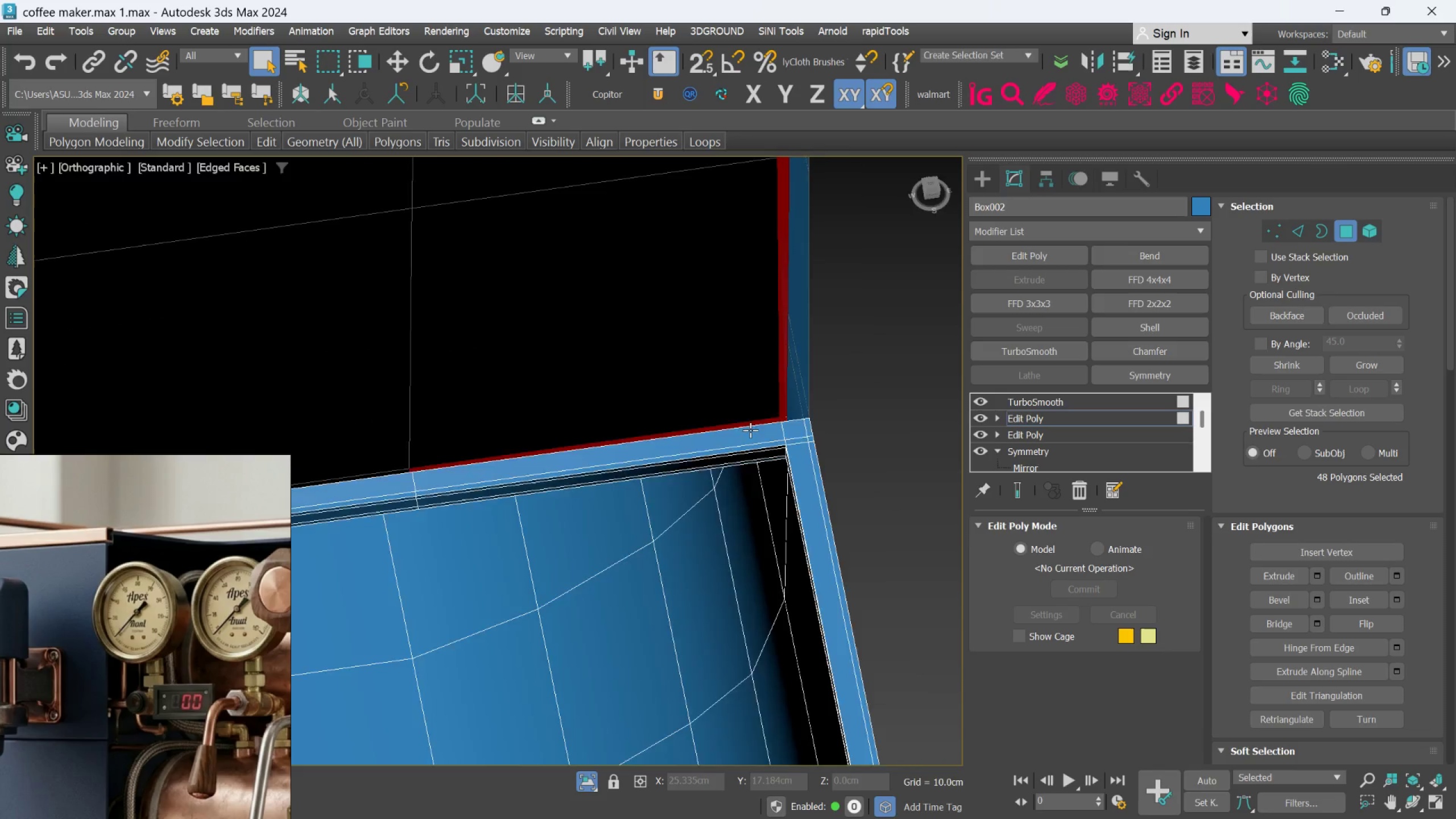 
hold_key(key=ControlLeft, duration=0.52)
 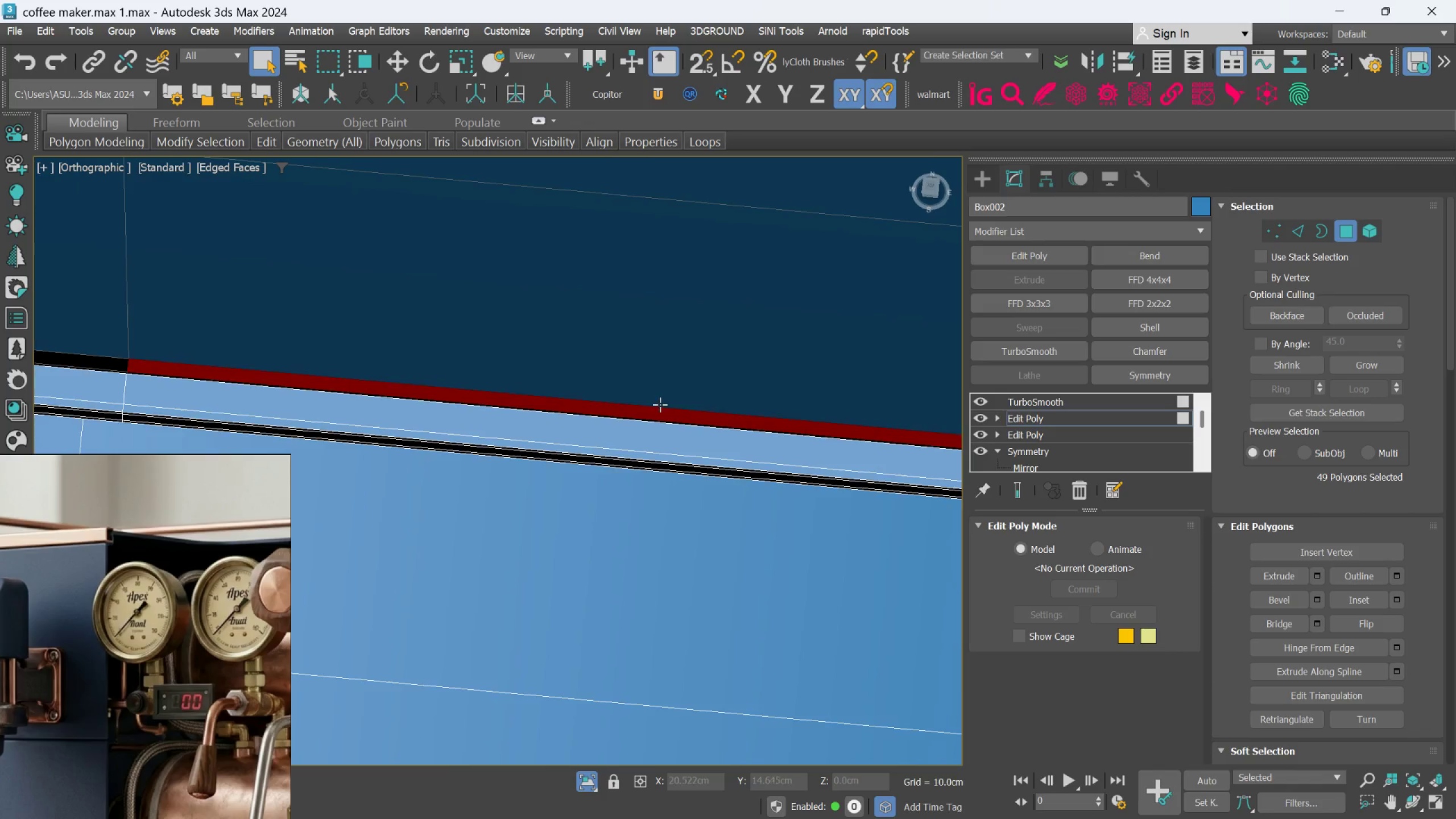 
scroll: coordinate [756, 436], scroll_direction: up, amount: 2.0
 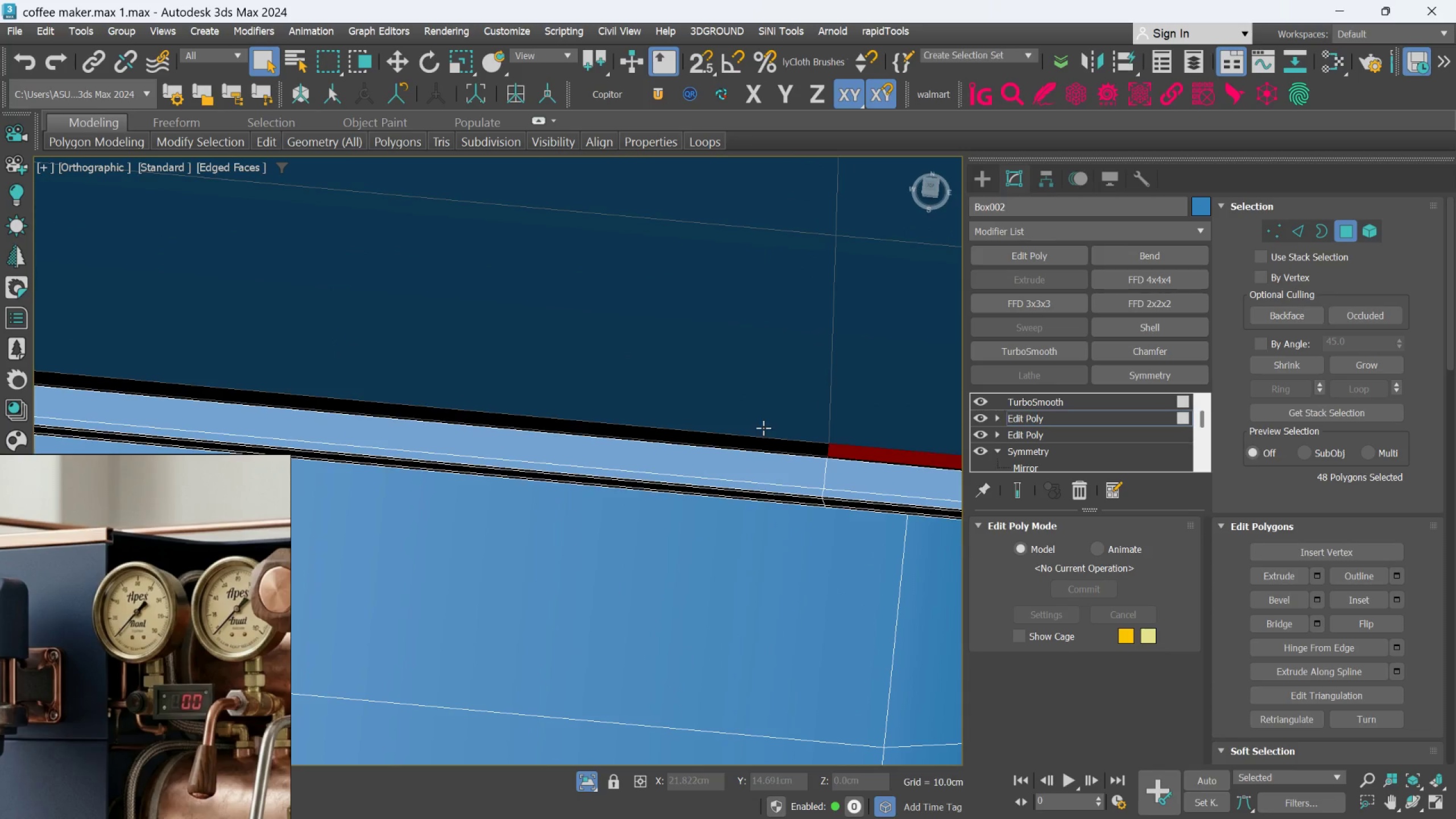 
left_click([755, 440])
 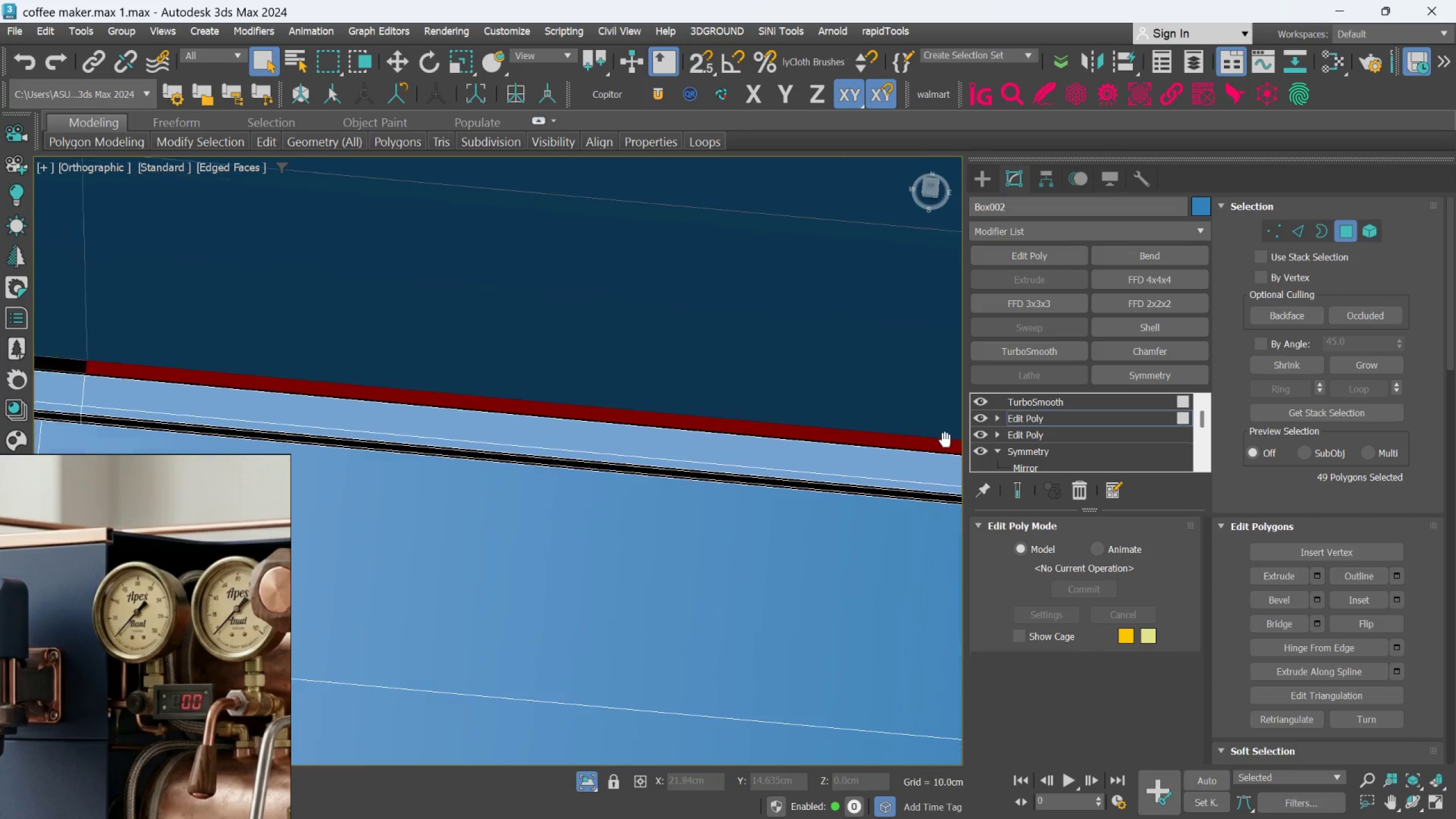 
scroll: coordinate [643, 404], scroll_direction: down, amount: 4.0
 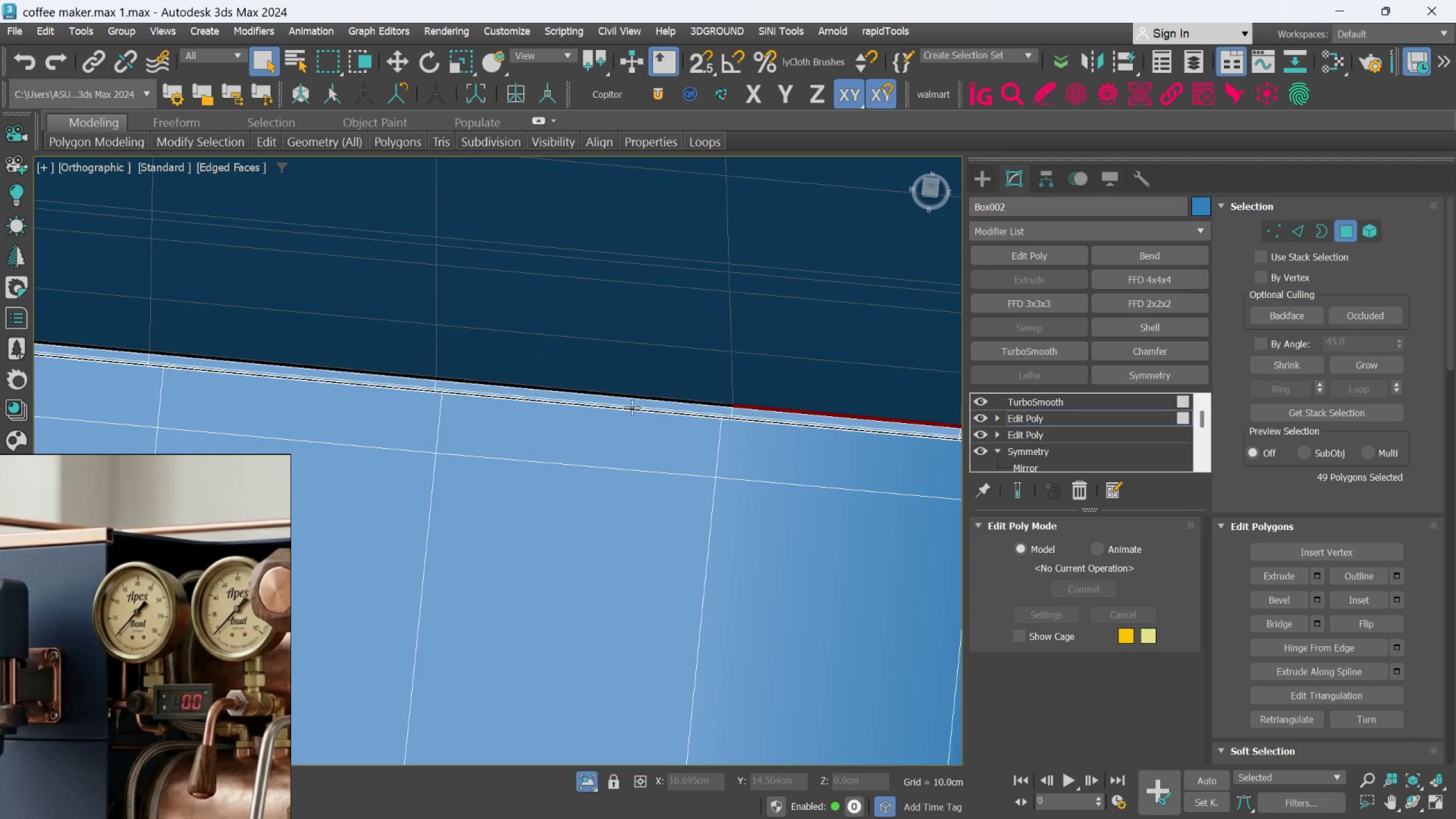 
hold_key(key=ControlLeft, duration=1.03)
 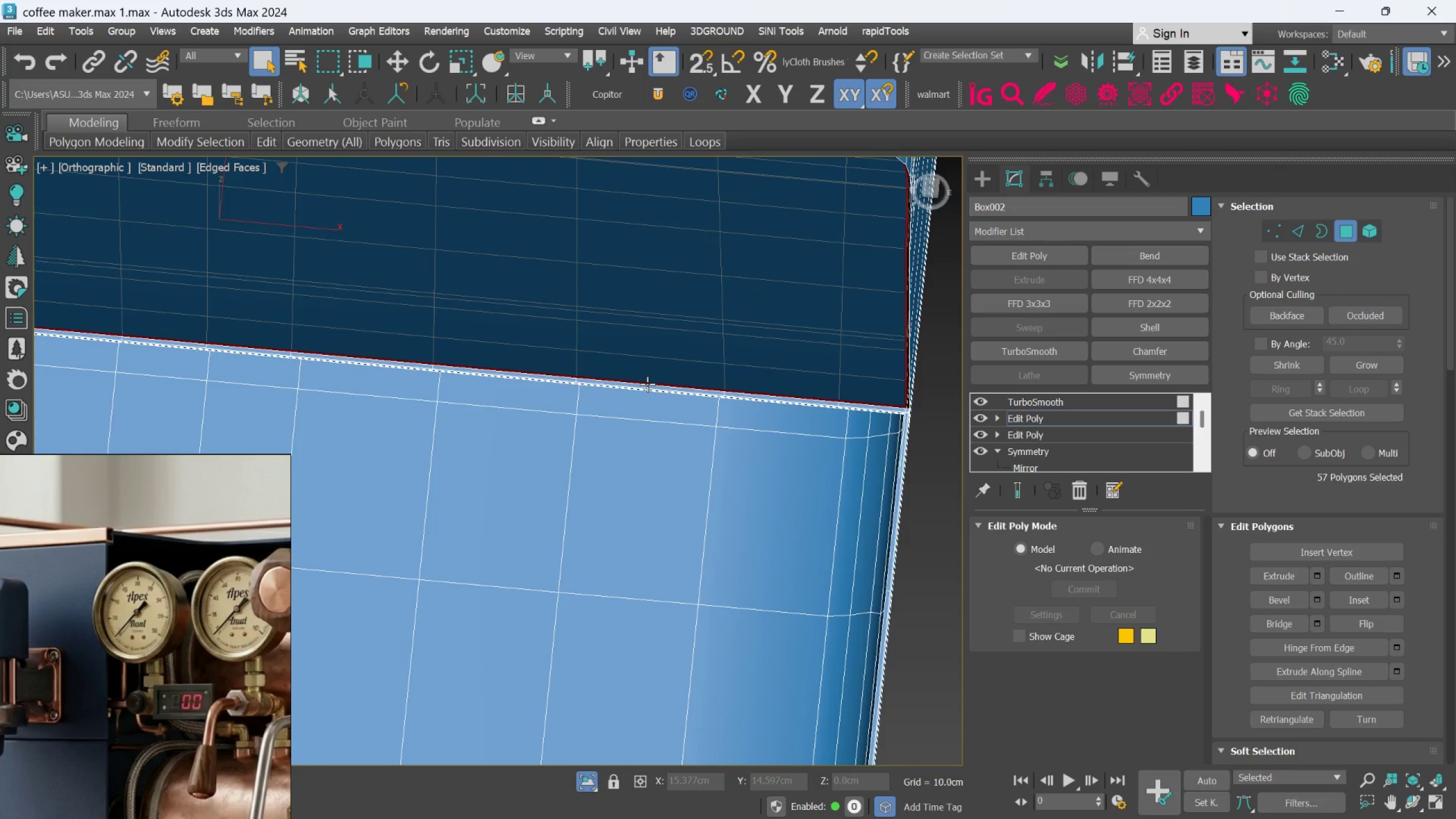 
scroll: coordinate [512, 398], scroll_direction: up, amount: 2.0
 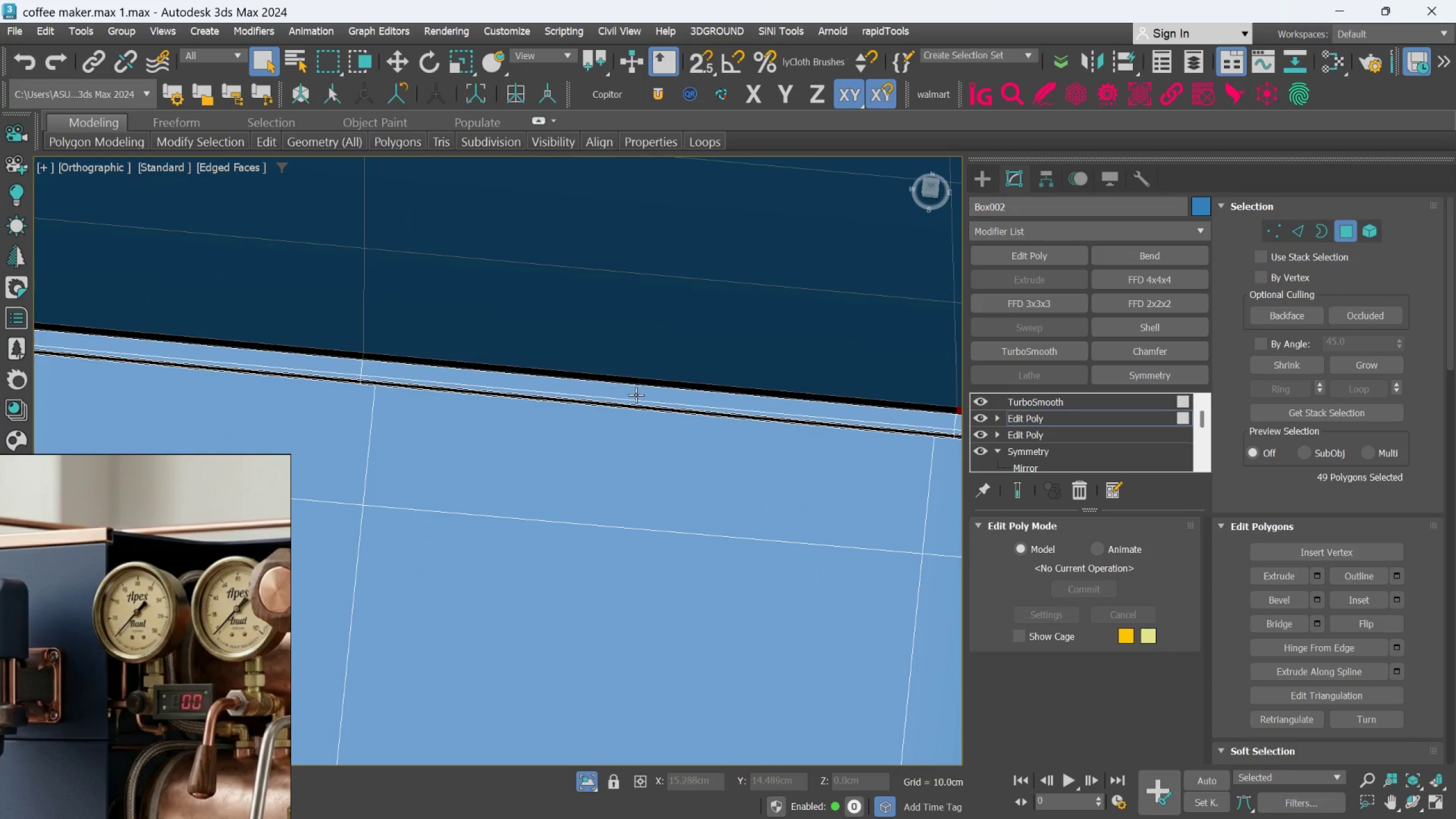 
left_click([647, 384])
 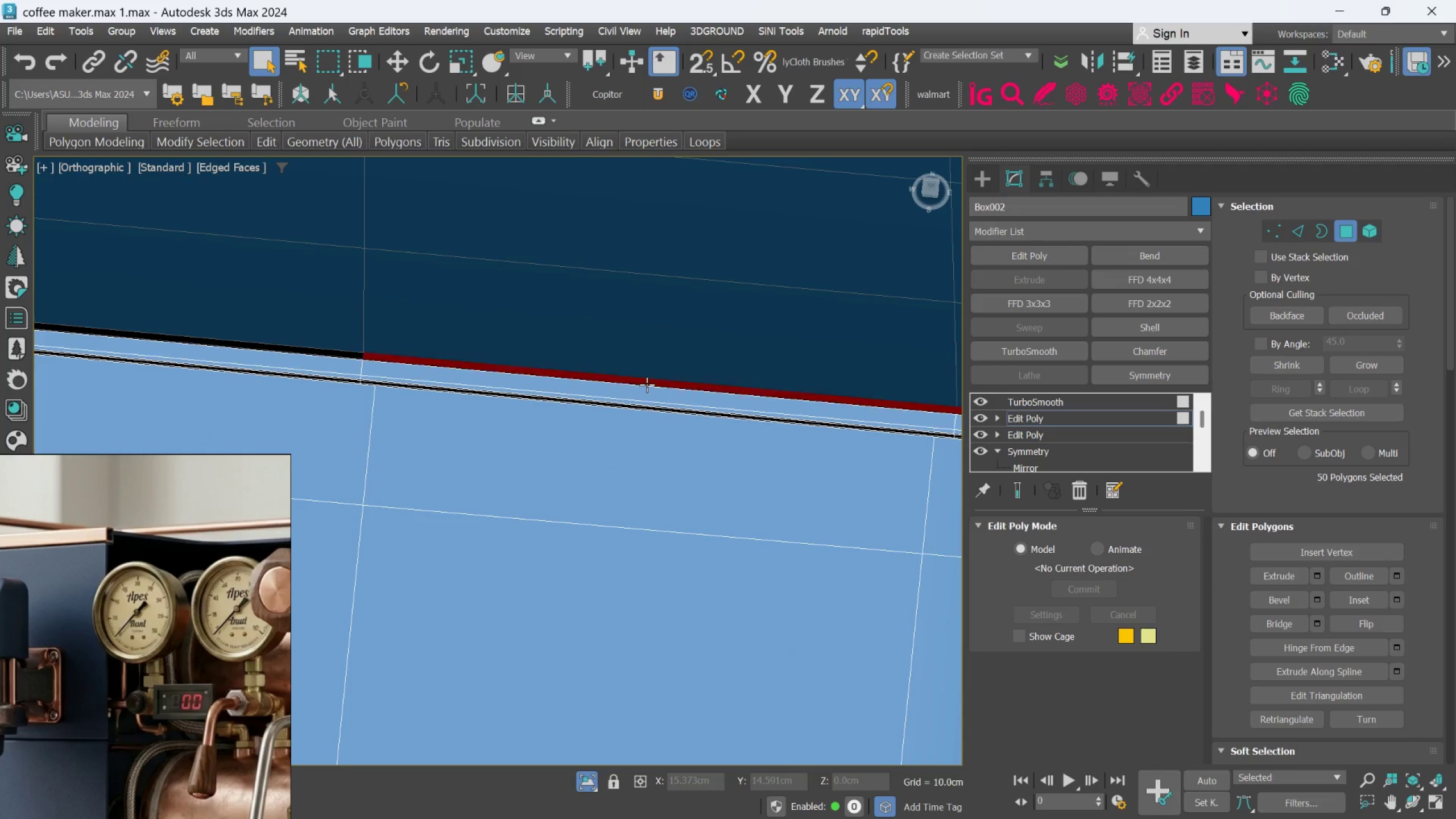 
double_click([647, 384])
 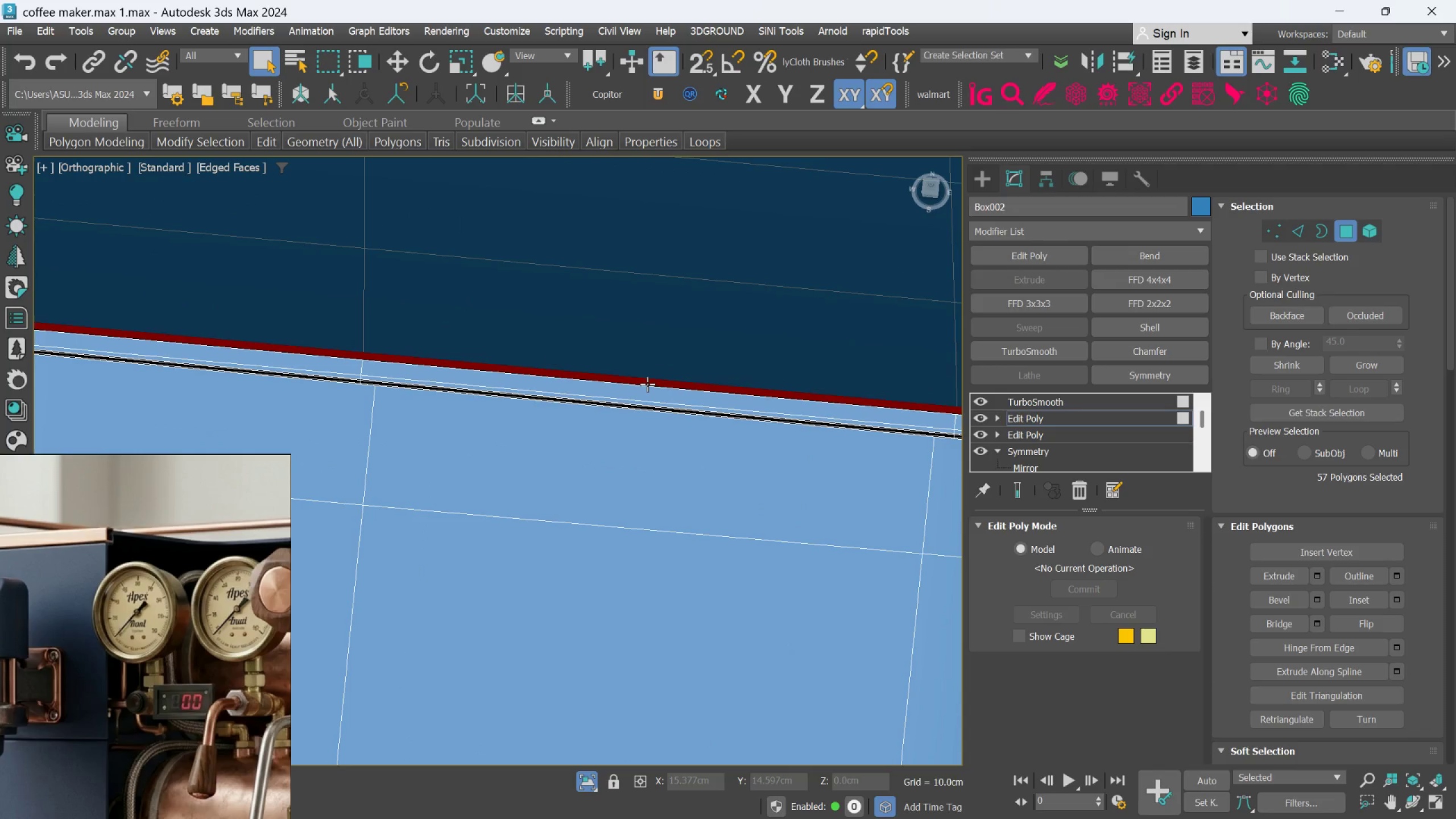 
scroll: coordinate [647, 384], scroll_direction: down, amount: 4.0
 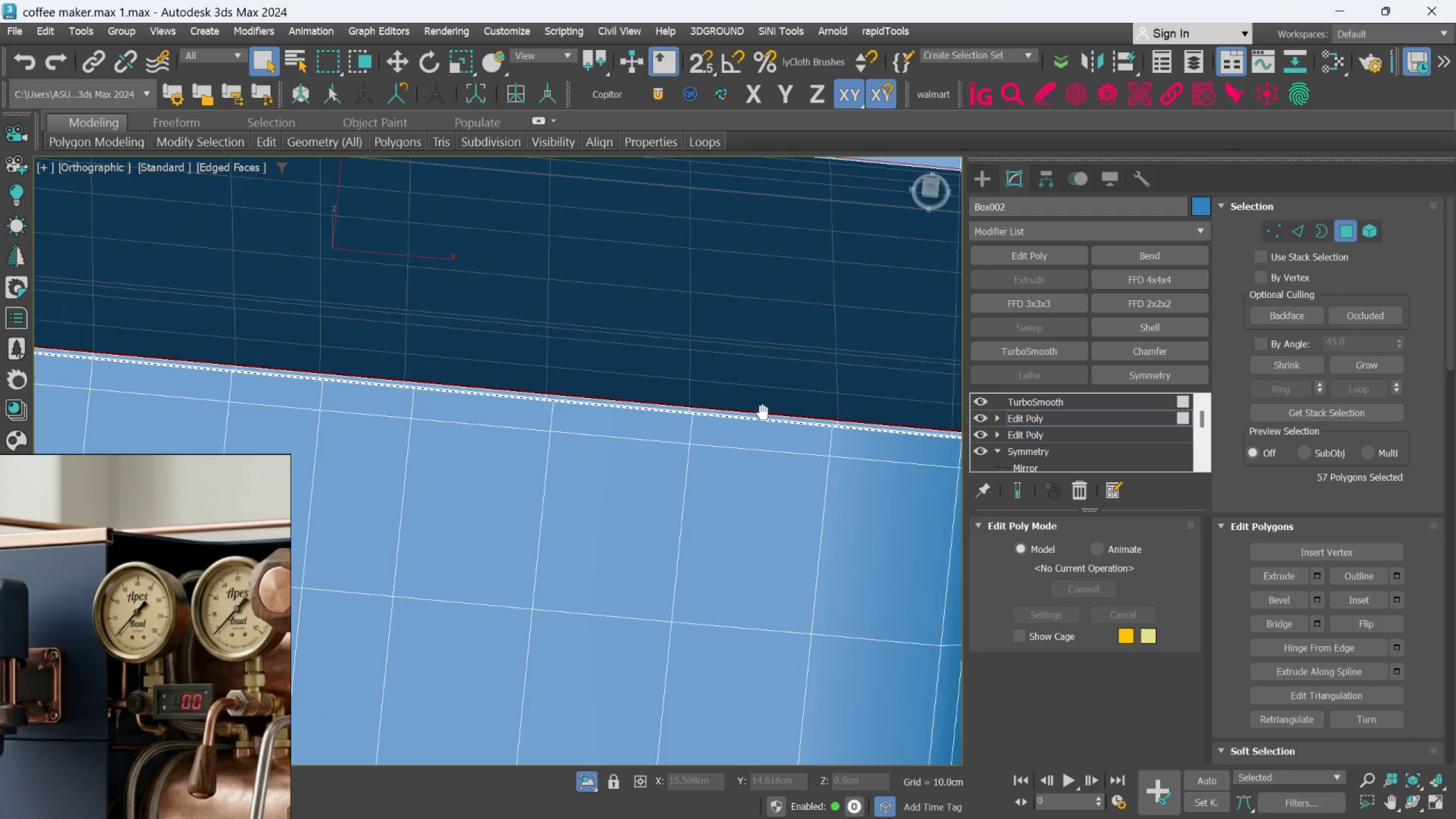 
hold_key(key=AltLeft, duration=1.32)
 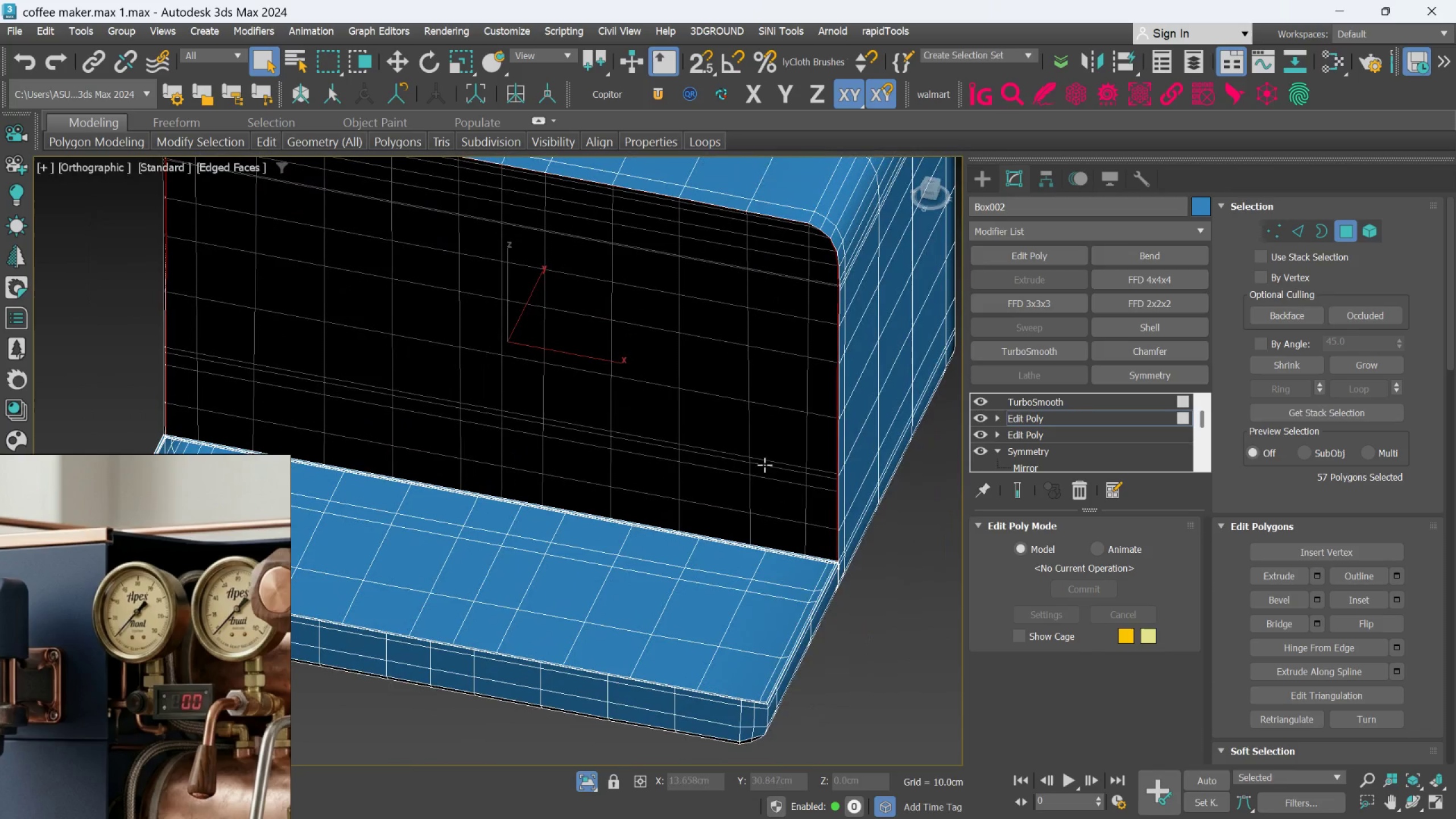 
scroll: coordinate [801, 391], scroll_direction: down, amount: 2.0
 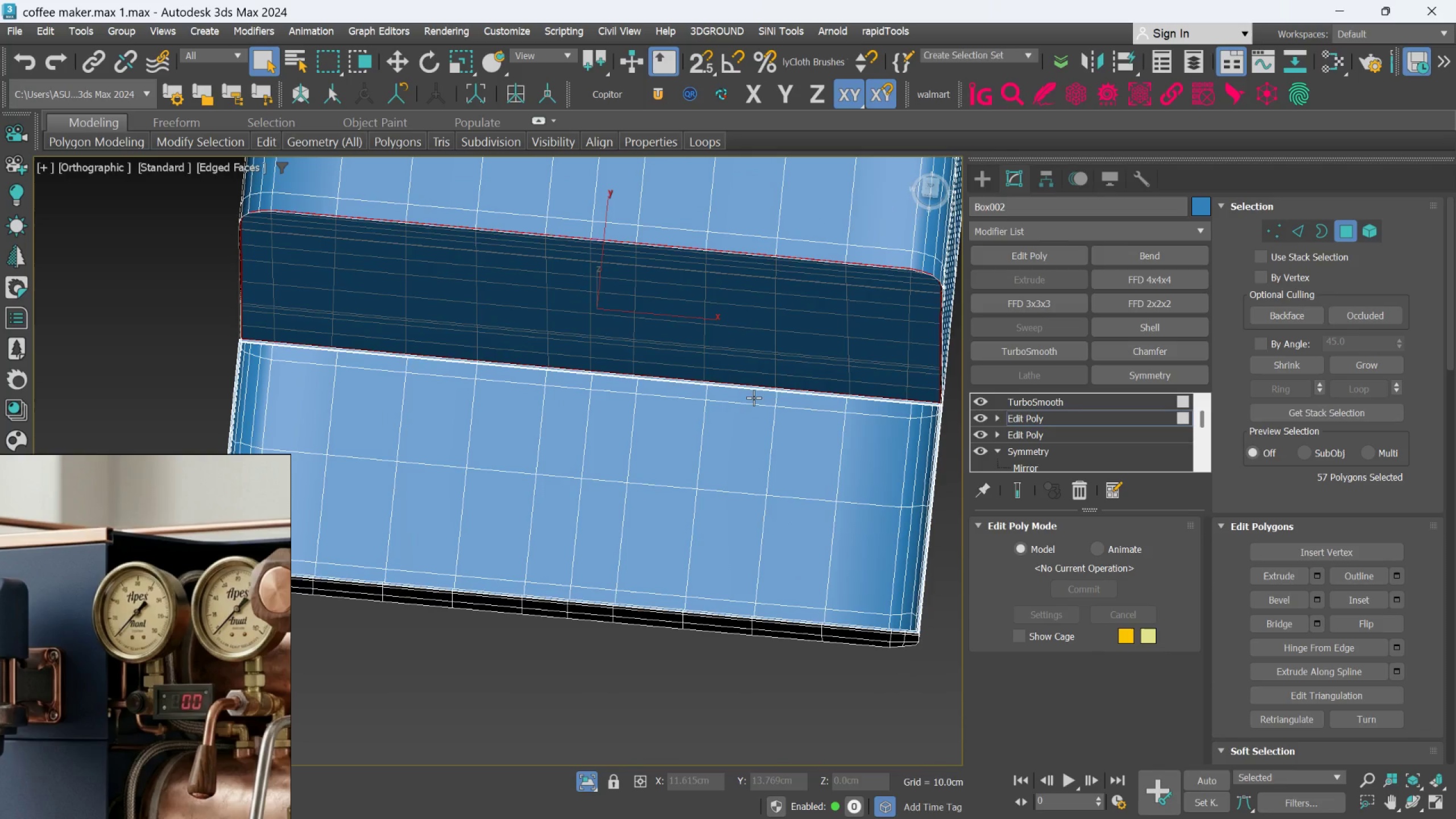 
scroll: coordinate [872, 527], scroll_direction: up, amount: 6.0
 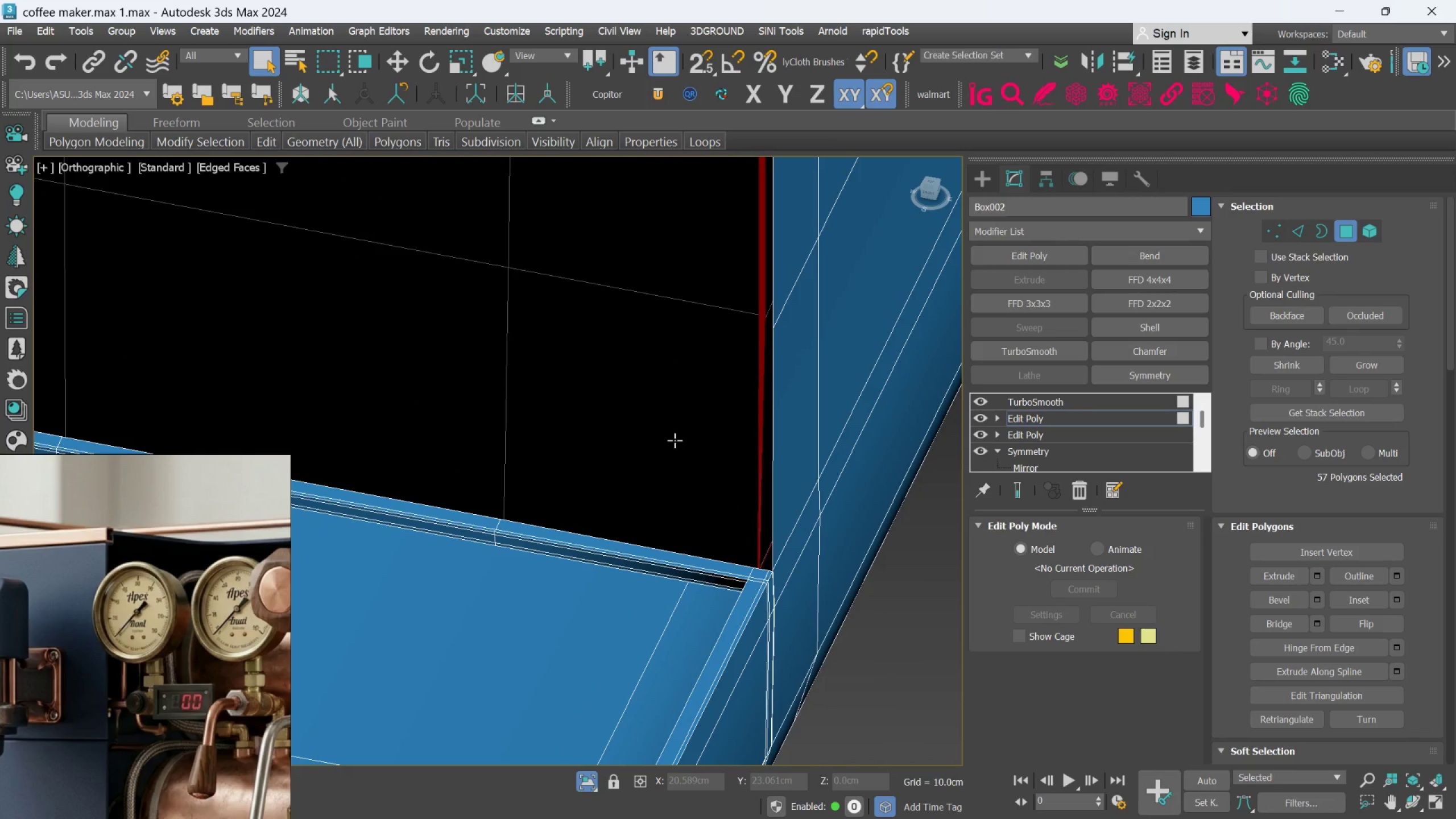 
wait(8.97)
 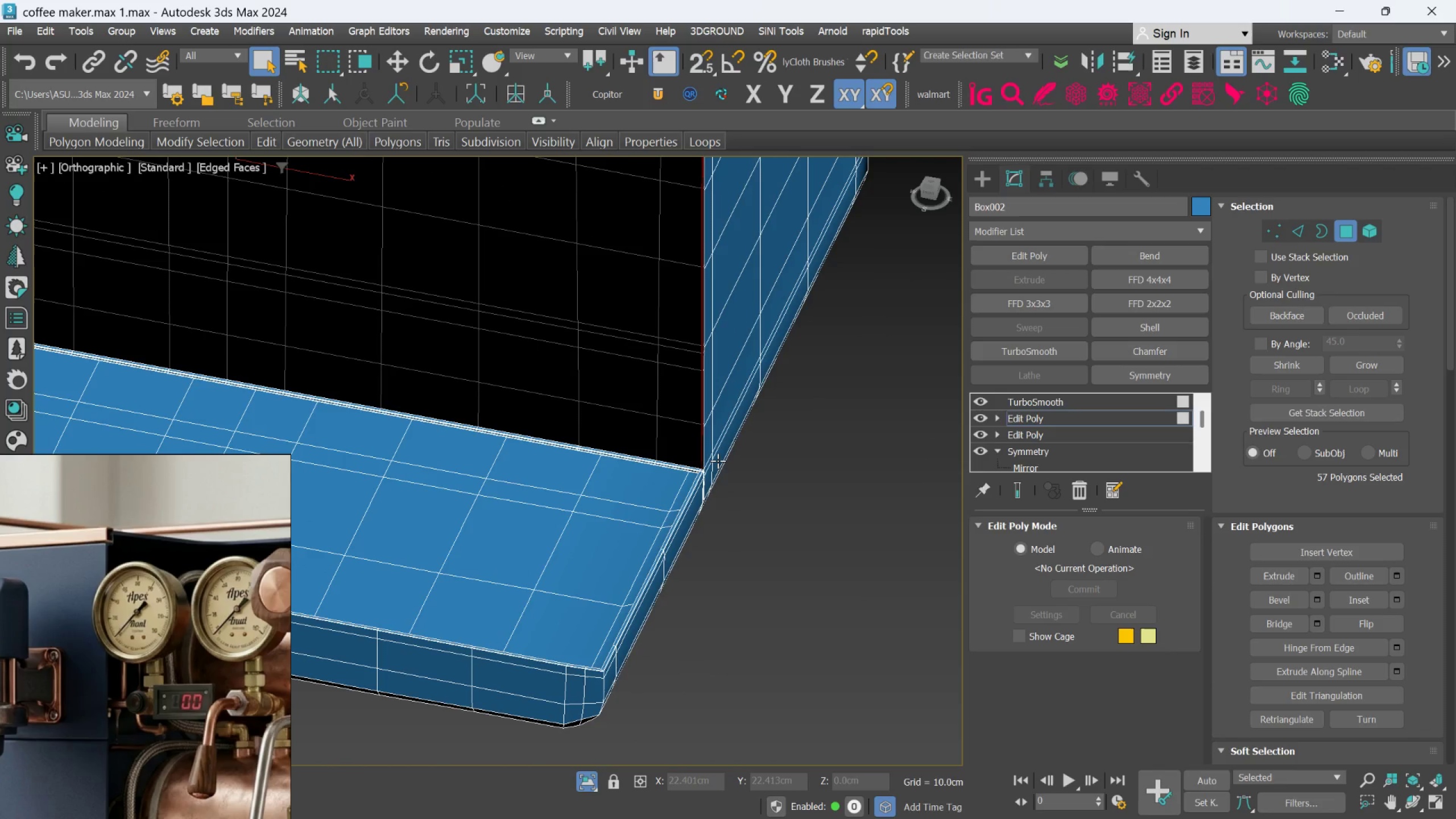 
hold_key(key=AltLeft, duration=0.65)
 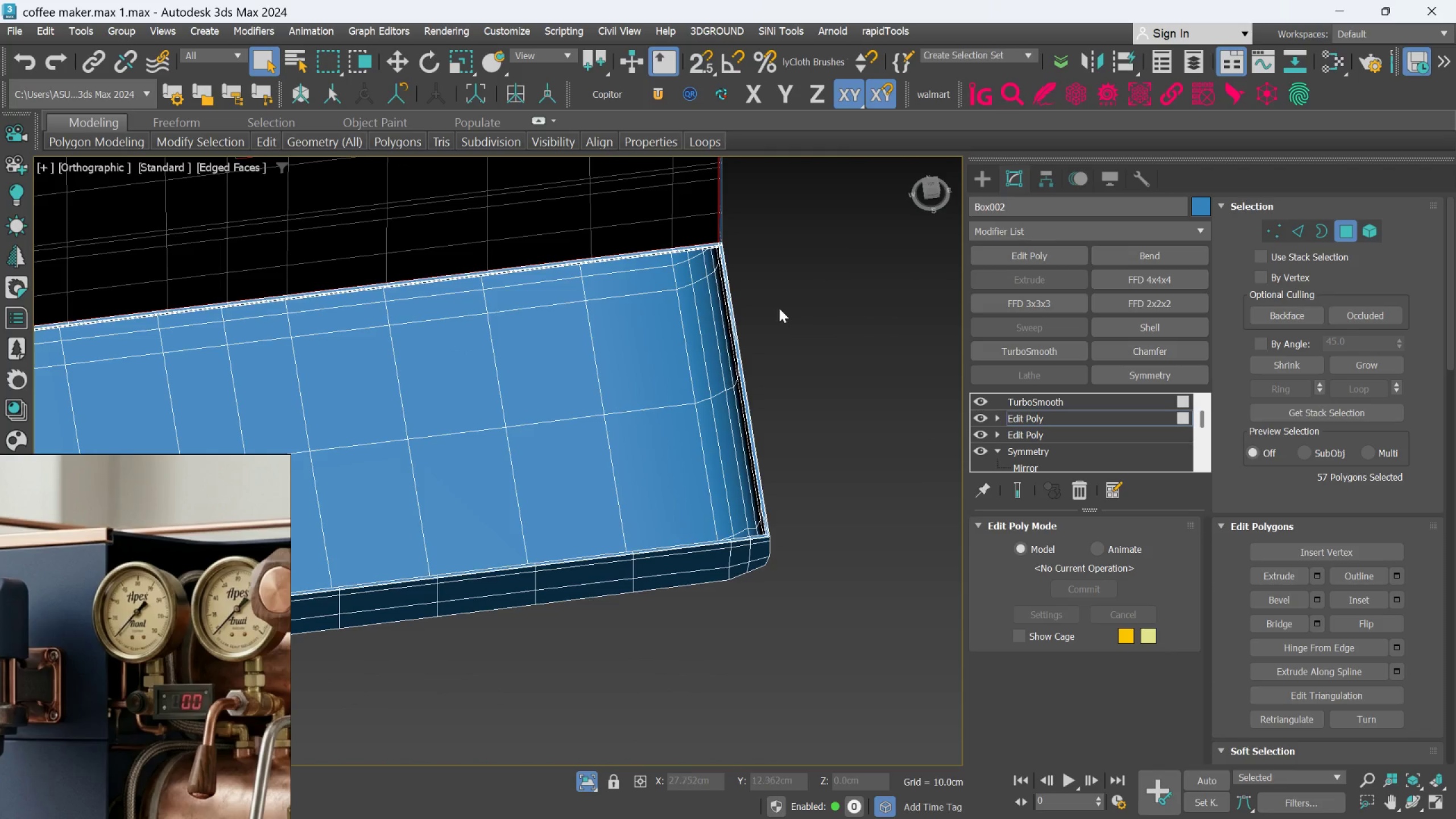 
scroll: coordinate [696, 451], scroll_direction: down, amount: 5.0
 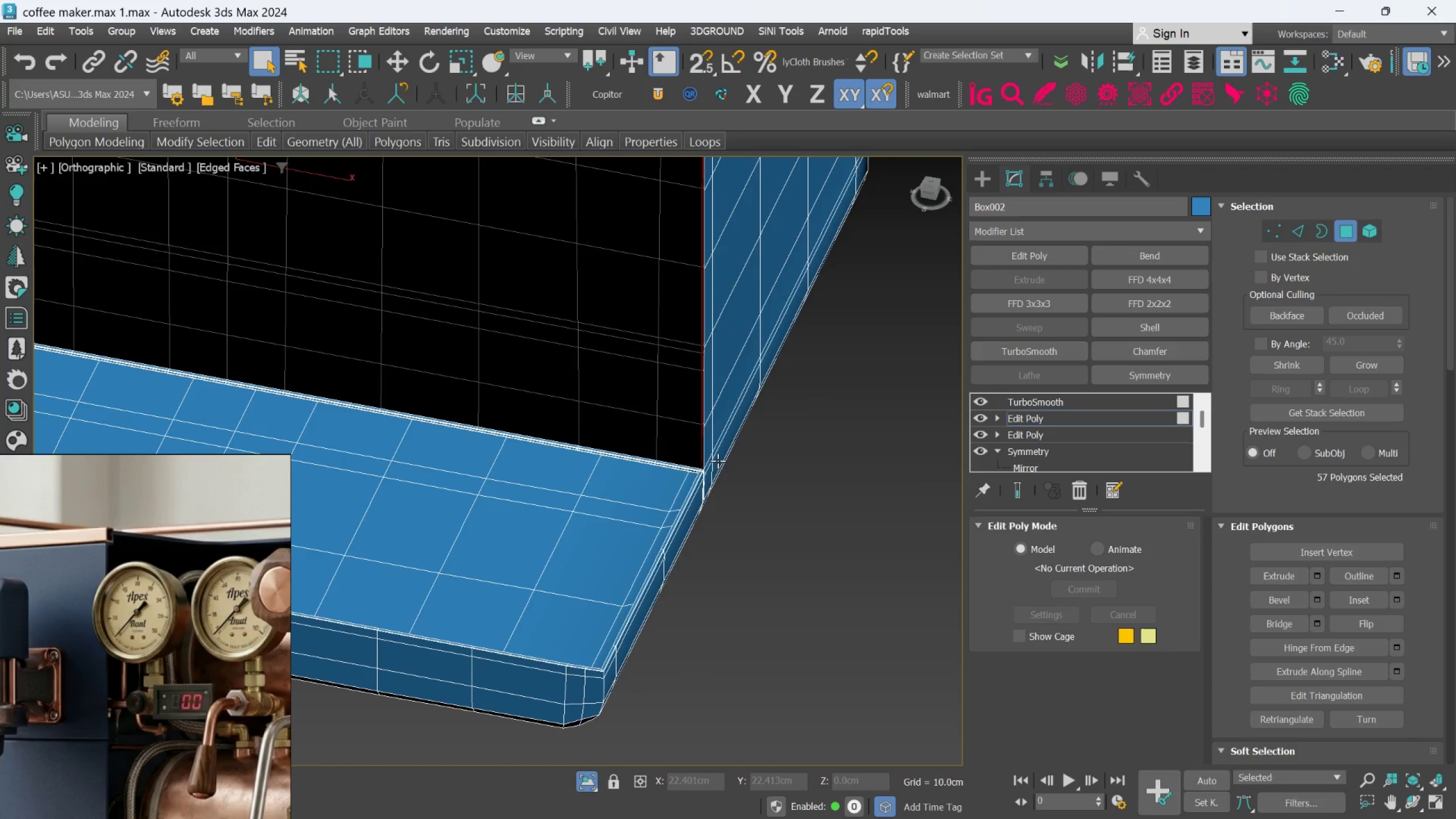 
scroll: coordinate [676, 361], scroll_direction: up, amount: 10.0
 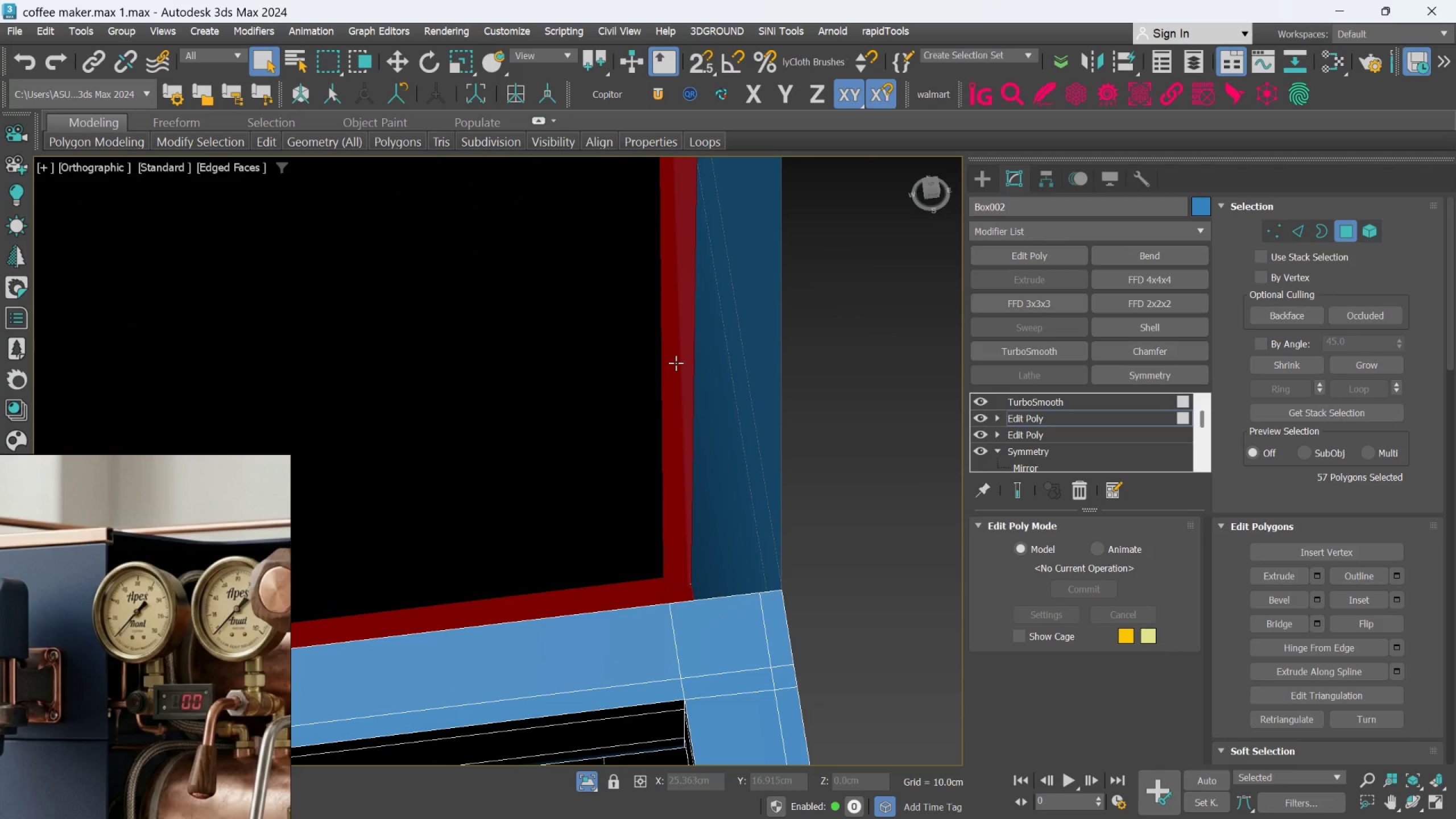 
key(Delete)
 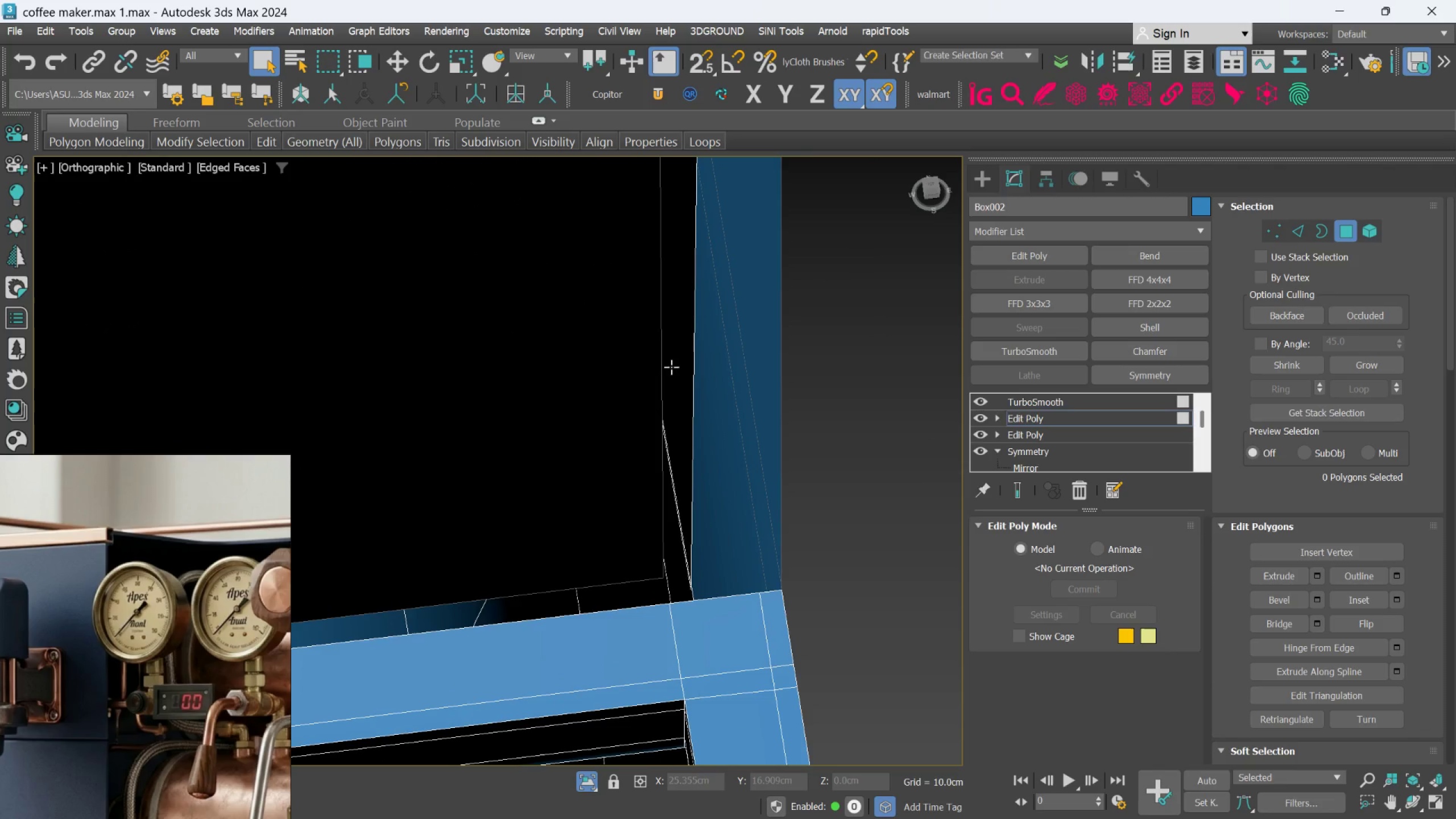 
scroll: coordinate [699, 373], scroll_direction: down, amount: 12.0
 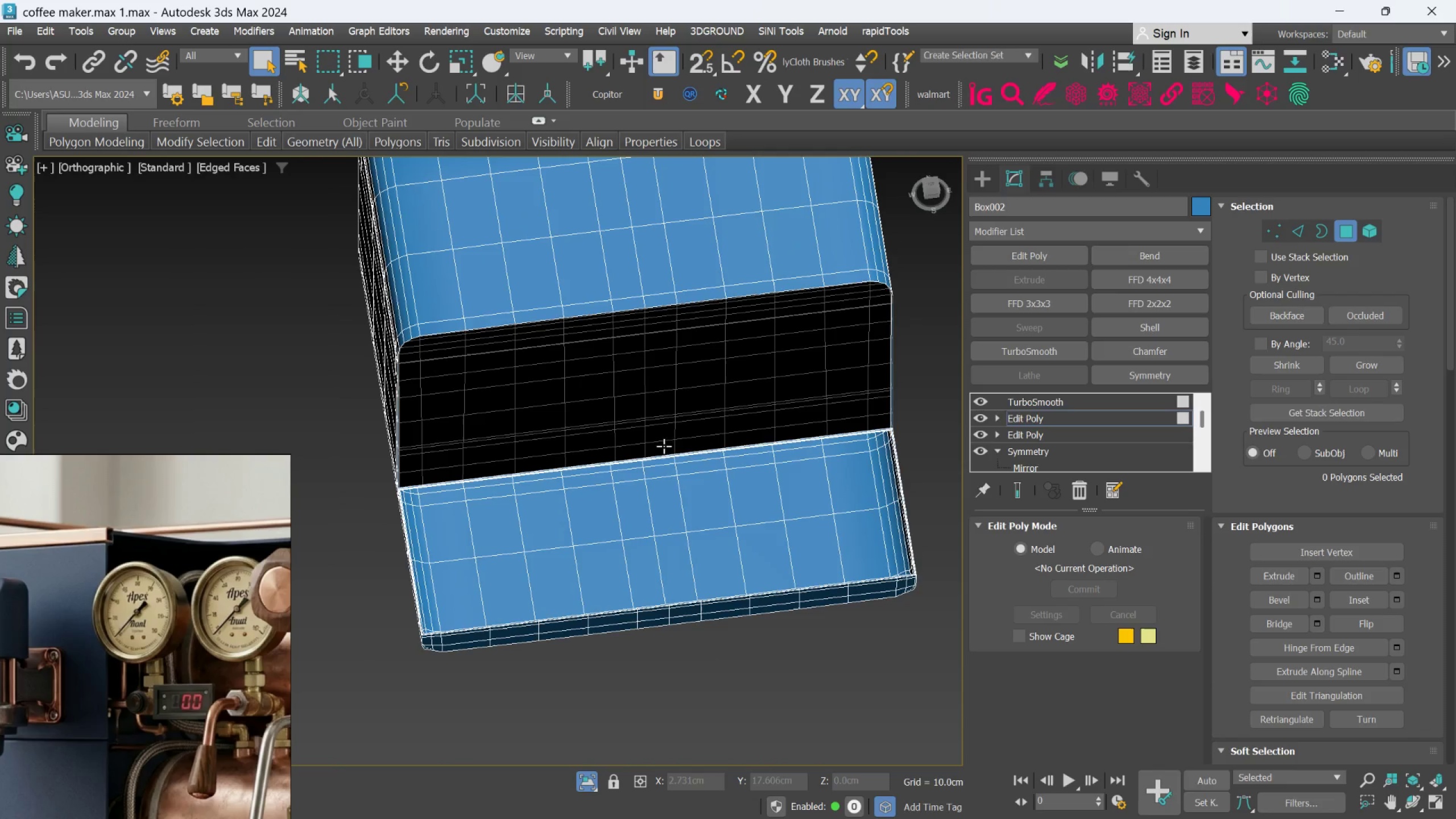 
scroll: coordinate [433, 497], scroll_direction: up, amount: 7.0
 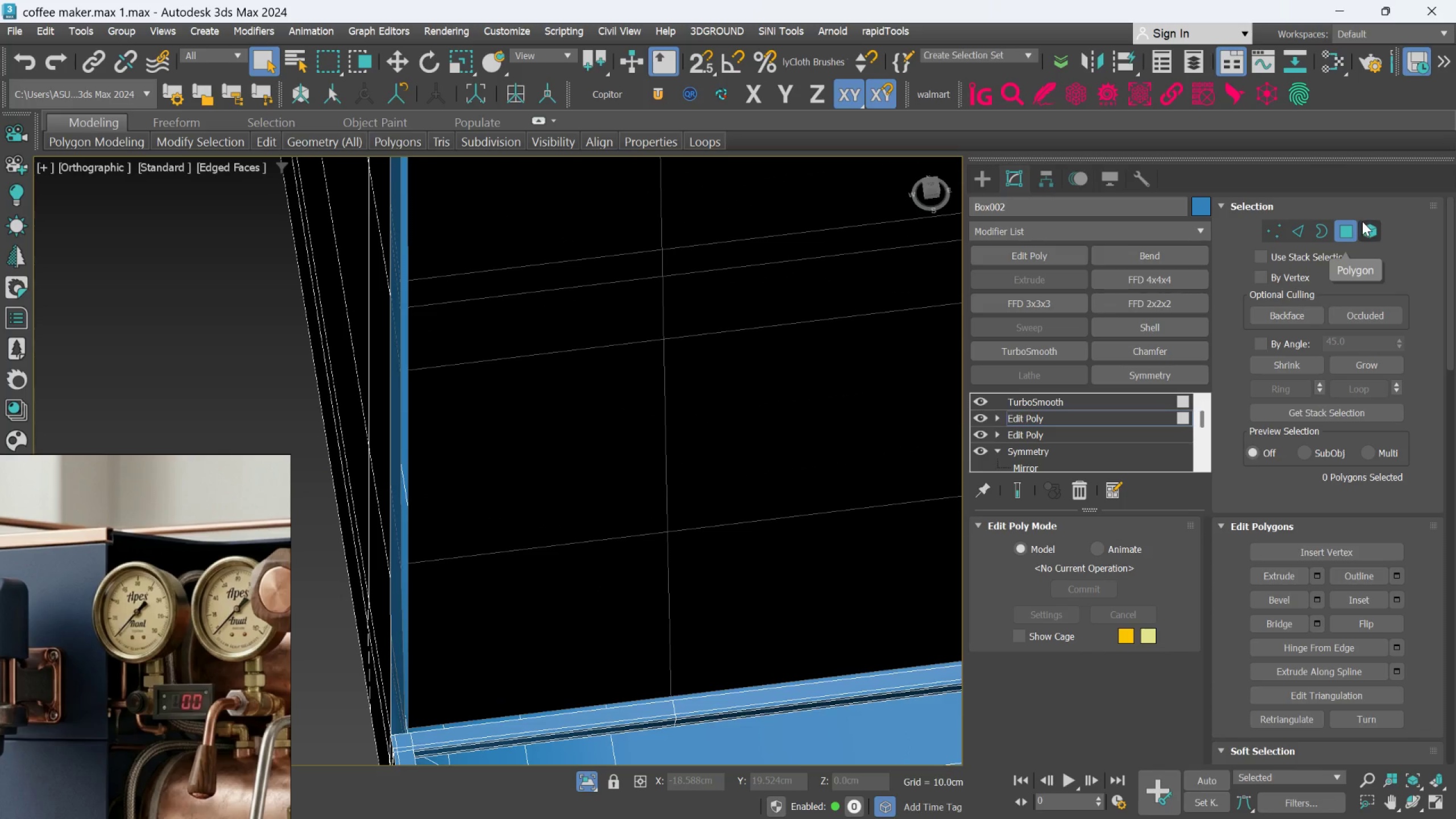 
double_click([732, 412])
 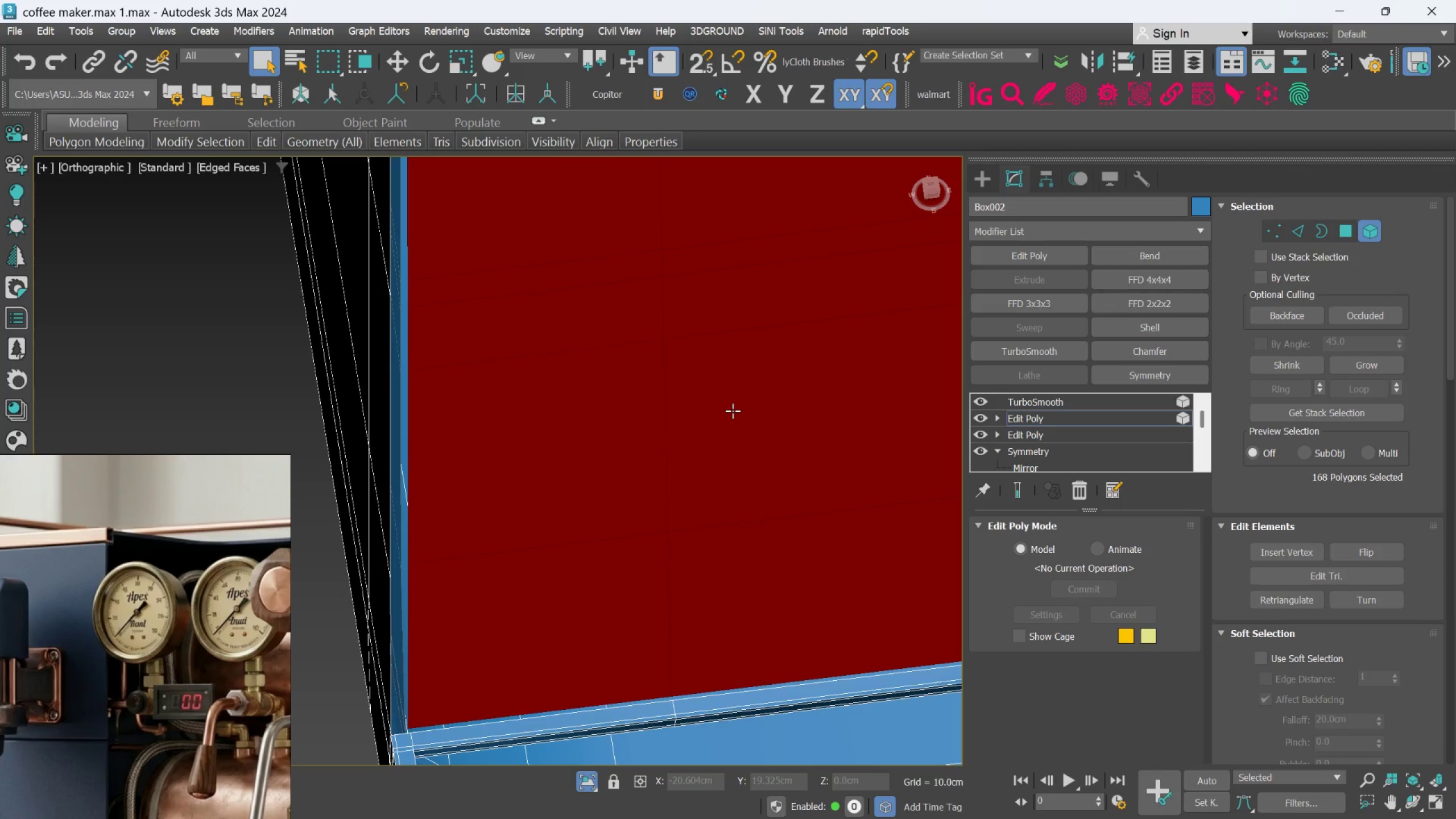 
key(Delete)
 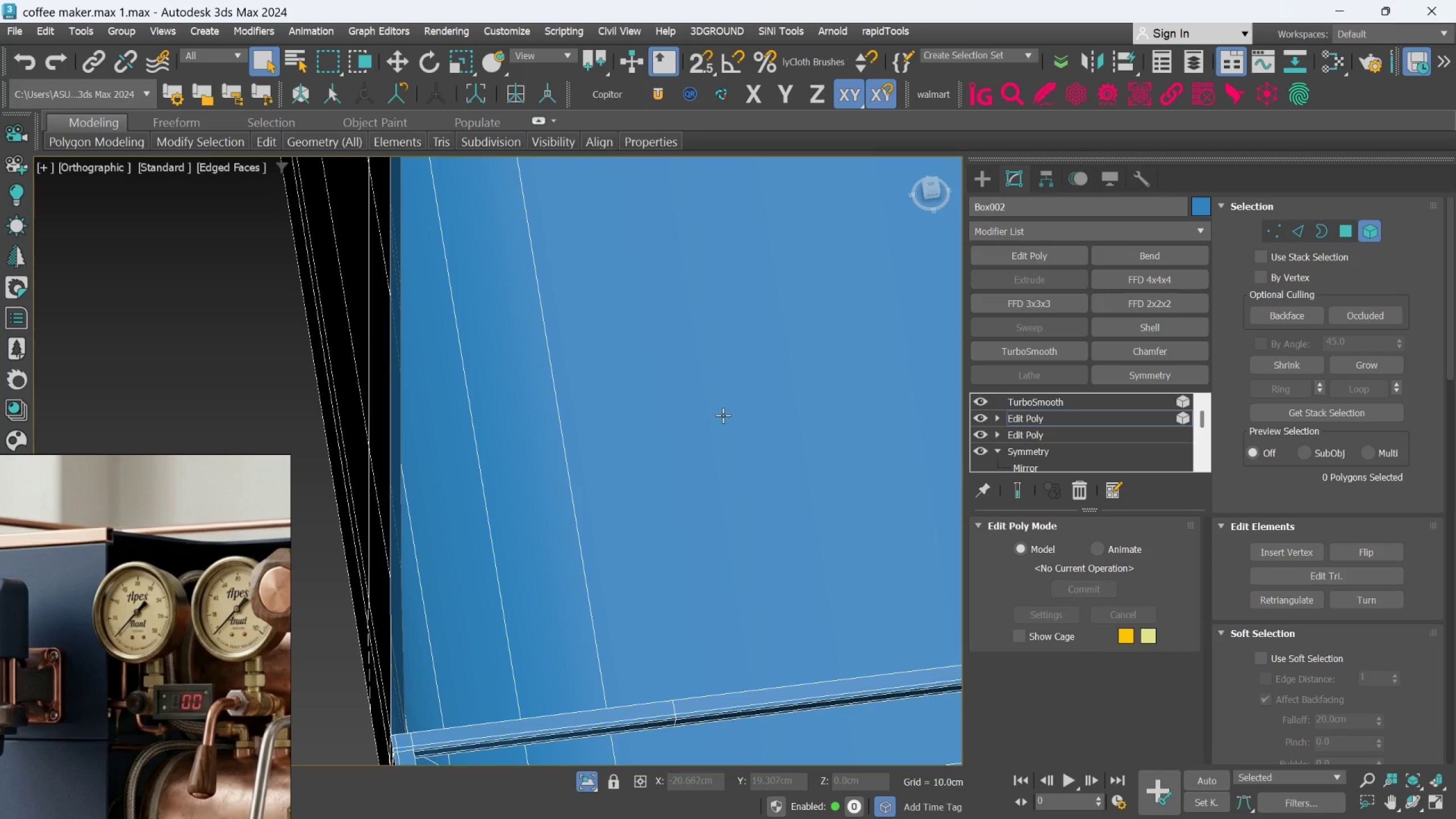 
scroll: coordinate [718, 419], scroll_direction: down, amount: 7.0
 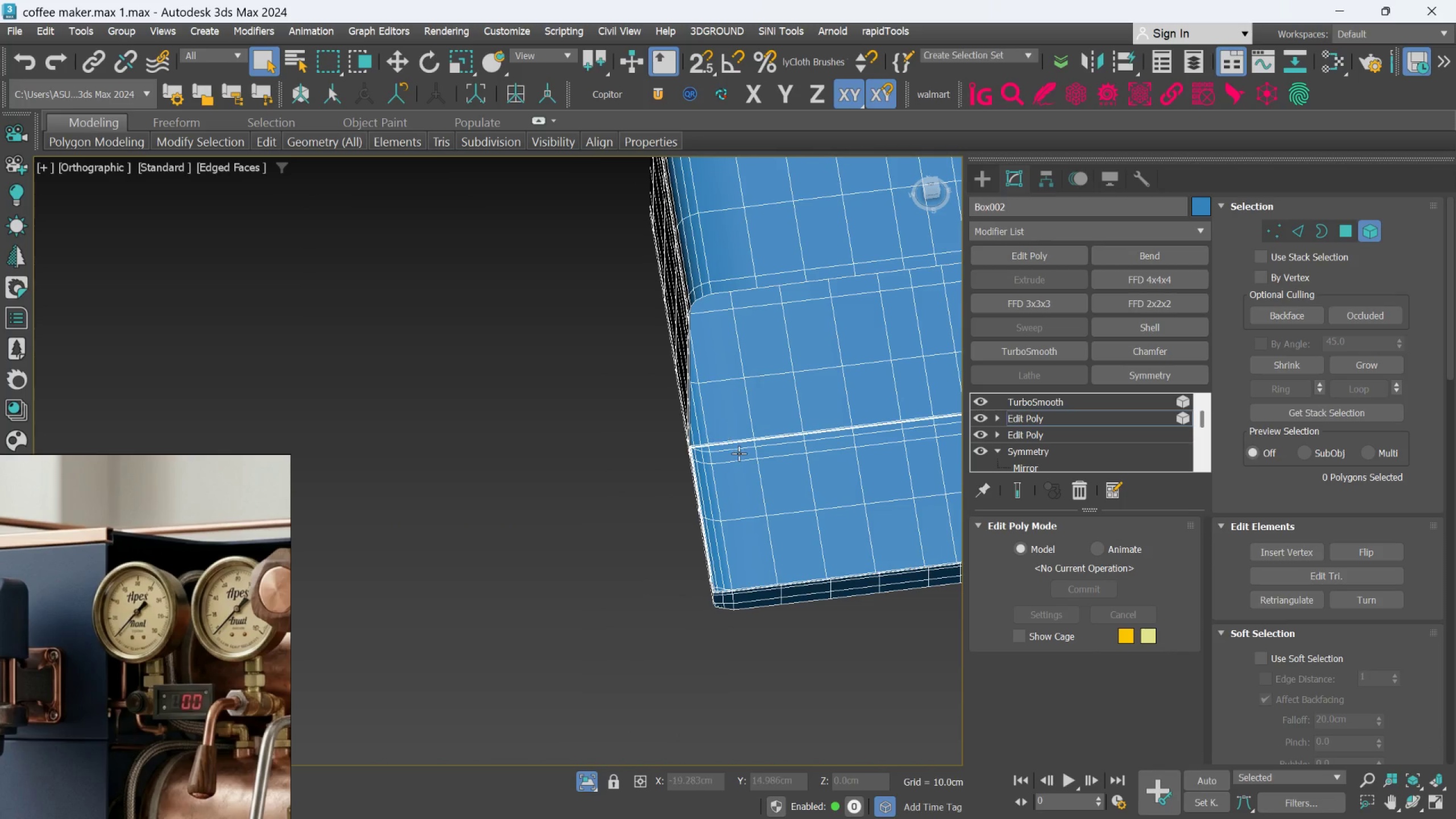 
left_click([739, 453])
 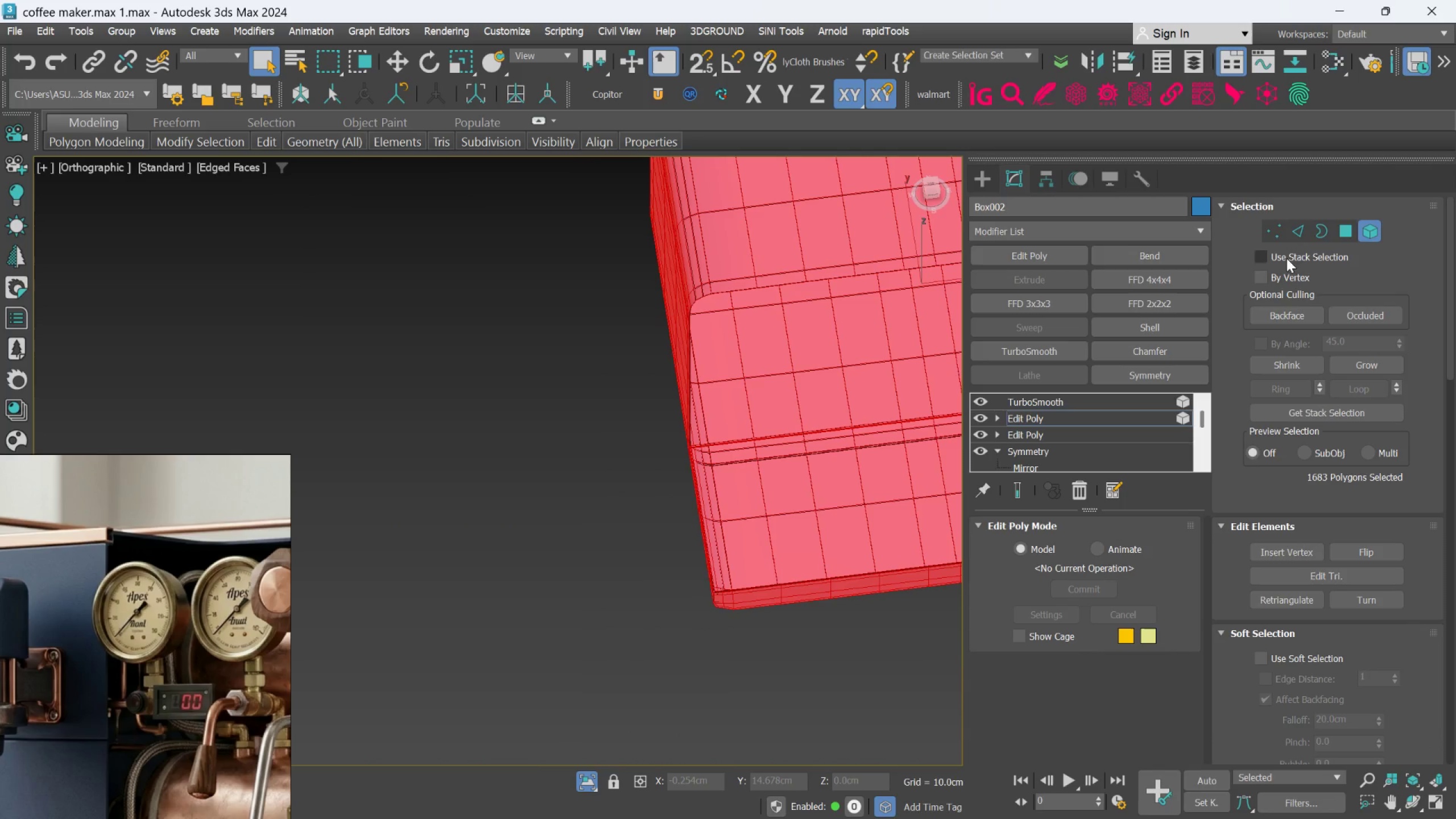 
left_click([1349, 224])
 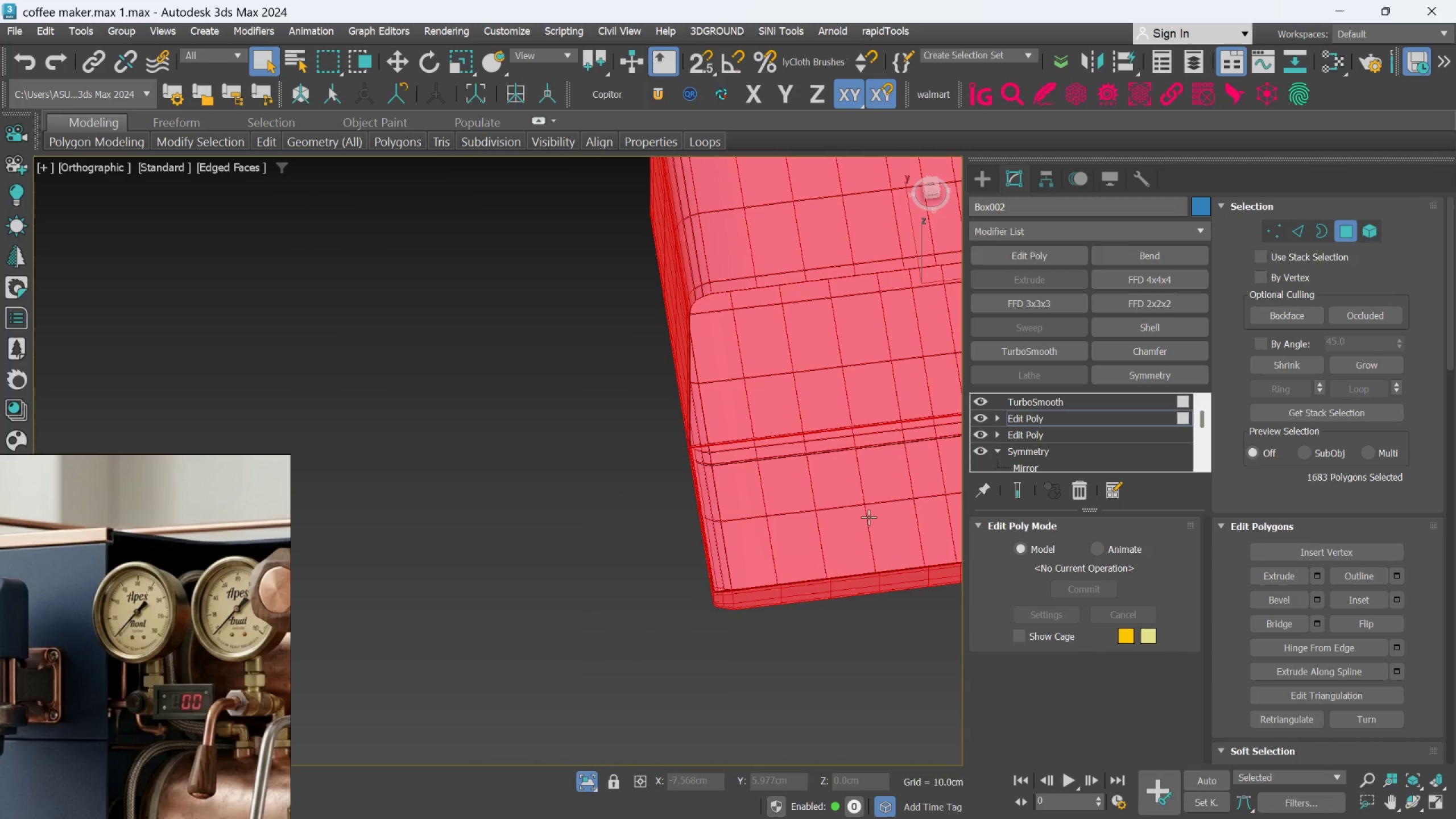 
left_click([868, 517])
 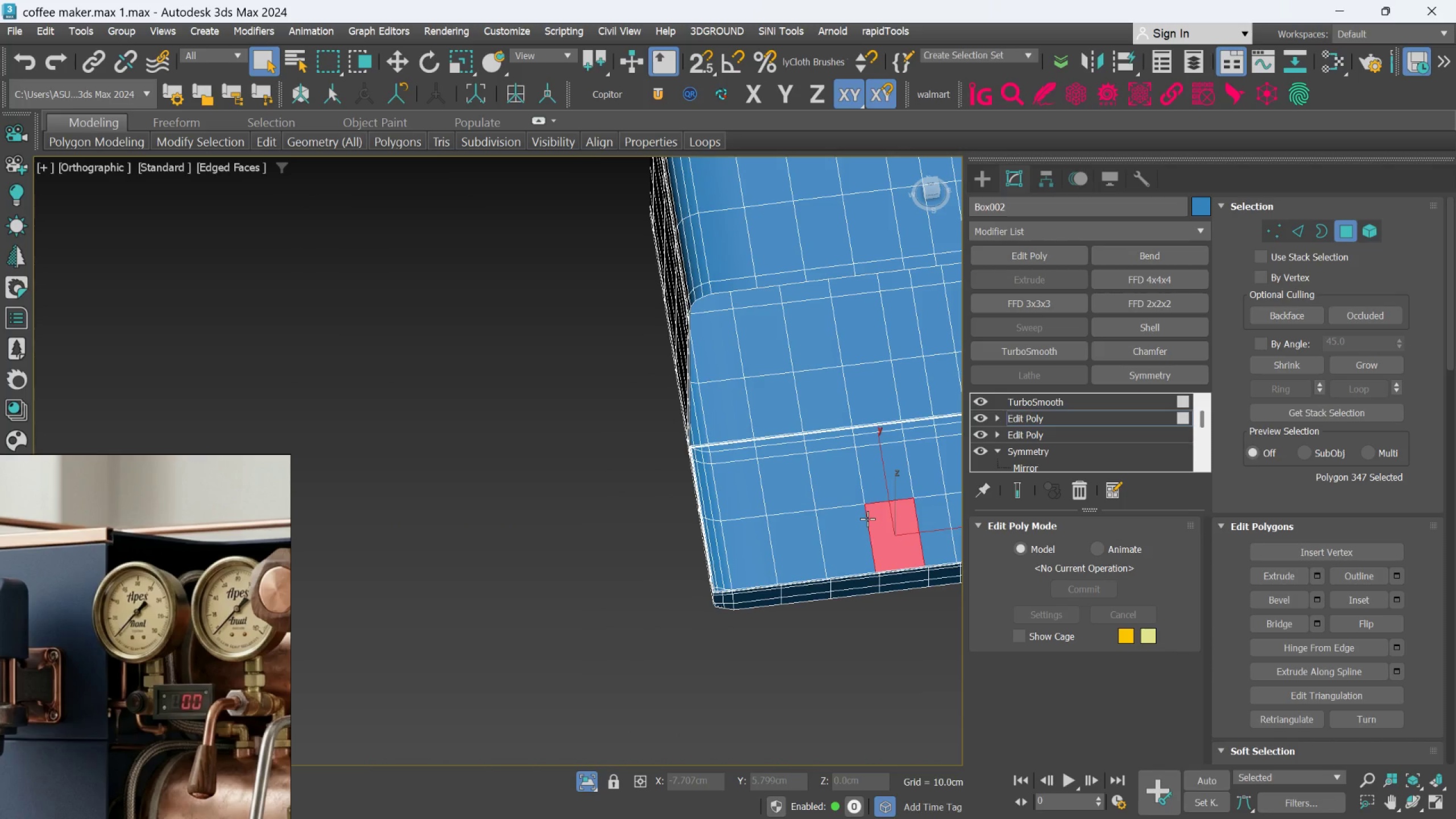 
hold_key(key=AltLeft, duration=0.47)
 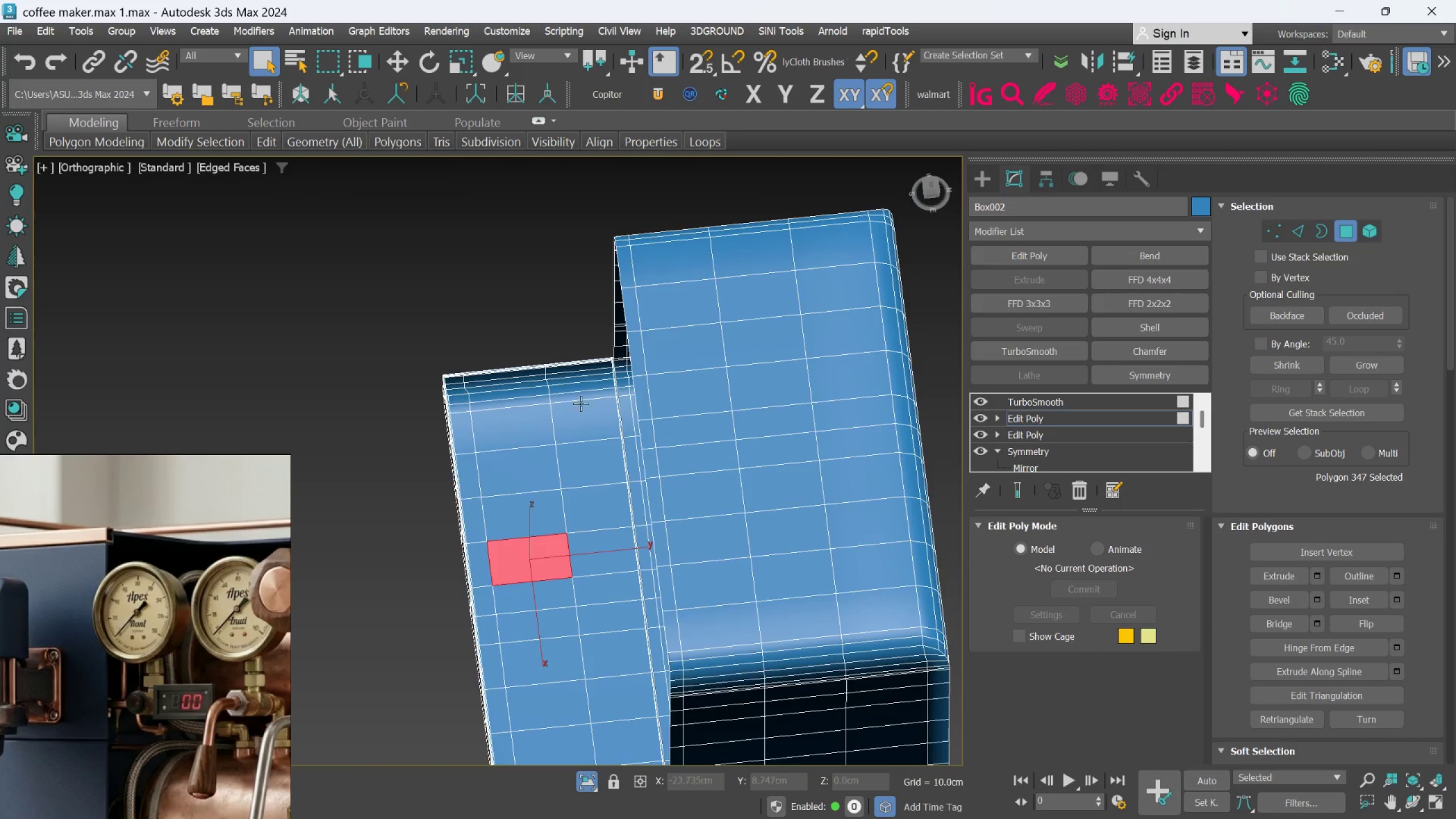 
scroll: coordinate [545, 354], scroll_direction: up, amount: 15.0
 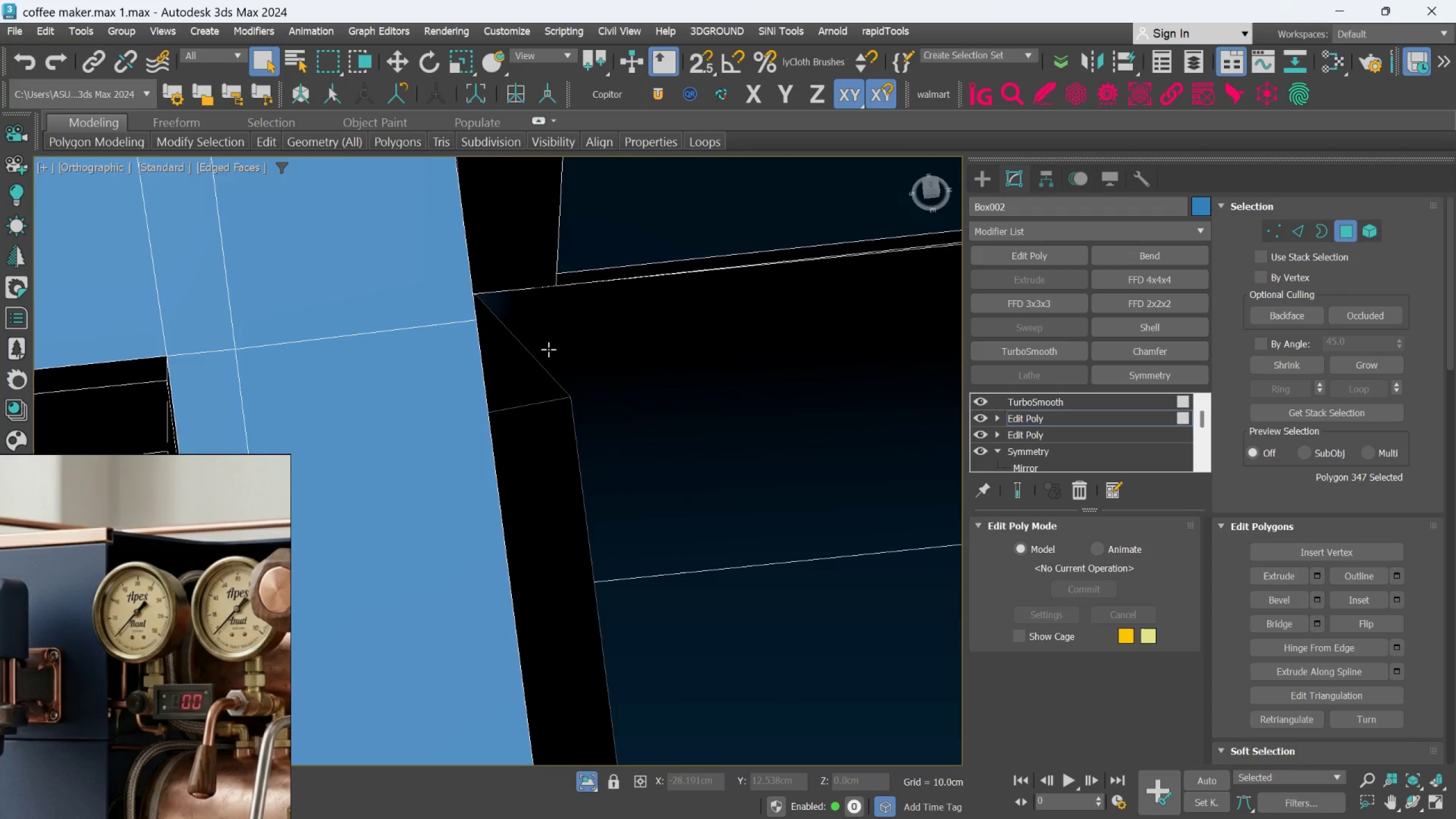 
scroll: coordinate [548, 349], scroll_direction: down, amount: 1.0
 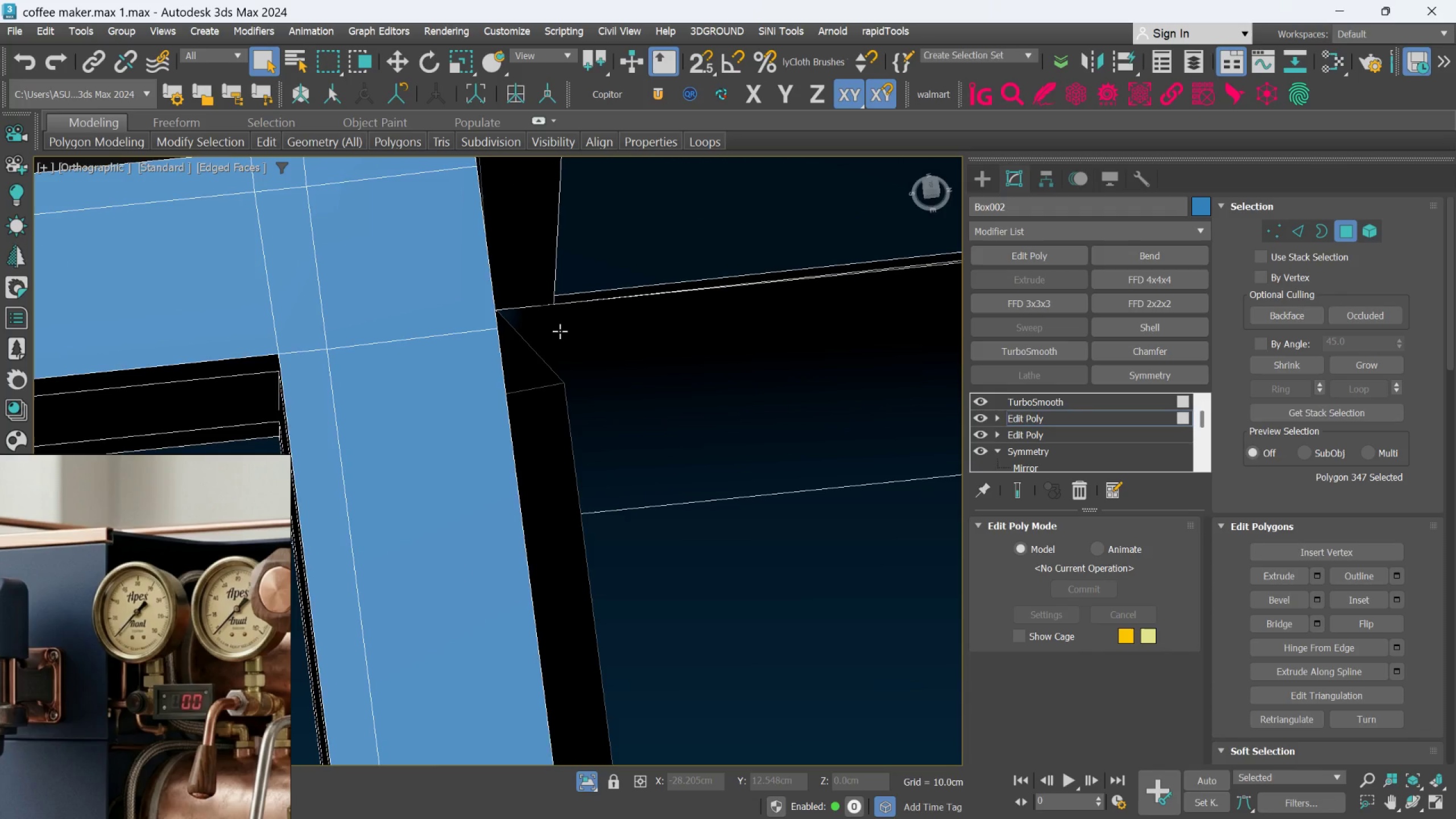 
scroll: coordinate [545, 269], scroll_direction: up, amount: 3.0
 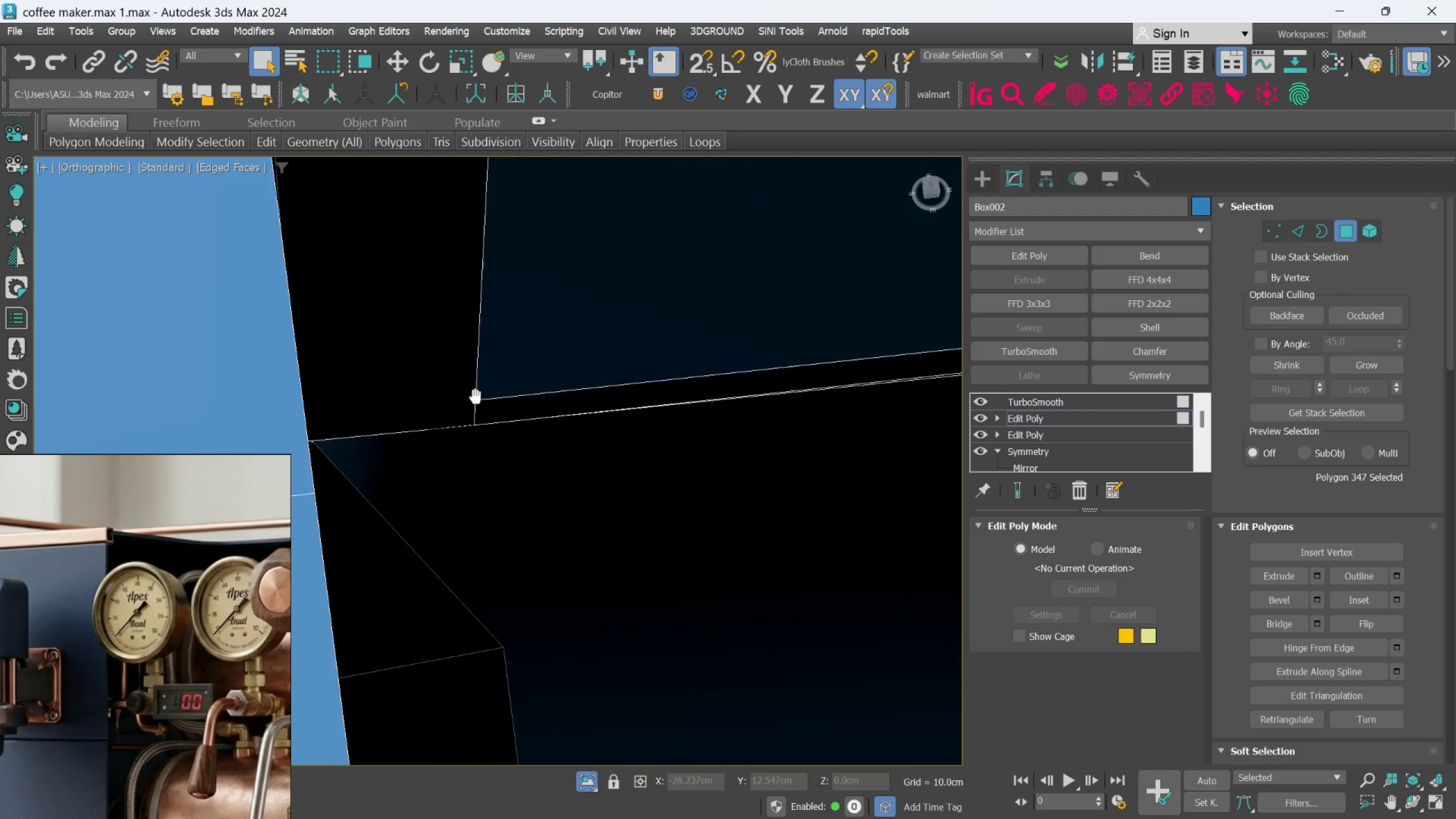 
hold_key(key=AltLeft, duration=0.58)
 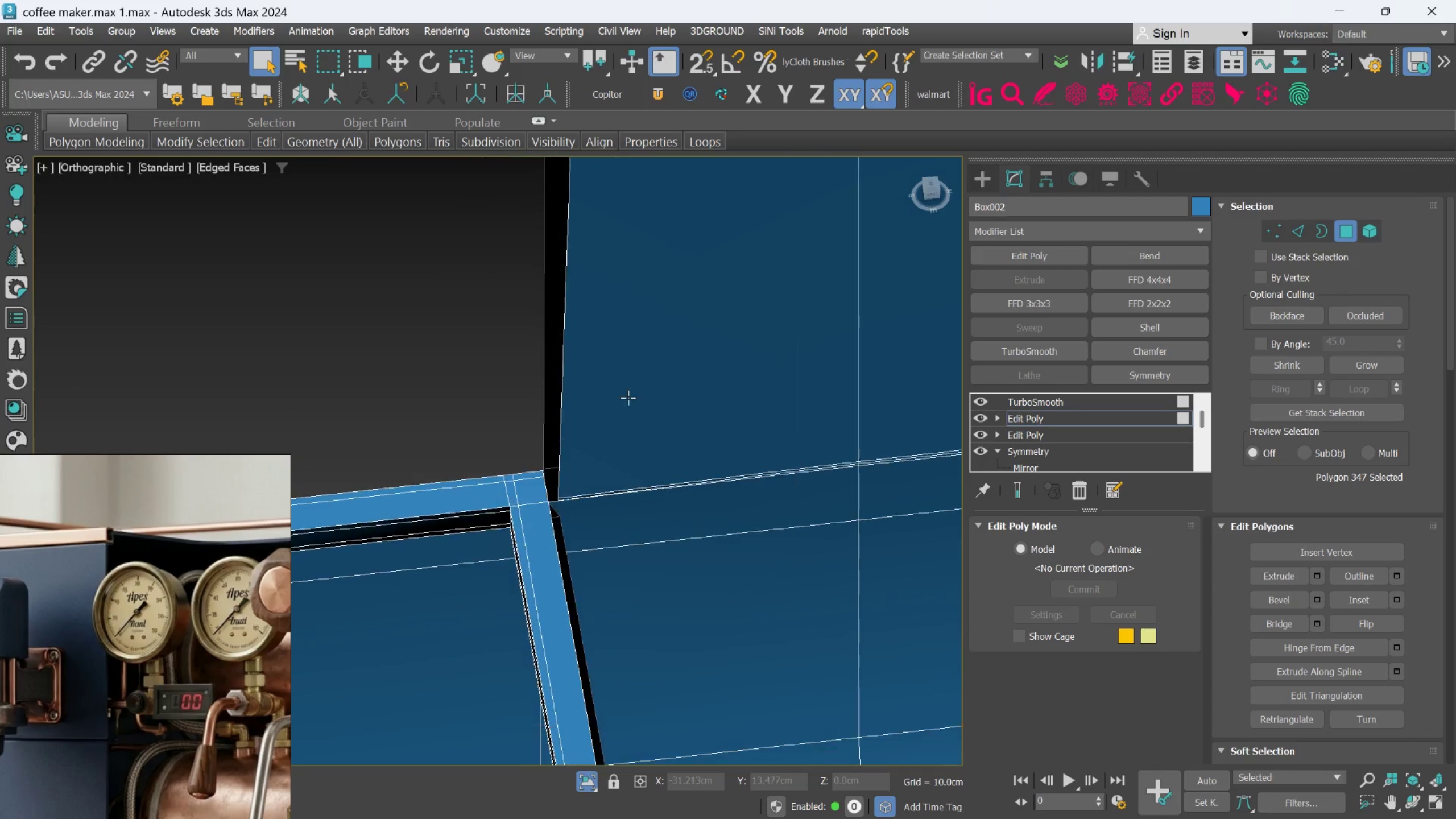 
scroll: coordinate [517, 376], scroll_direction: down, amount: 8.0
 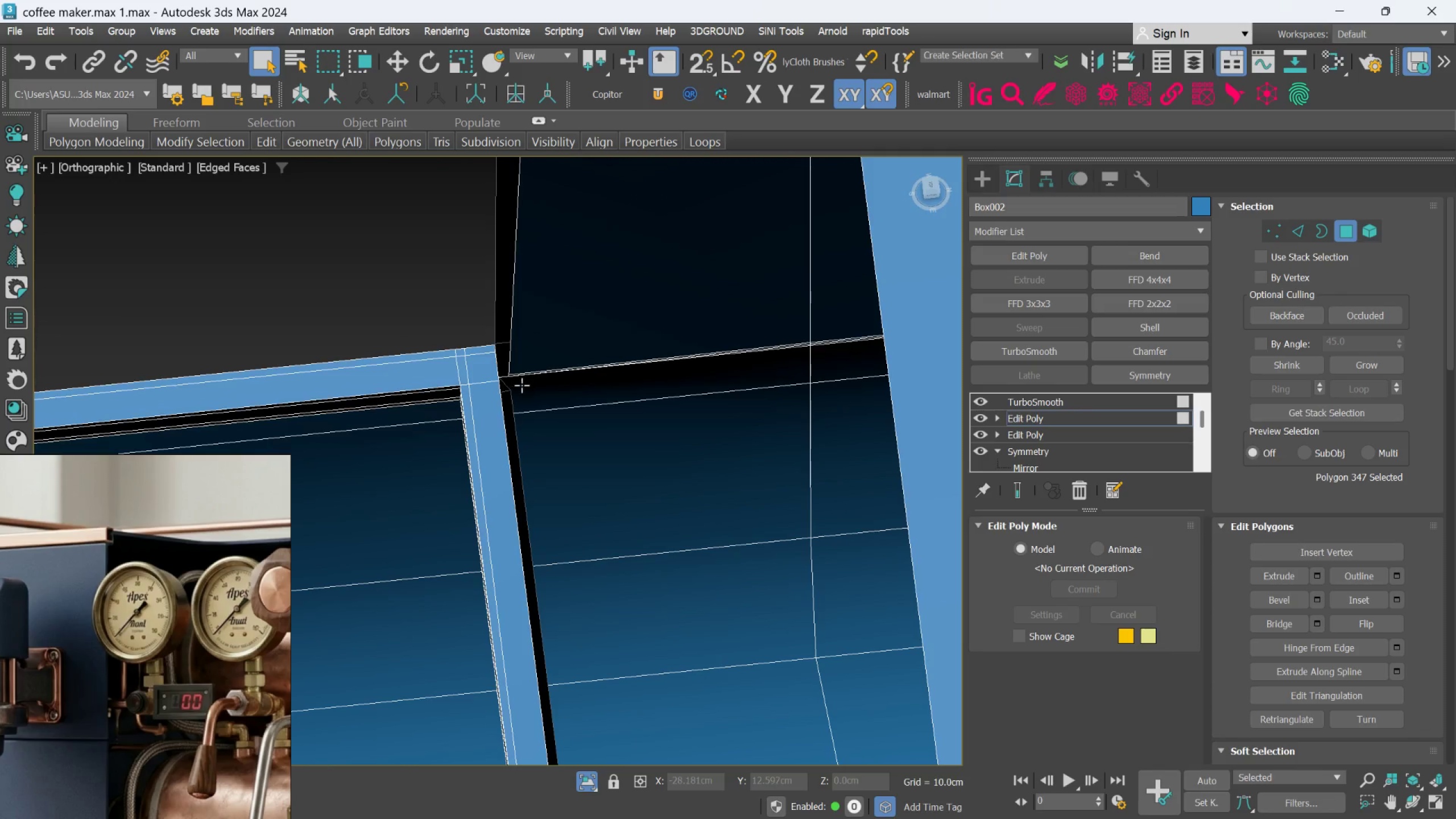 
scroll: coordinate [598, 465], scroll_direction: up, amount: 7.0
 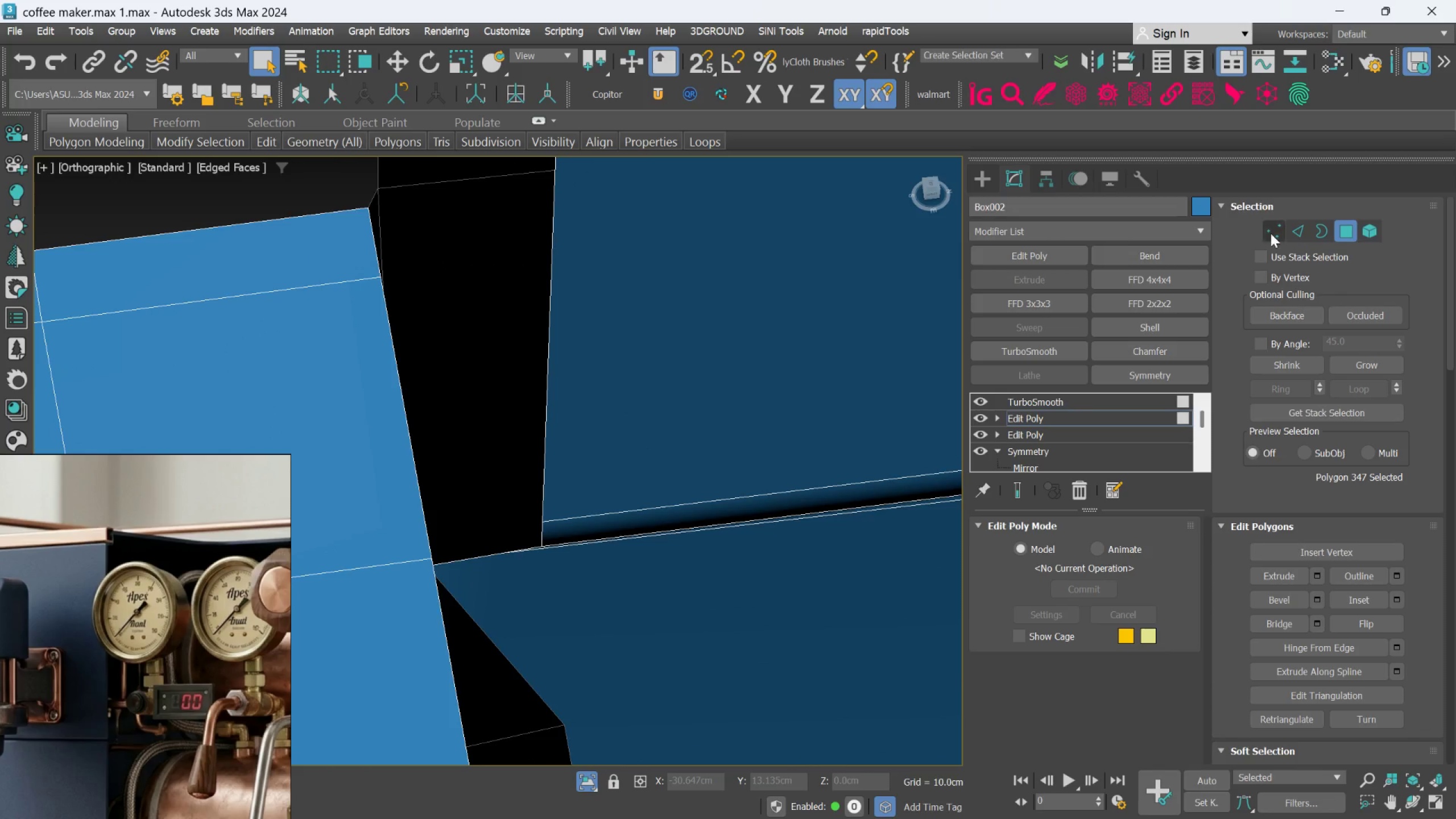 
left_click([1297, 231])
 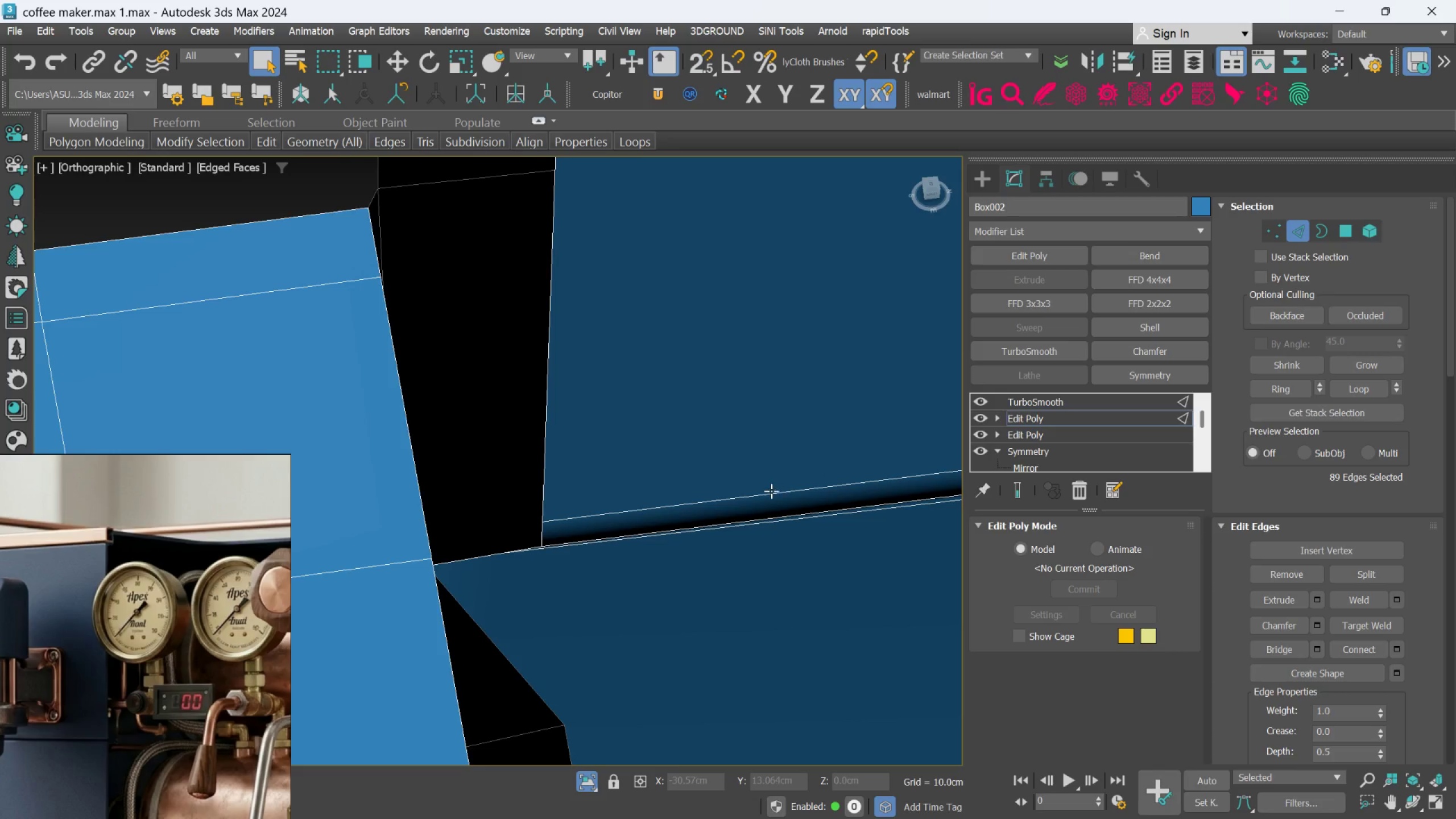 
double_click([771, 492])
 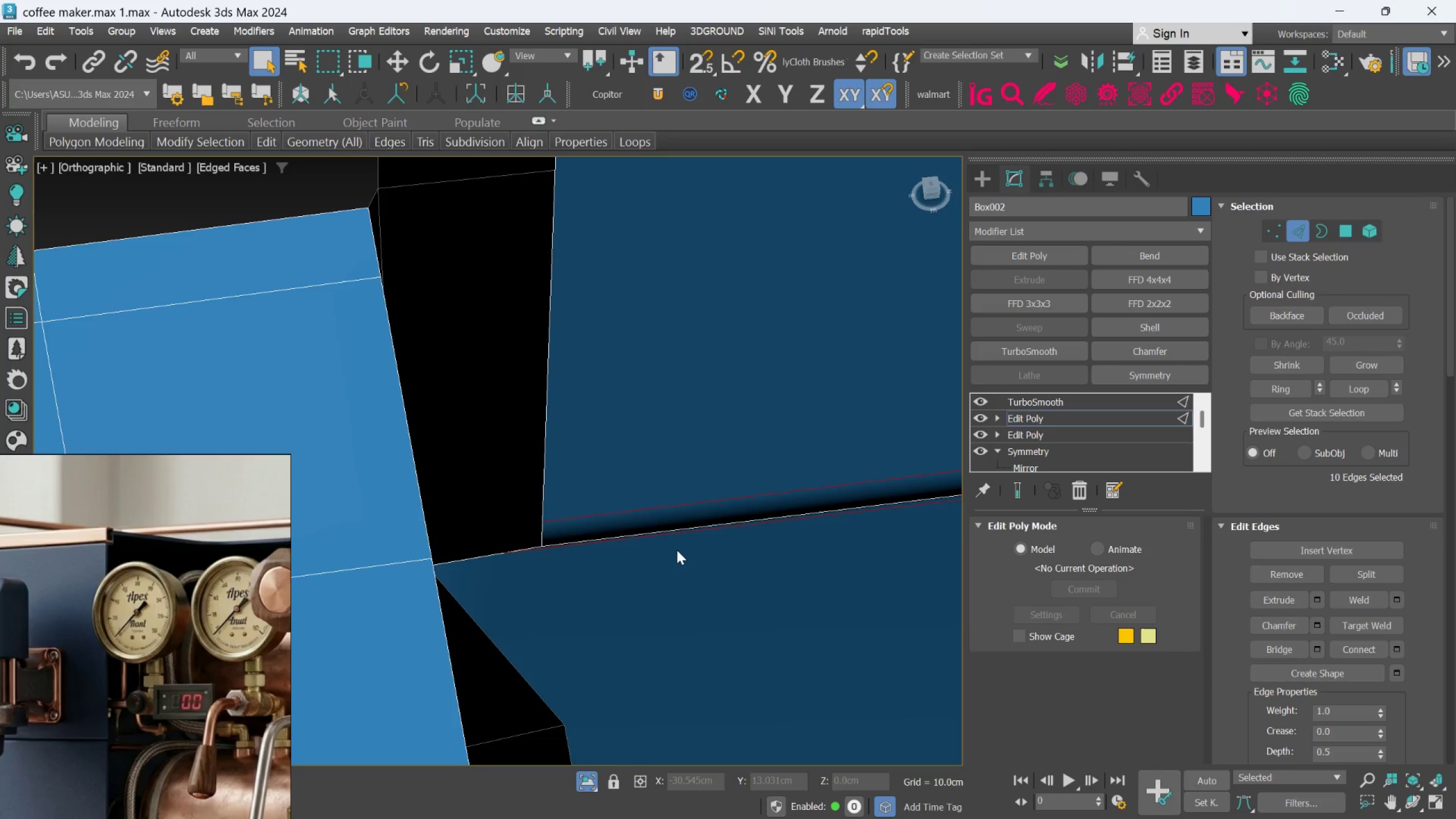 
scroll: coordinate [618, 545], scroll_direction: up, amount: 3.0
 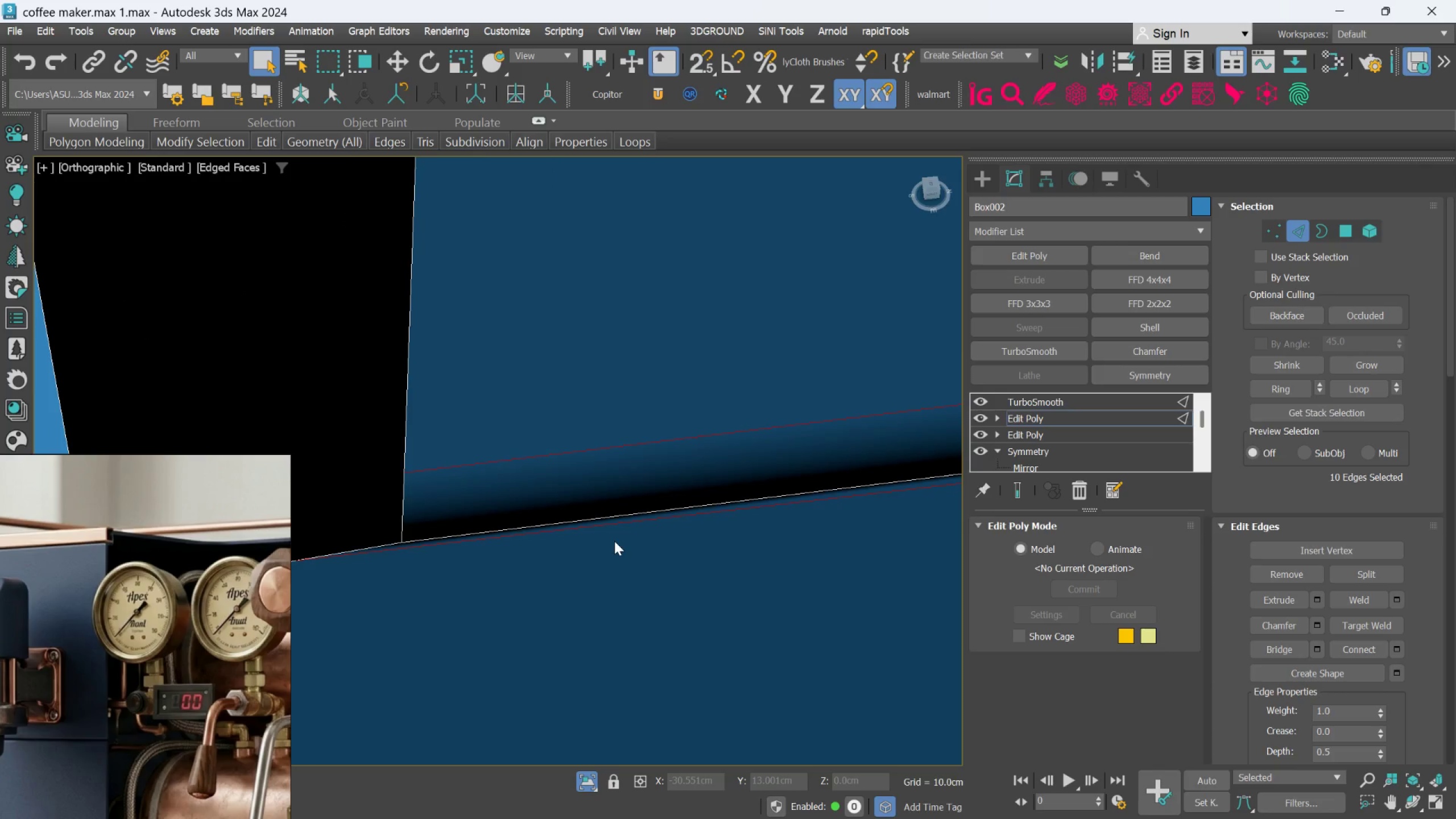 
key(Control+Backspace)
 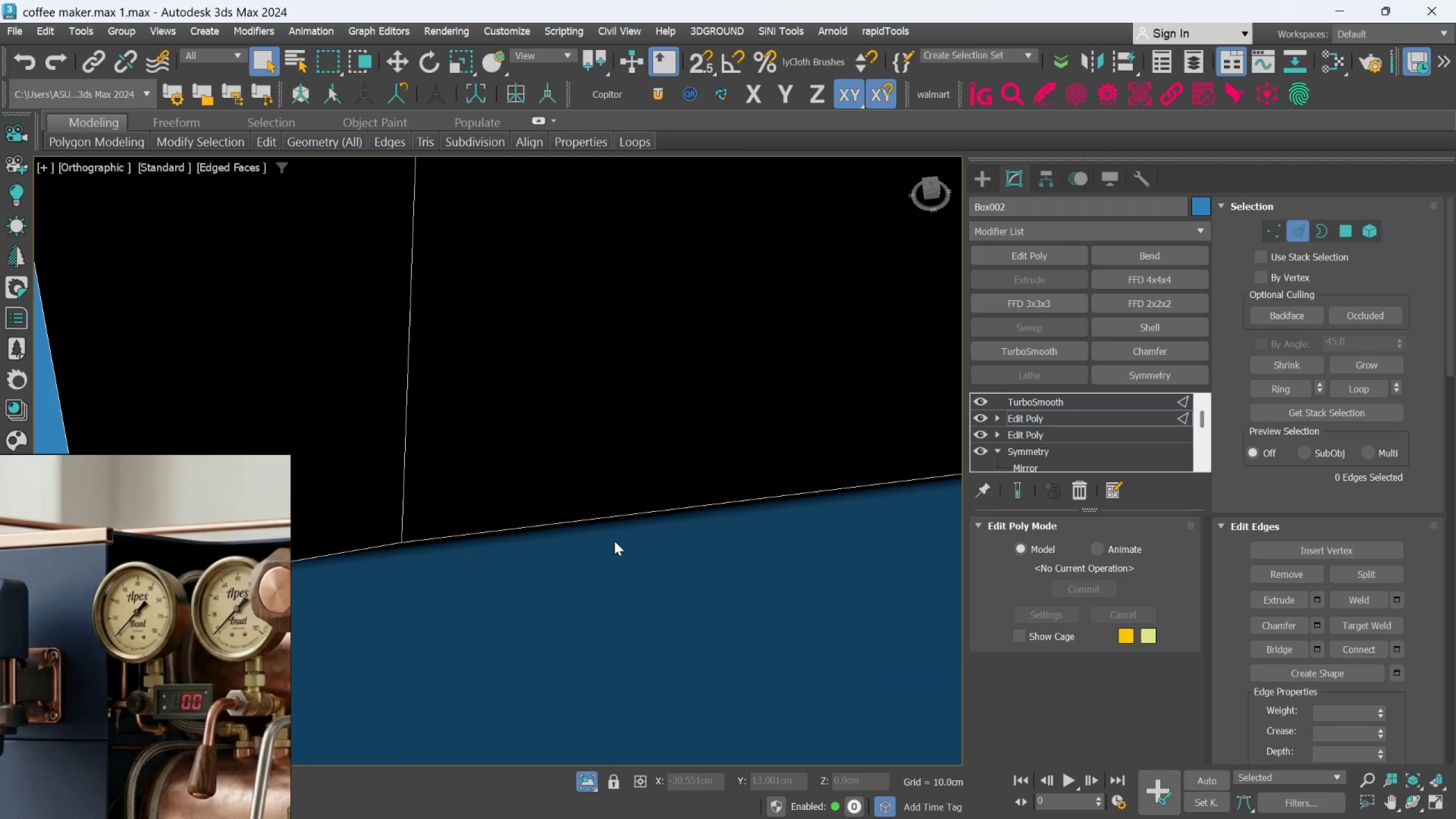 
scroll: coordinate [674, 465], scroll_direction: down, amount: 9.0
 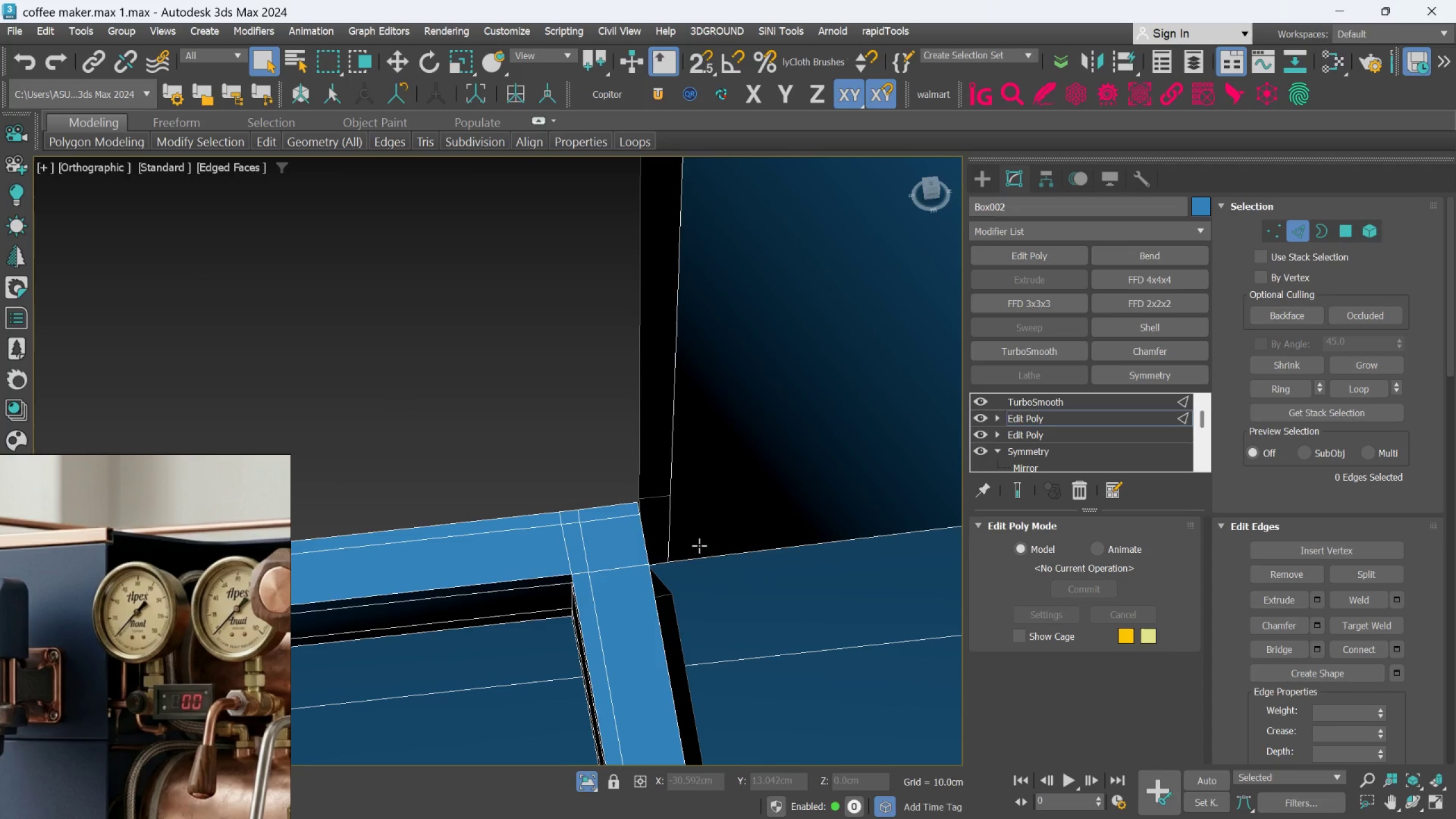 
scroll: coordinate [536, 571], scroll_direction: up, amount: 9.0
 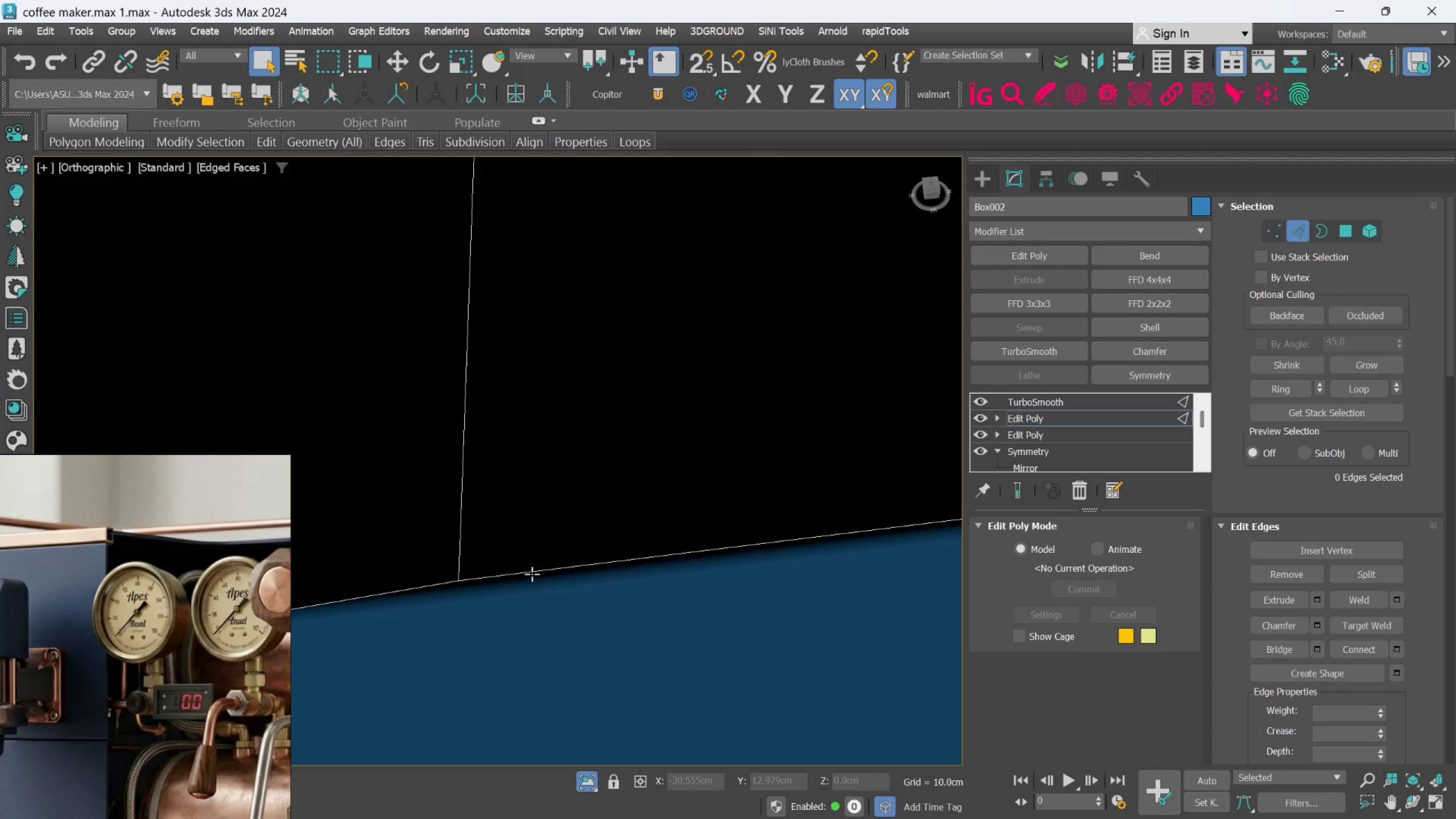 
double_click([532, 574])
 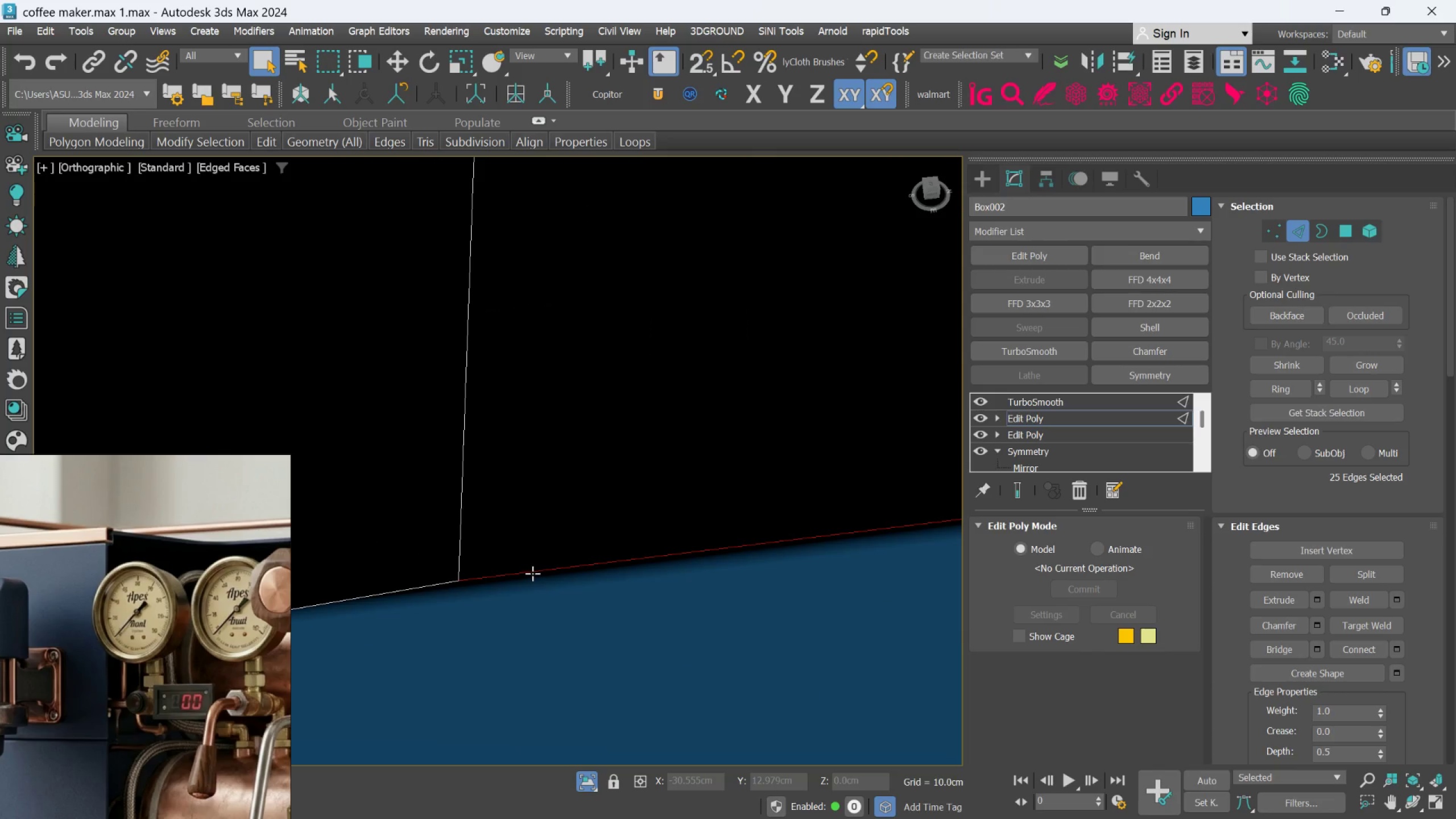 
scroll: coordinate [544, 572], scroll_direction: down, amount: 7.0
 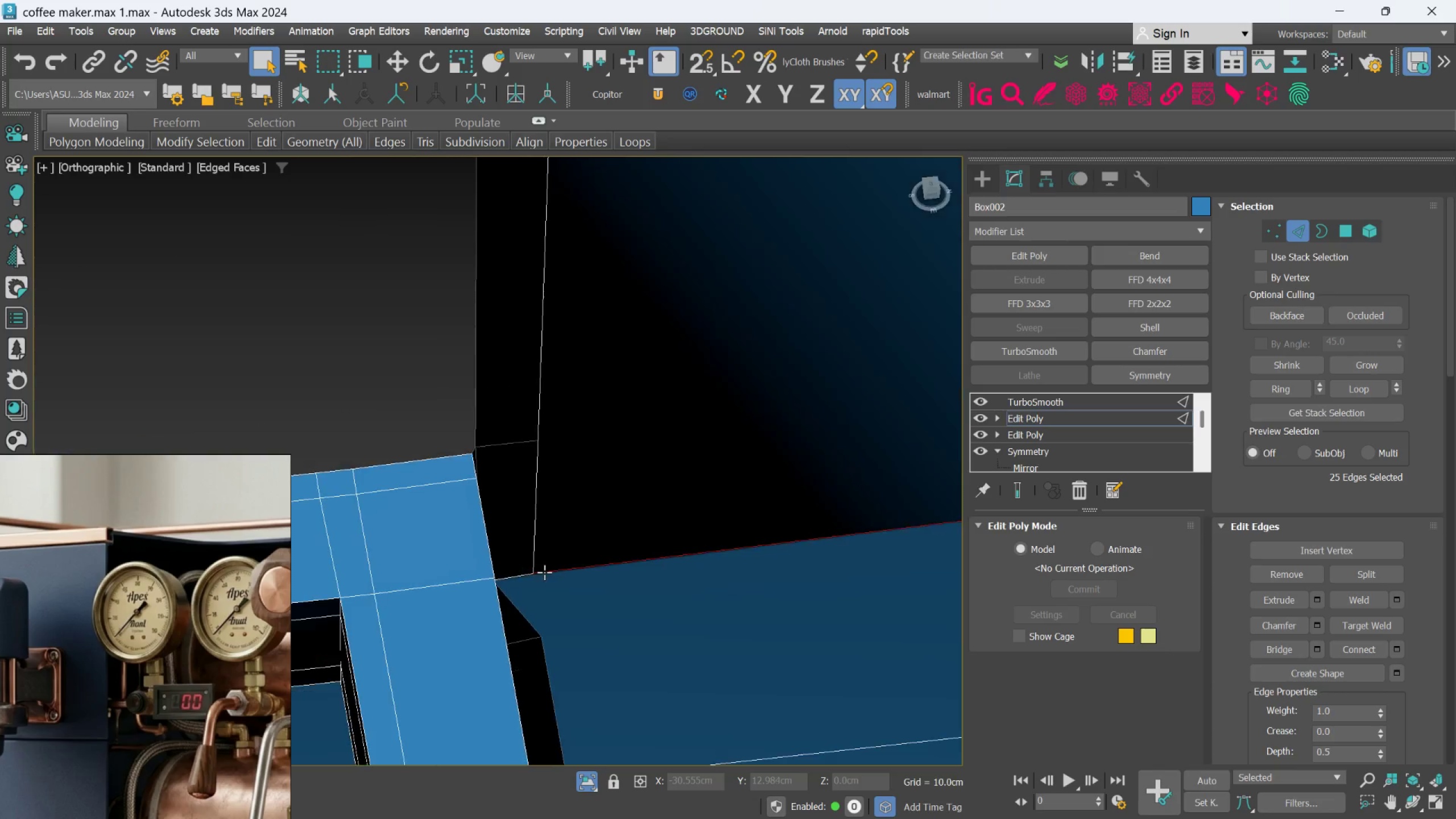 
key(Control+Z)
 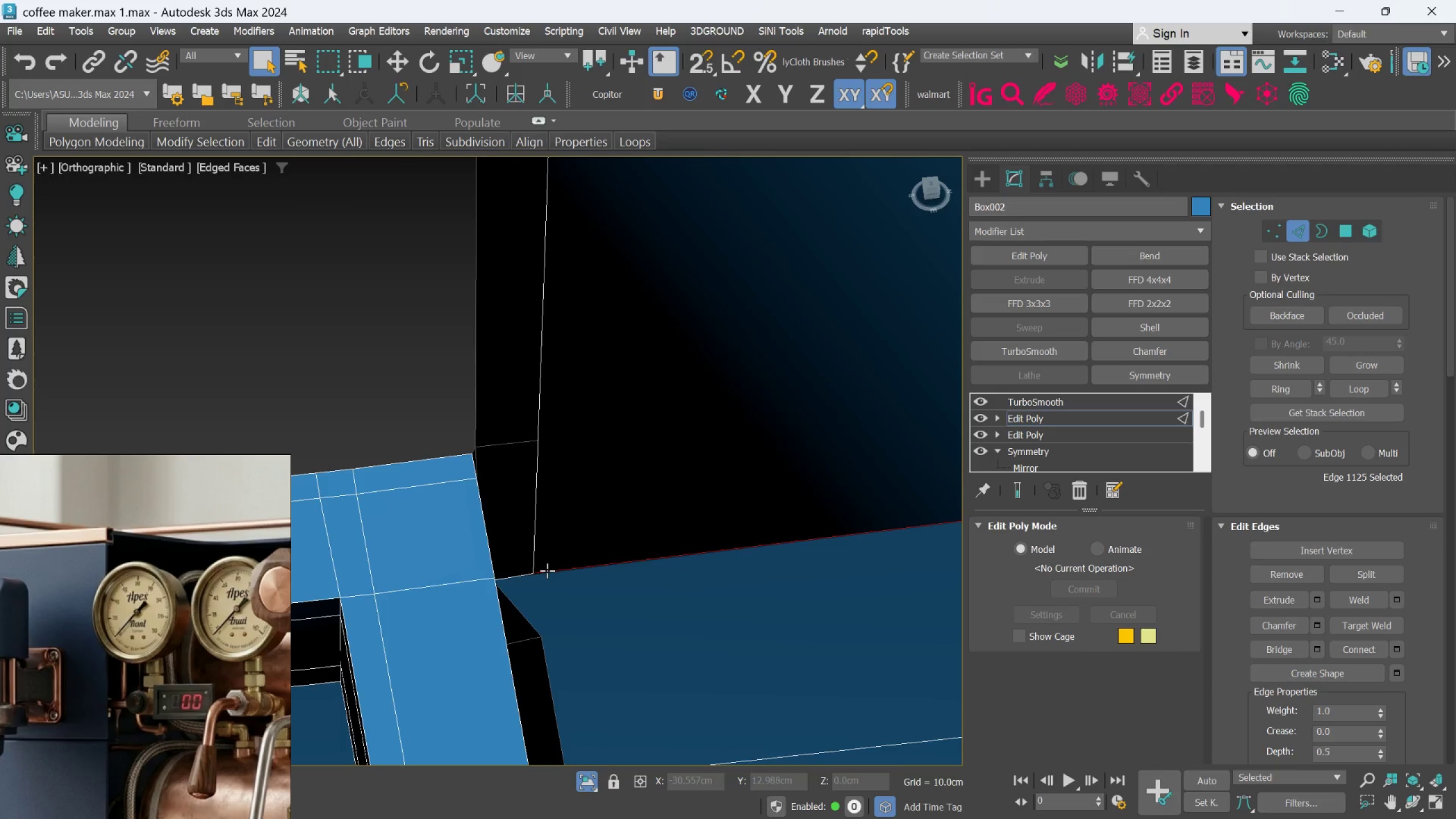 
key(Control+Z)
 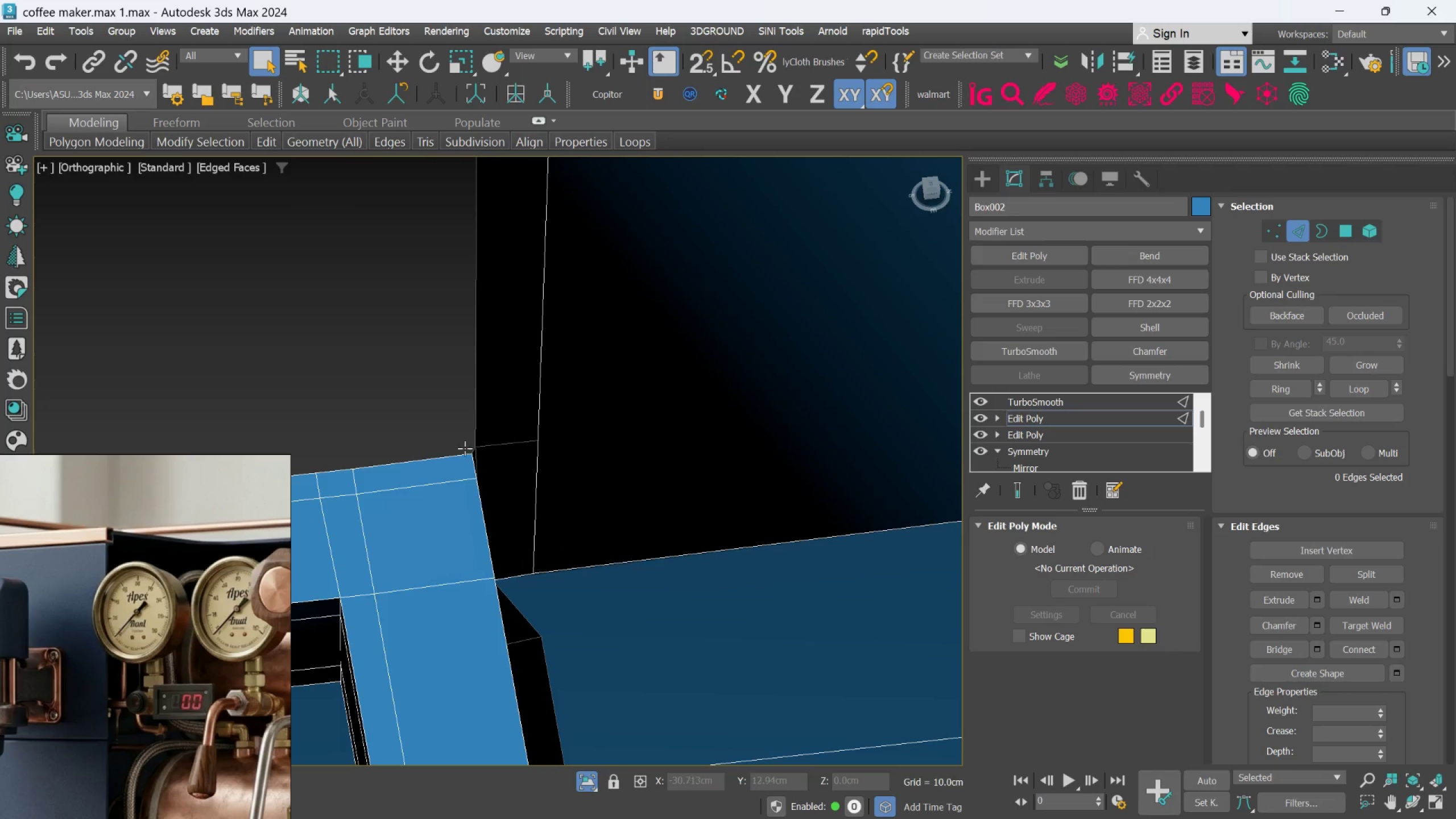 
left_click([404, 374])
 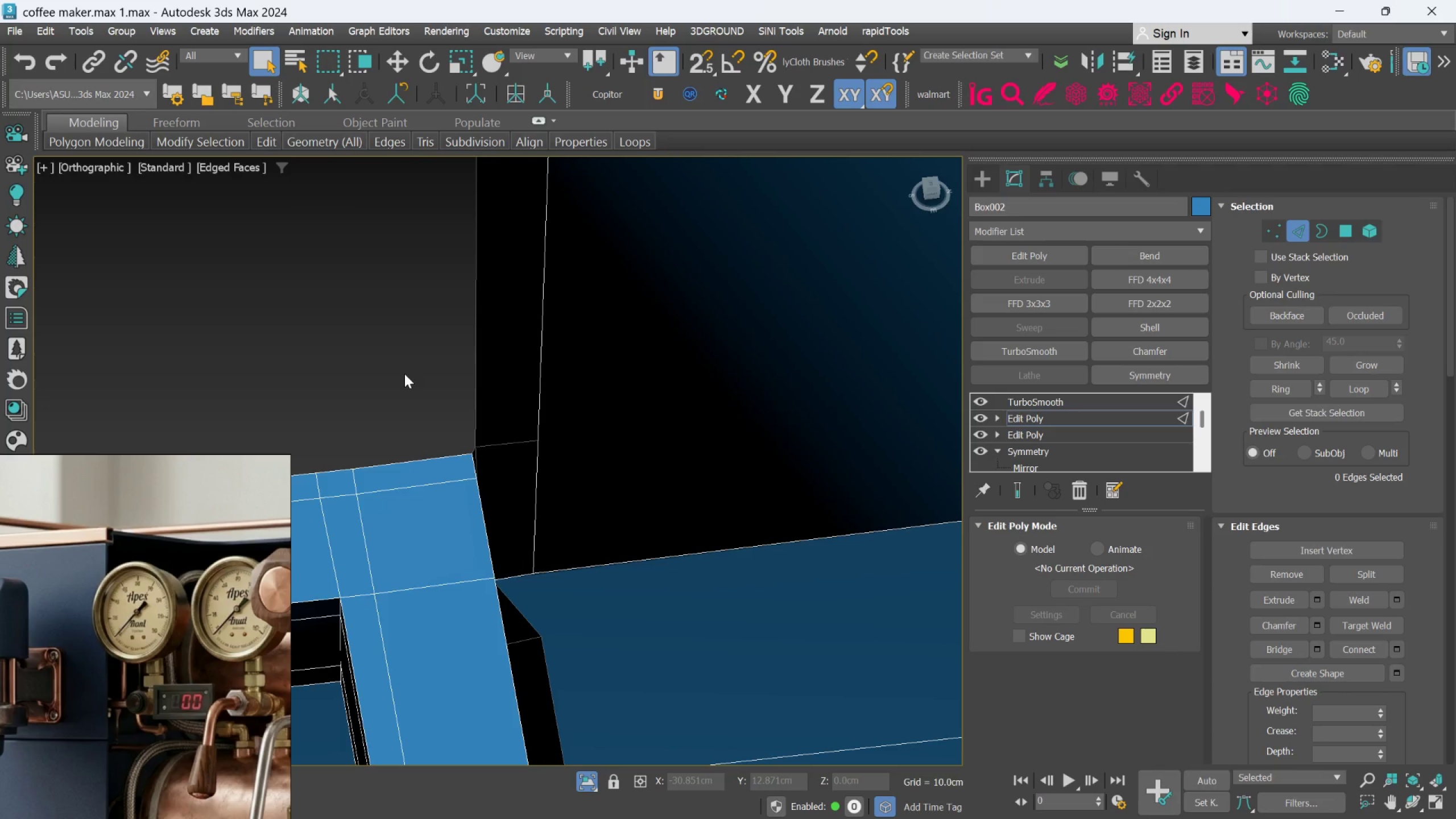 
key(Control+Z)
 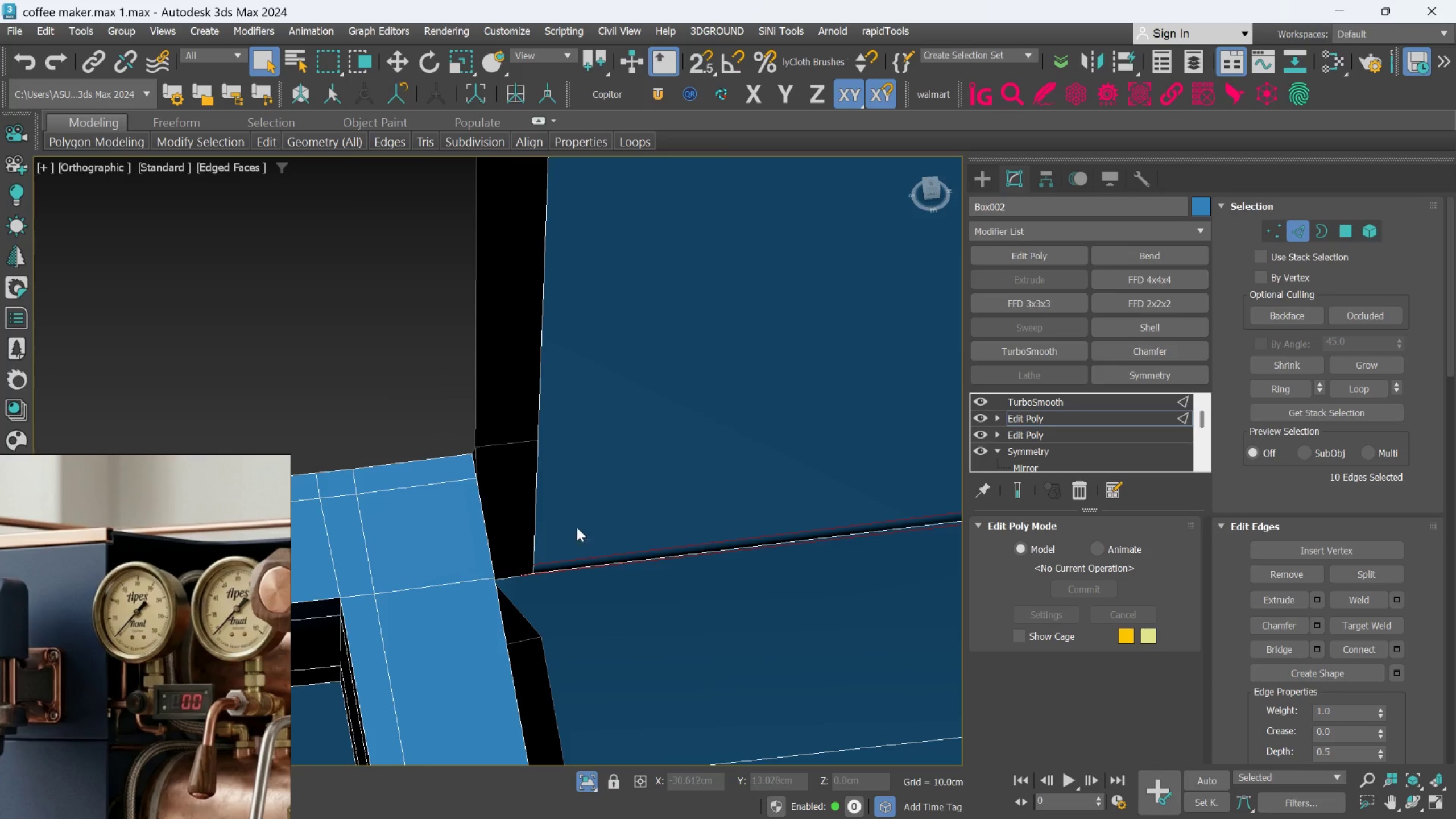 
scroll: coordinate [487, 545], scroll_direction: up, amount: 7.0
 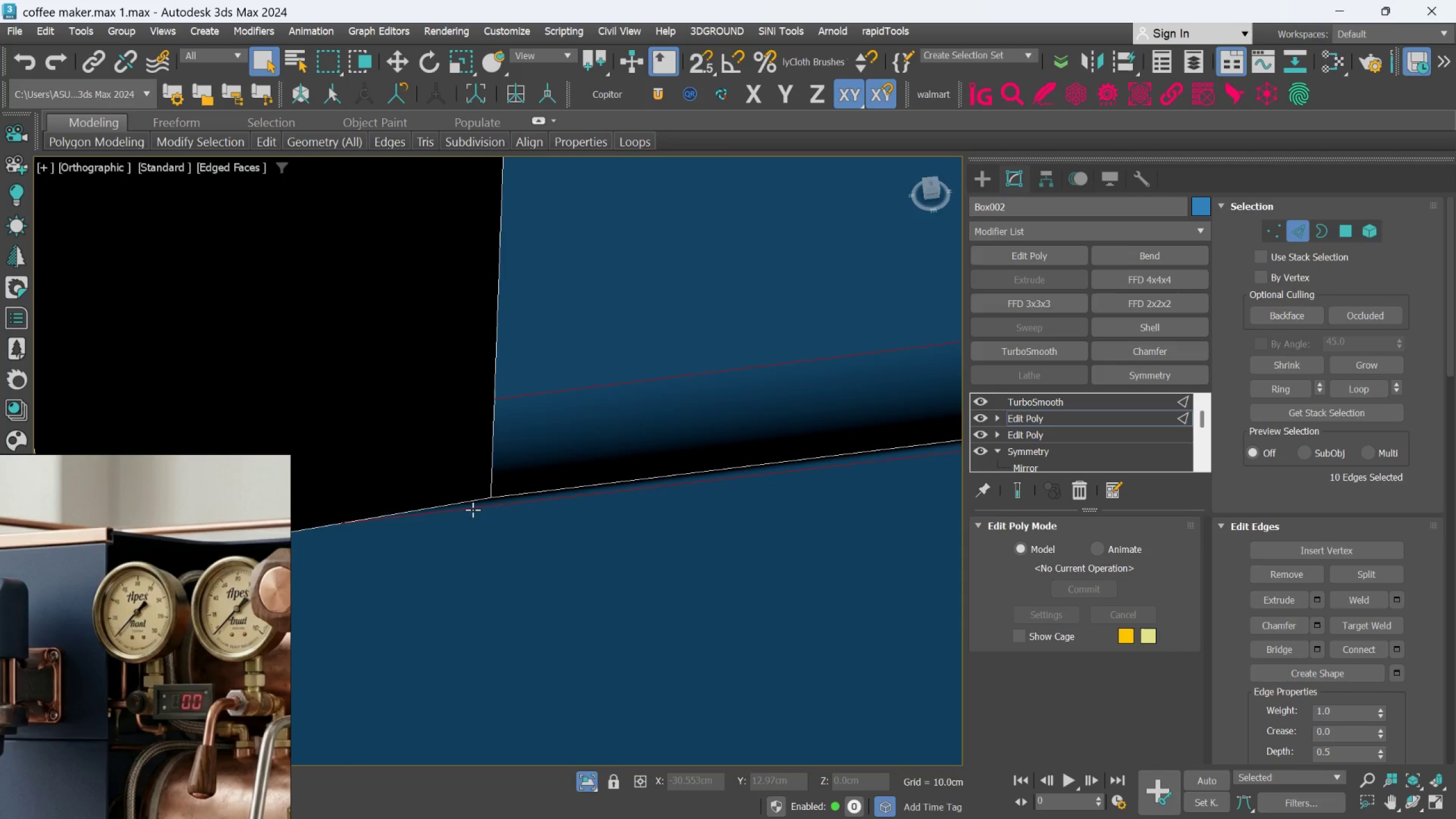 
left_click([513, 495])
 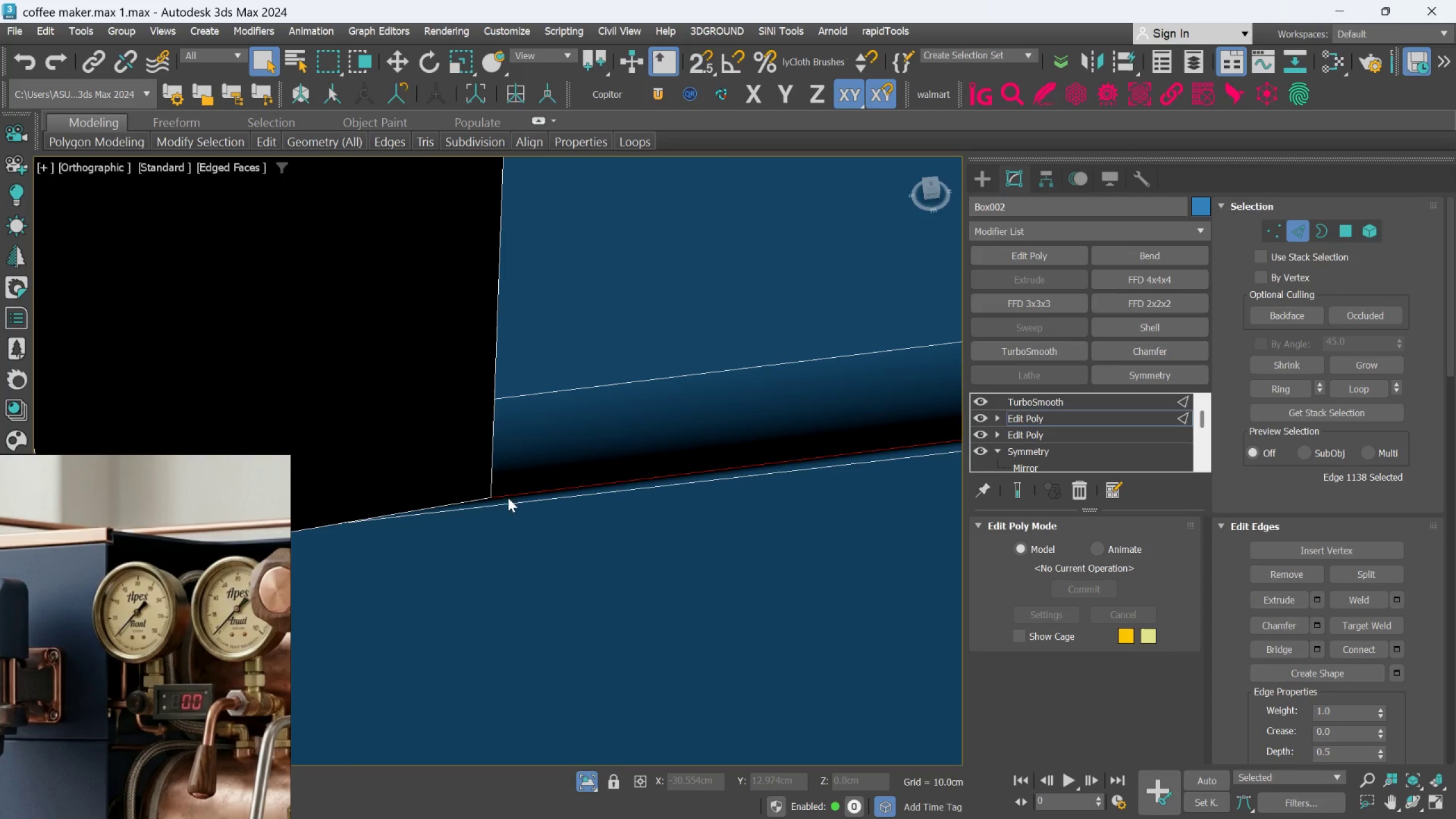 
scroll: coordinate [490, 503], scroll_direction: none, amount: 0.0
 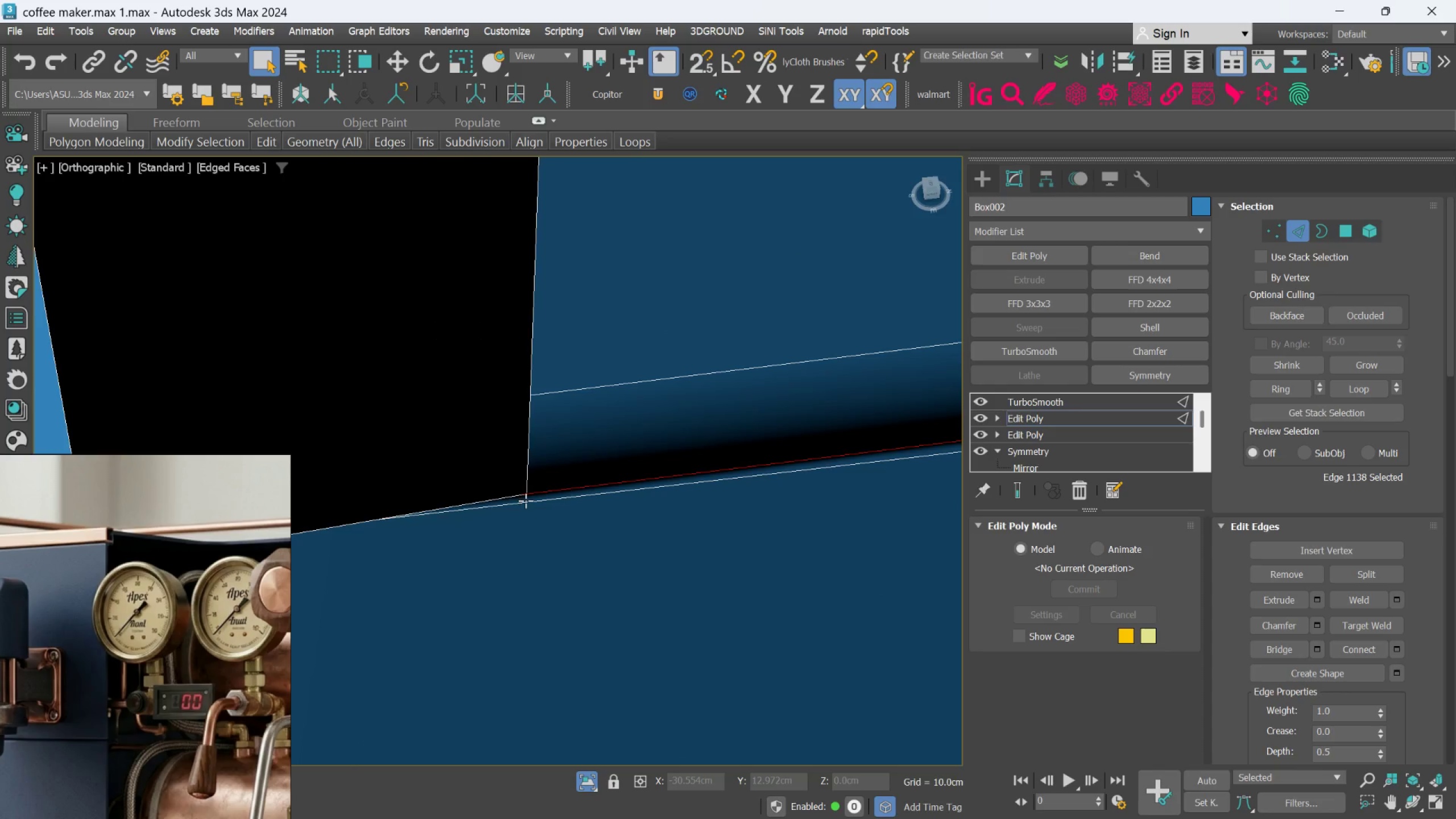 
scroll: coordinate [528, 500], scroll_direction: down, amount: 3.0
 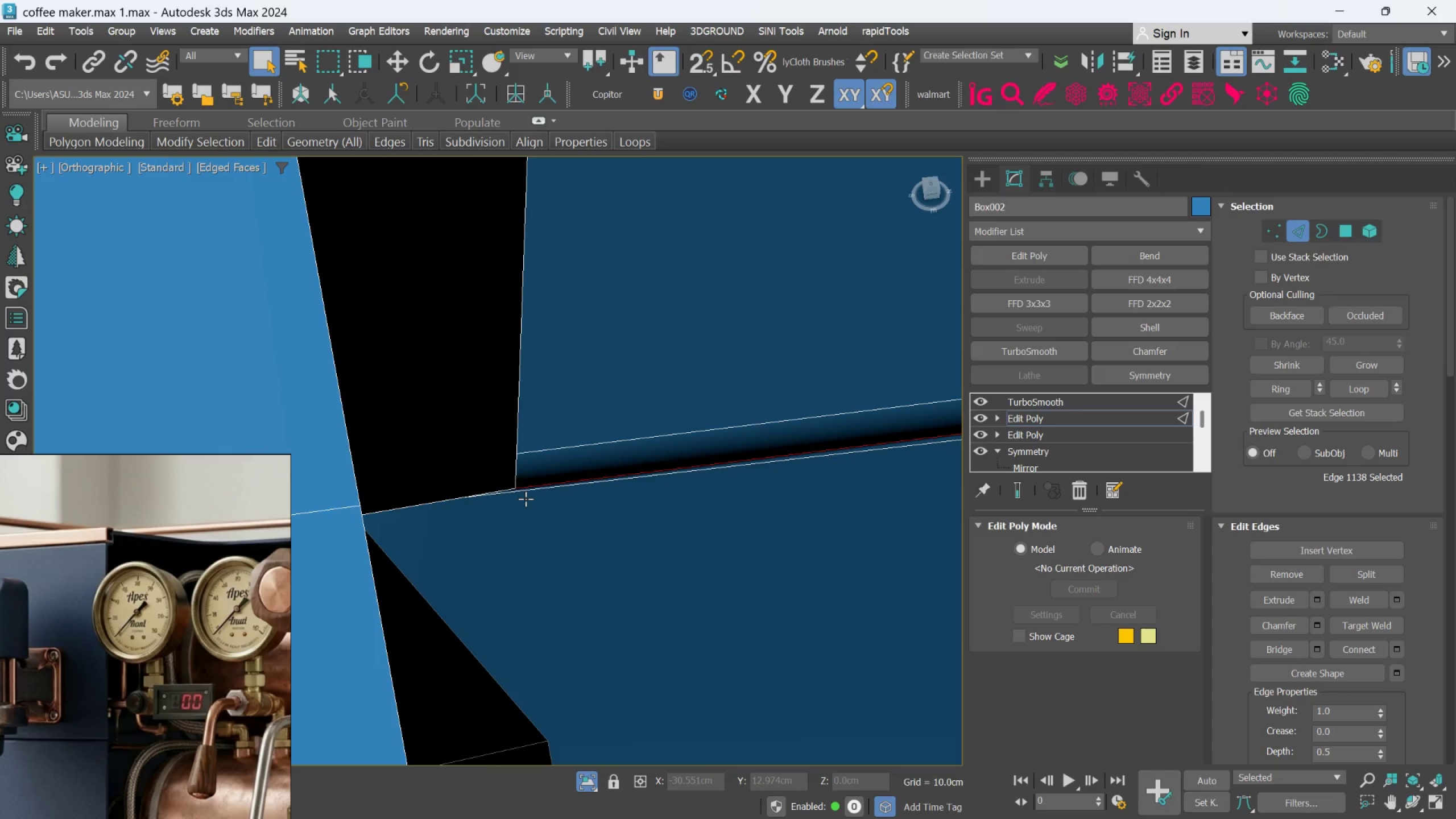 
key(Alt+1)
 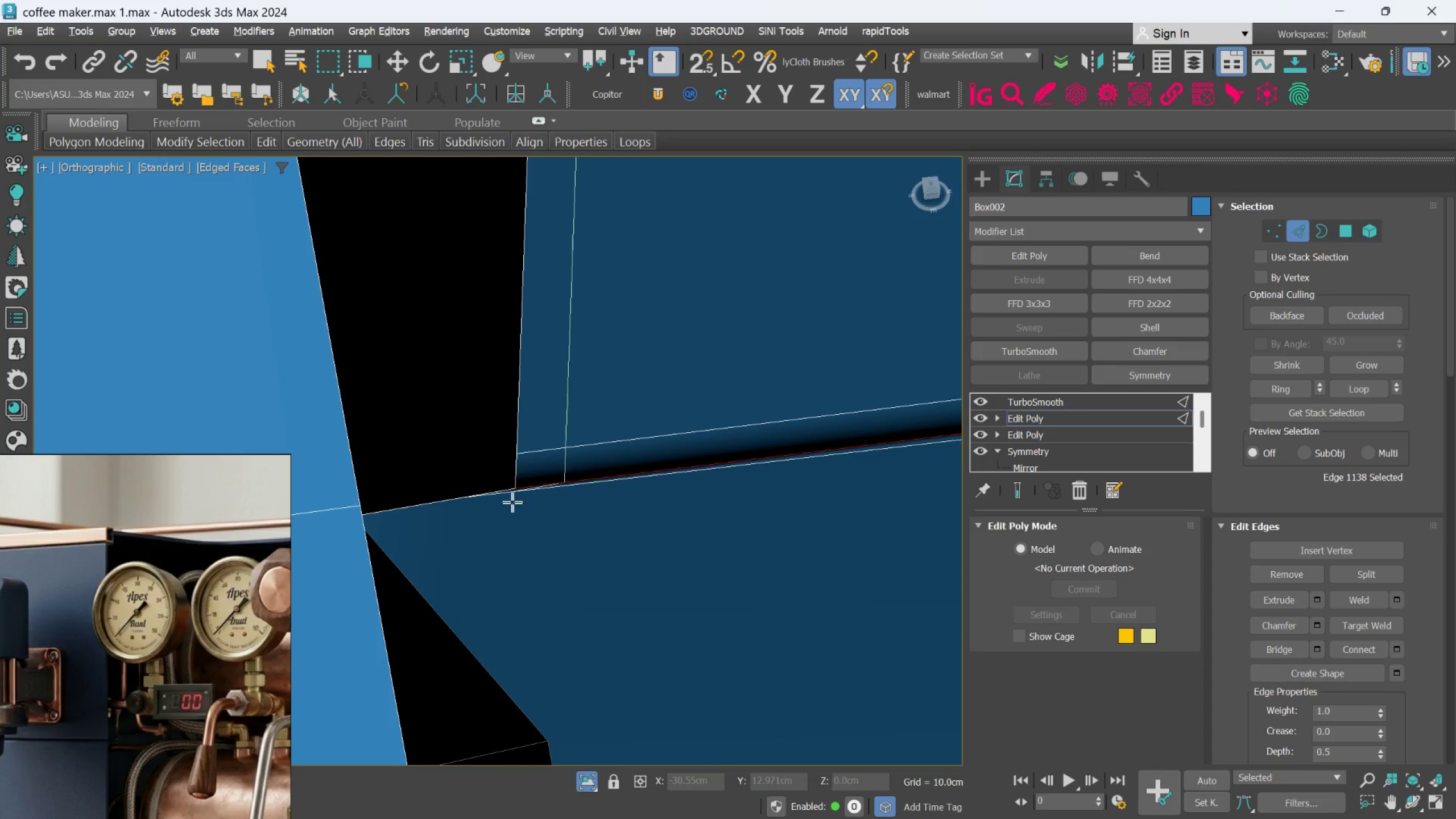 
scroll: coordinate [509, 482], scroll_direction: up, amount: 6.0
 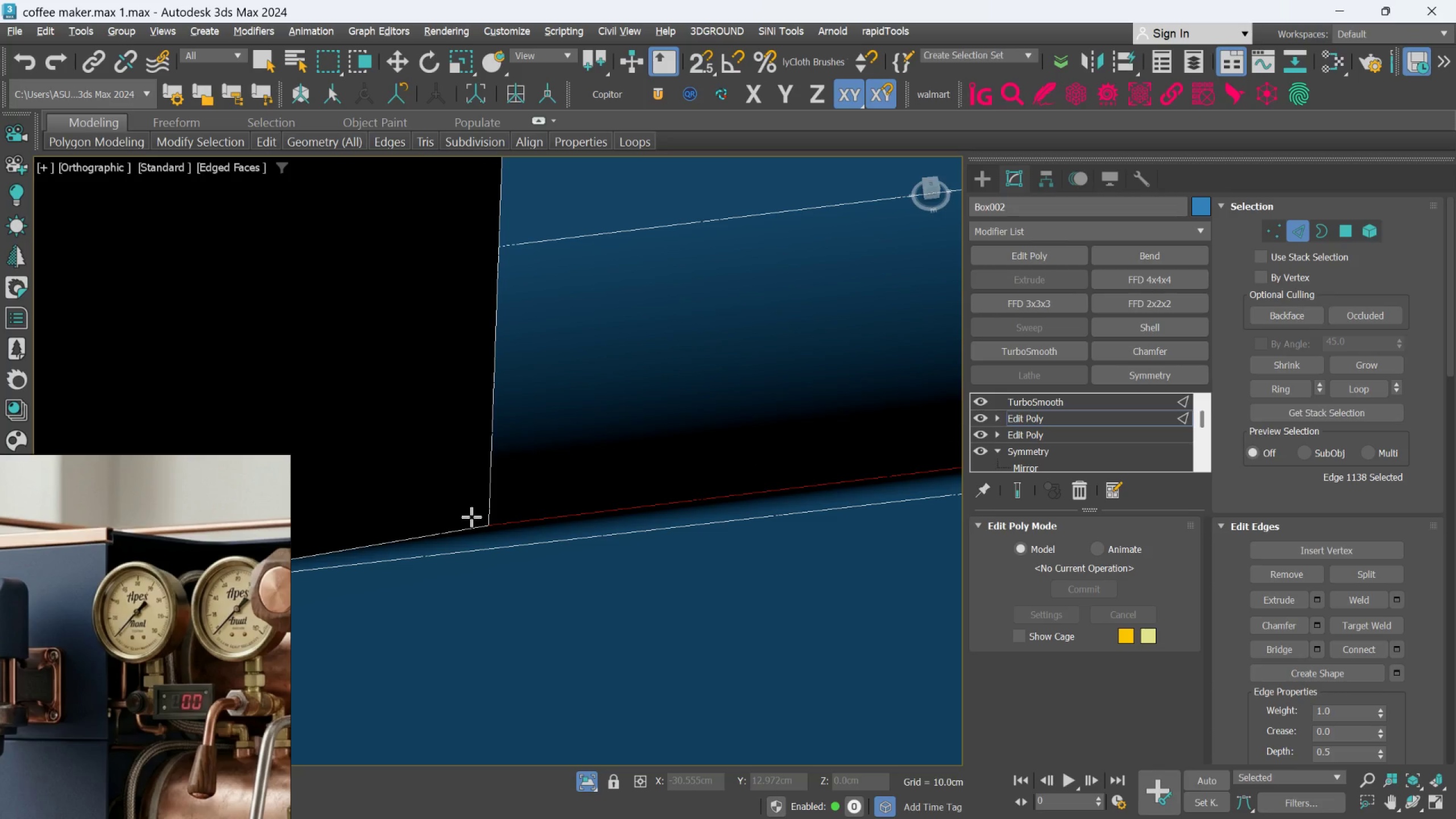 
scroll: coordinate [484, 549], scroll_direction: down, amount: 1.0
 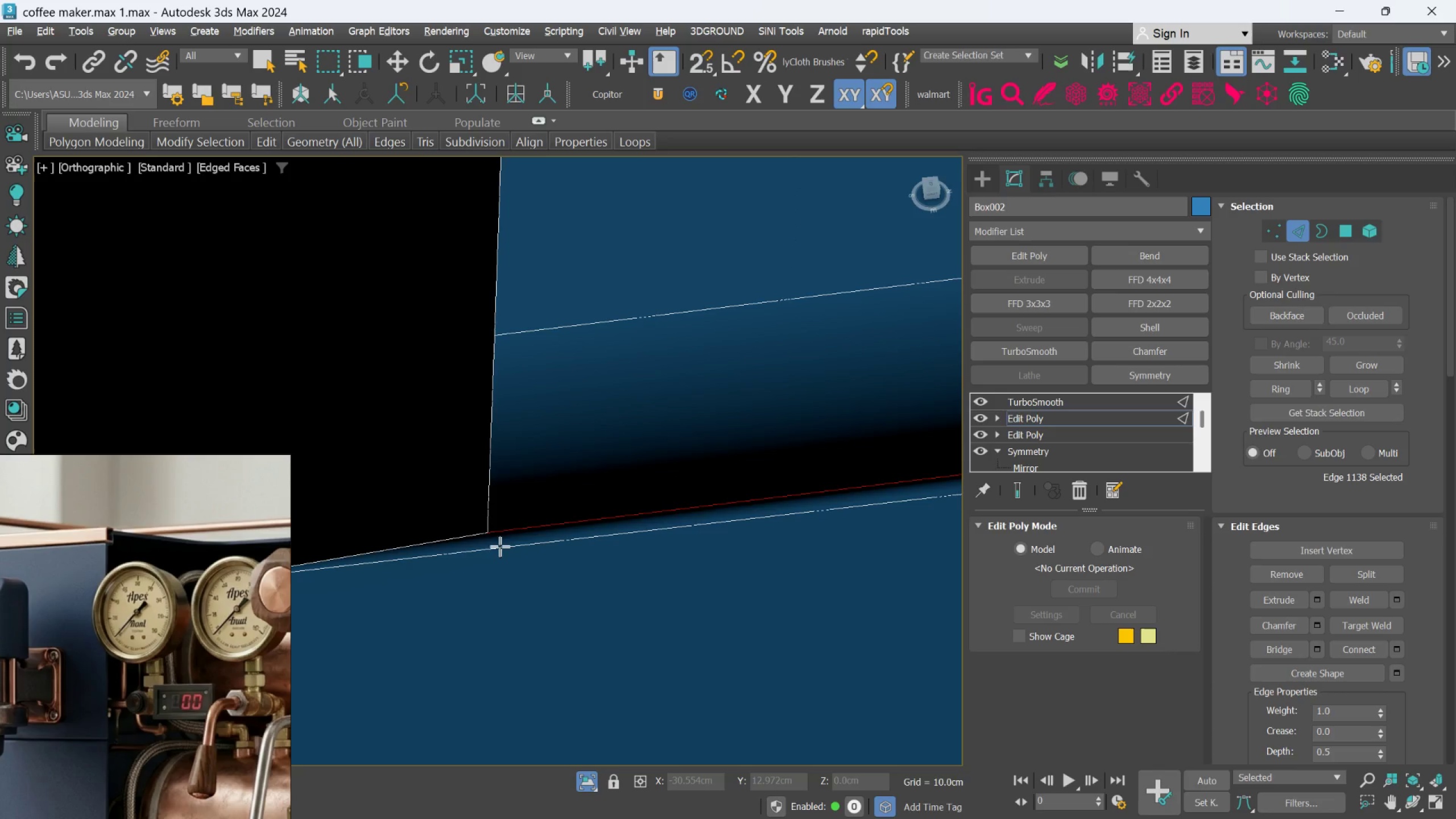 
key(Alt+1)
 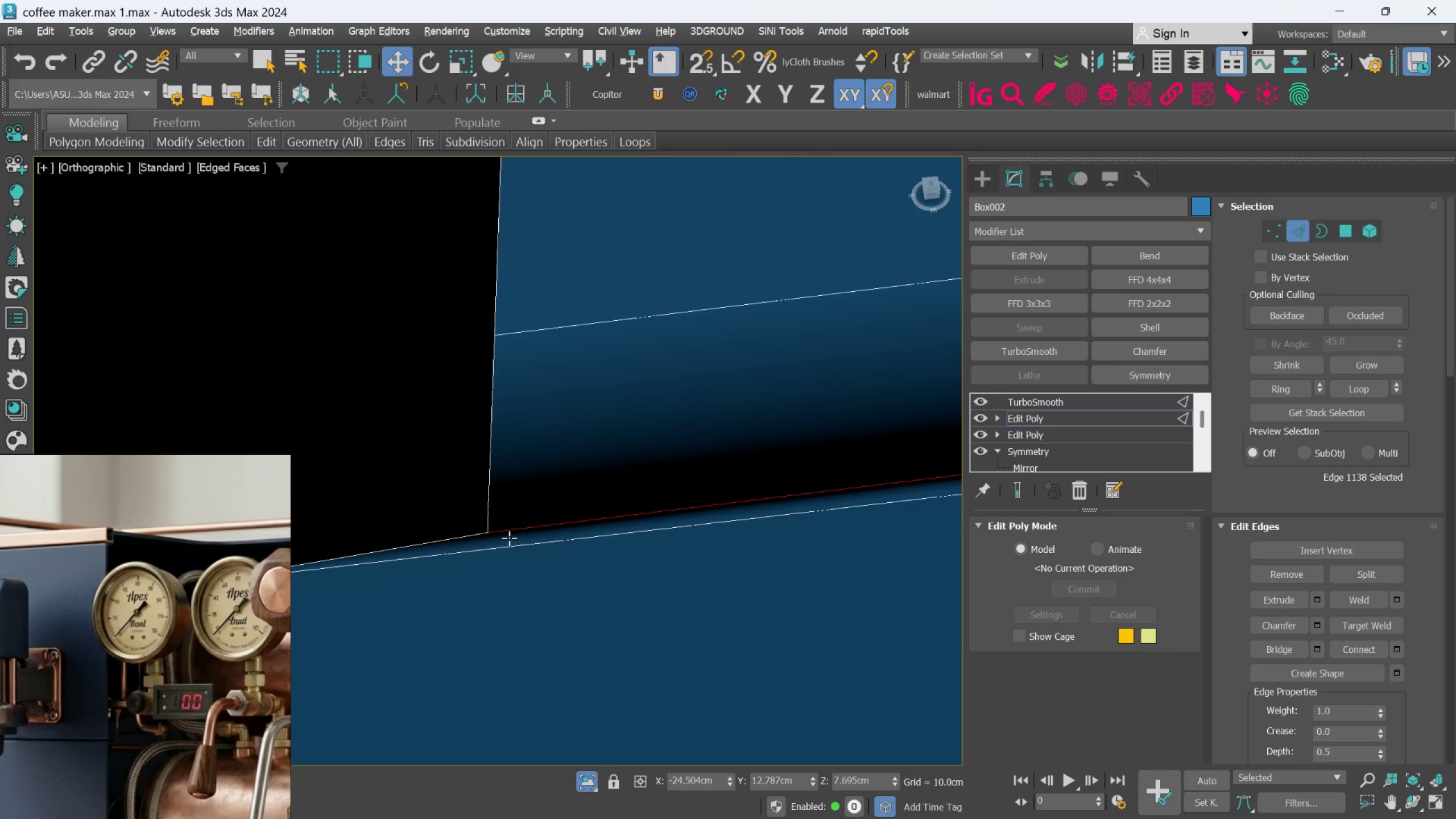 
hold_key(key=AltLeft, duration=0.45)
 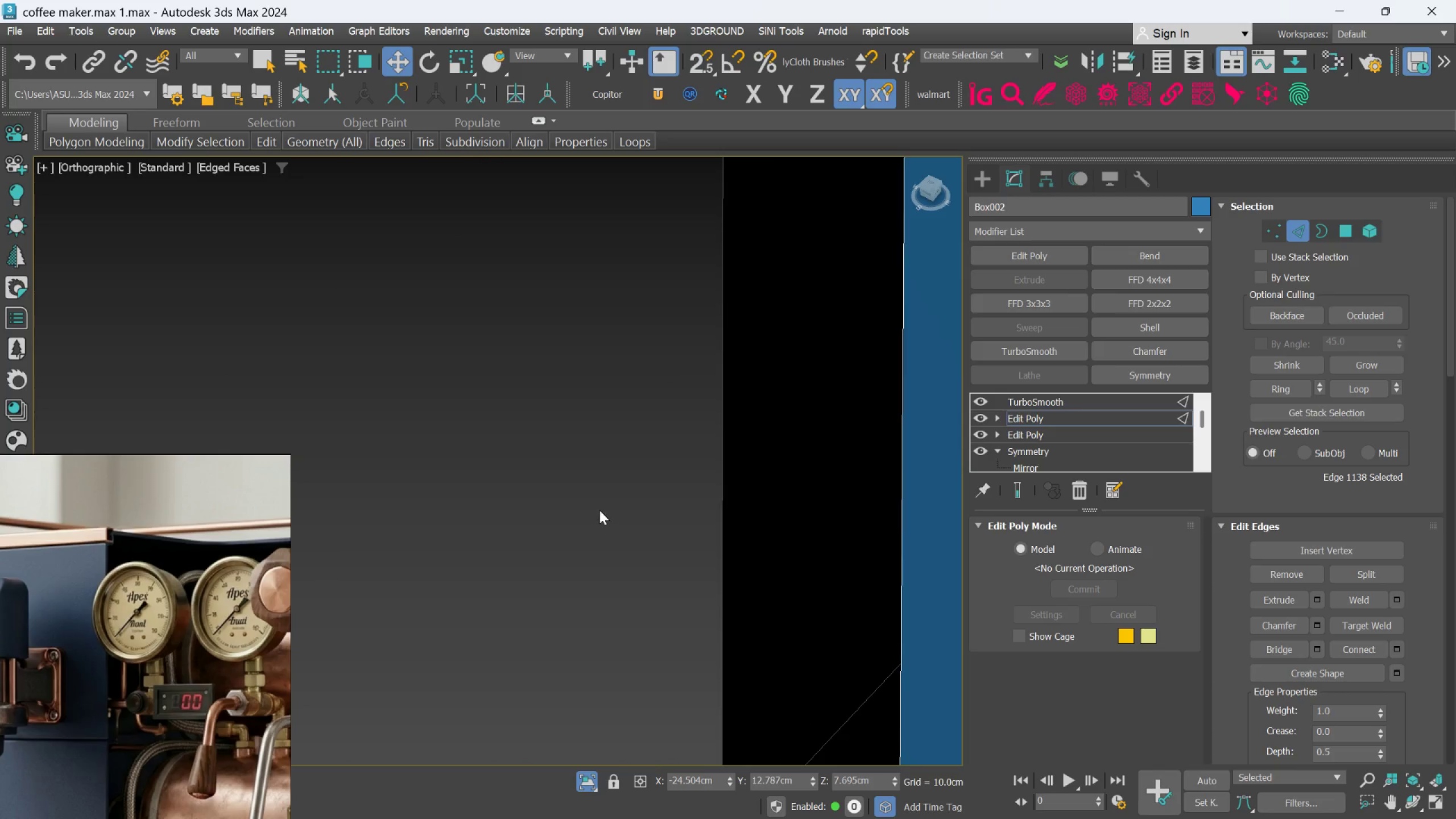 
scroll: coordinate [599, 513], scroll_direction: down, amount: 14.0
 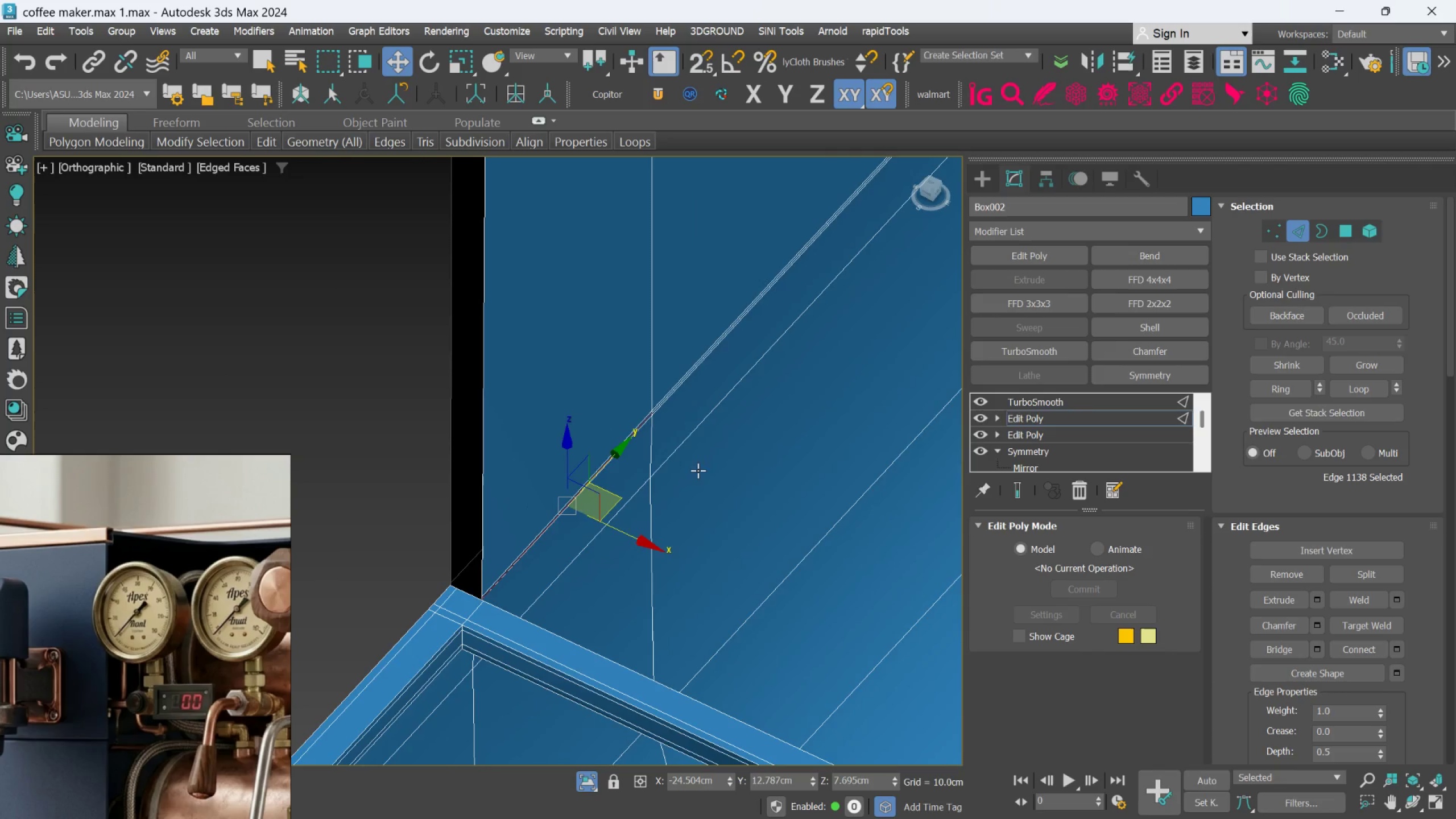 
hold_key(key=AltLeft, duration=0.52)
 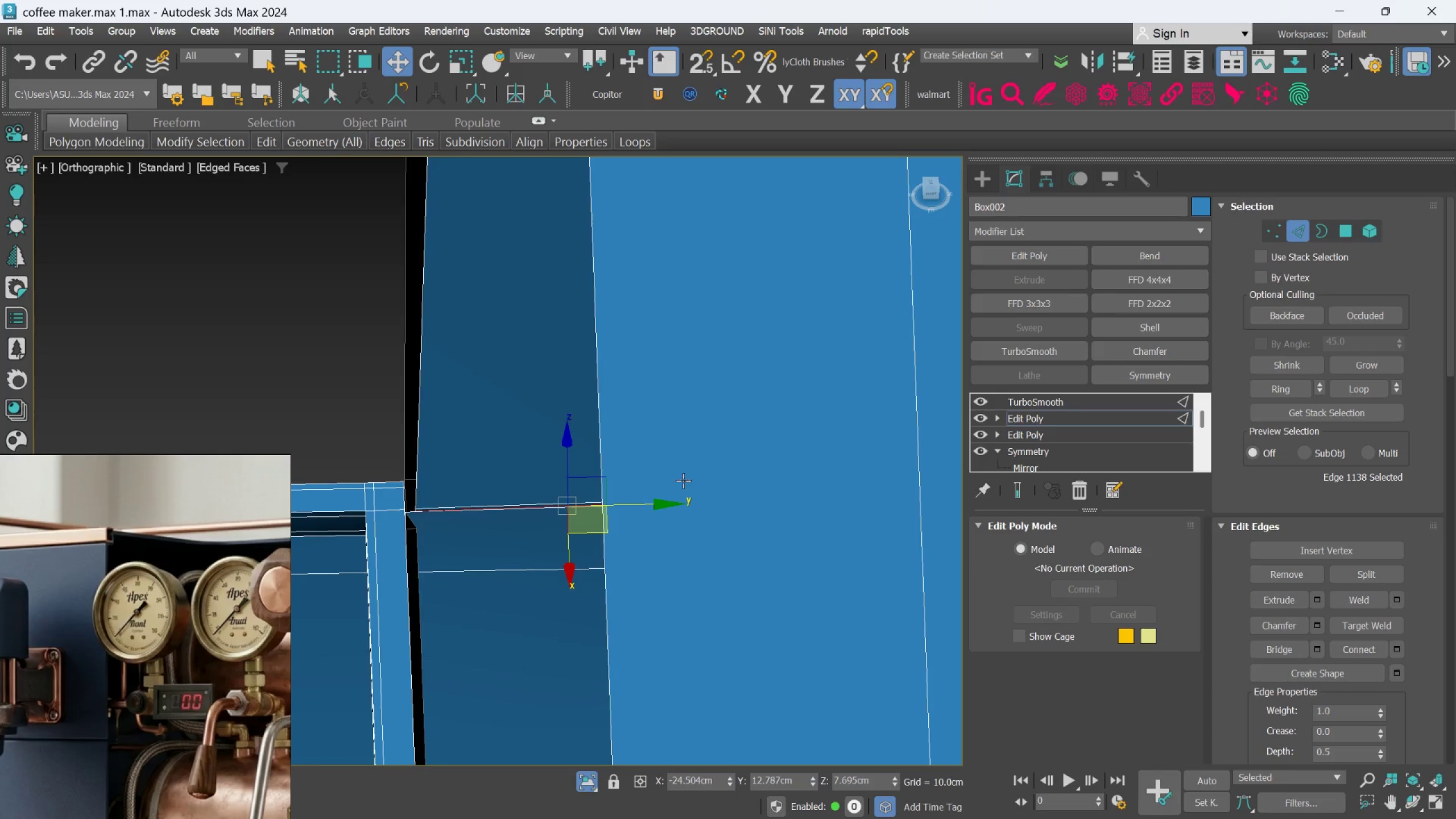 
hold_key(key=AltLeft, duration=0.49)
 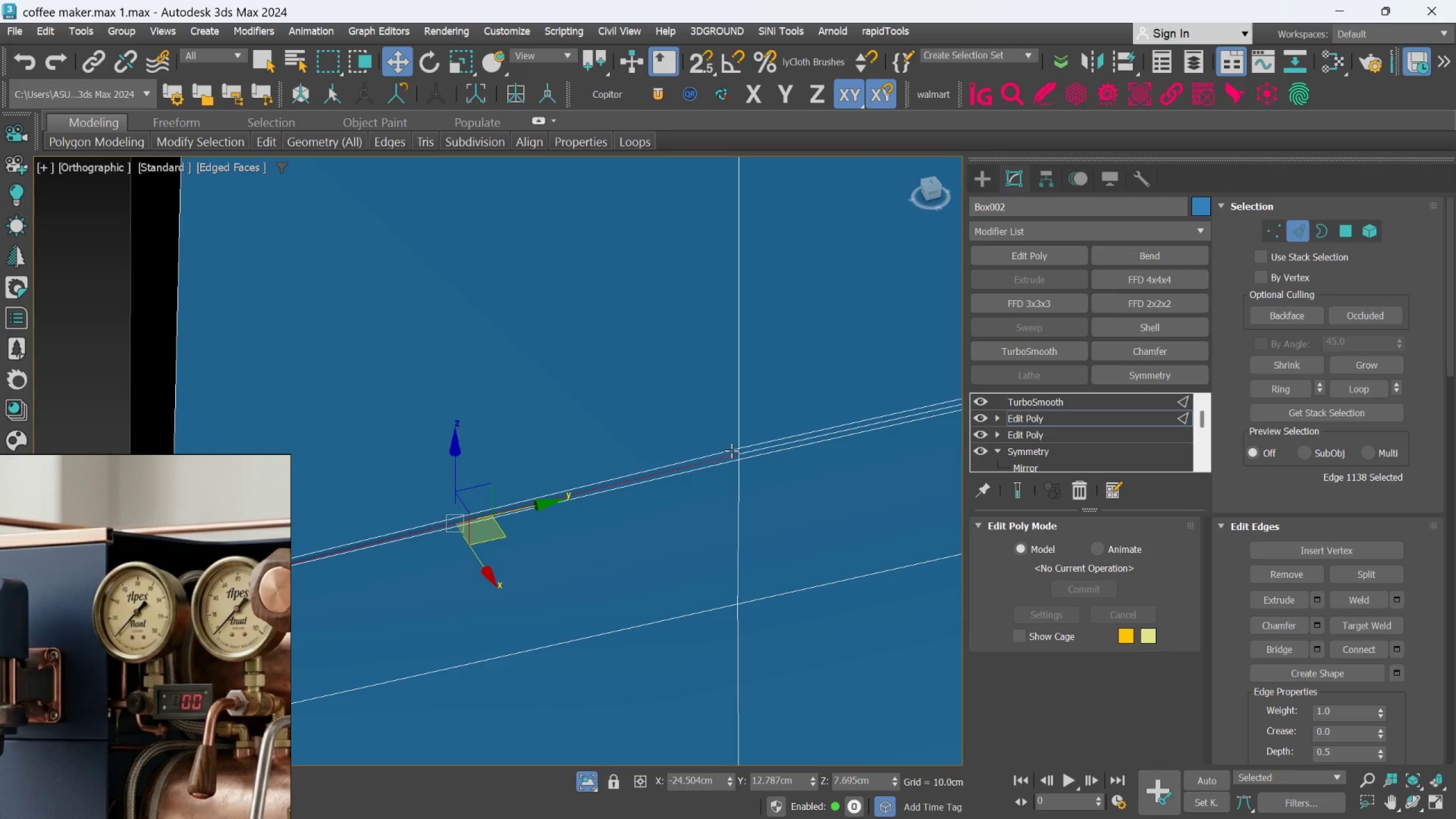 
scroll: coordinate [748, 441], scroll_direction: up, amount: 6.0
 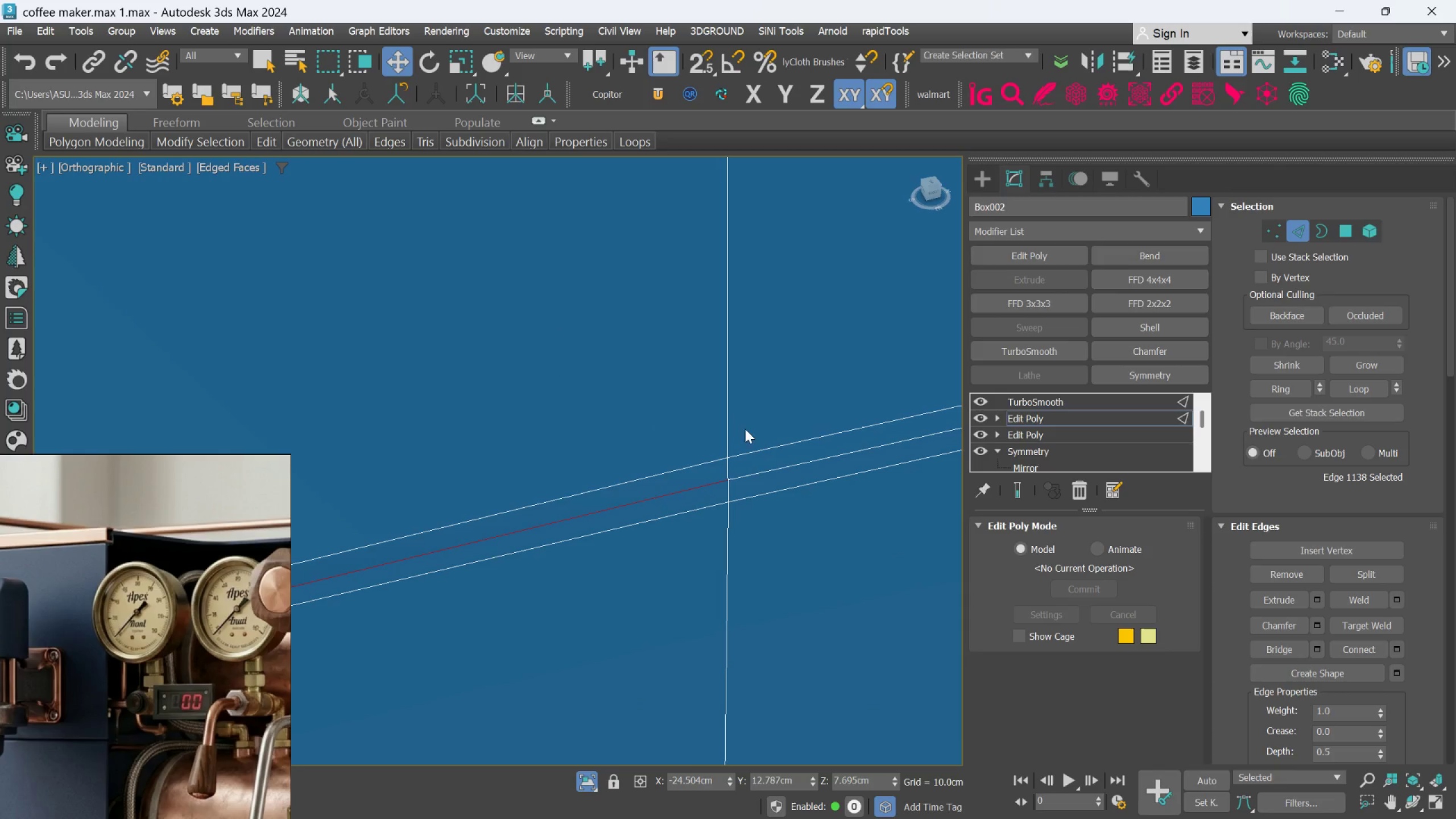 
left_click([748, 419])
 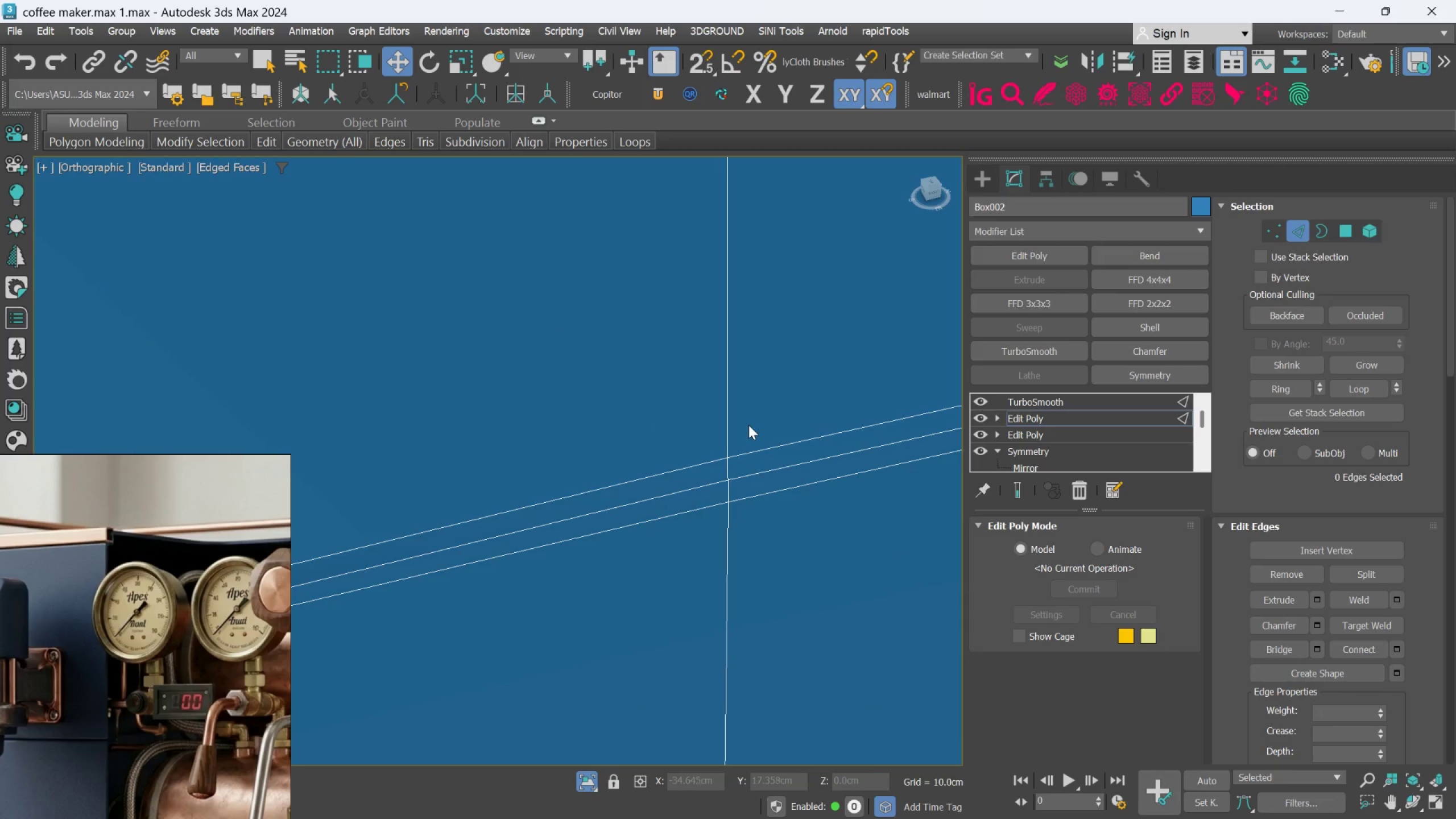 
hold_key(key=AltLeft, duration=0.6)
 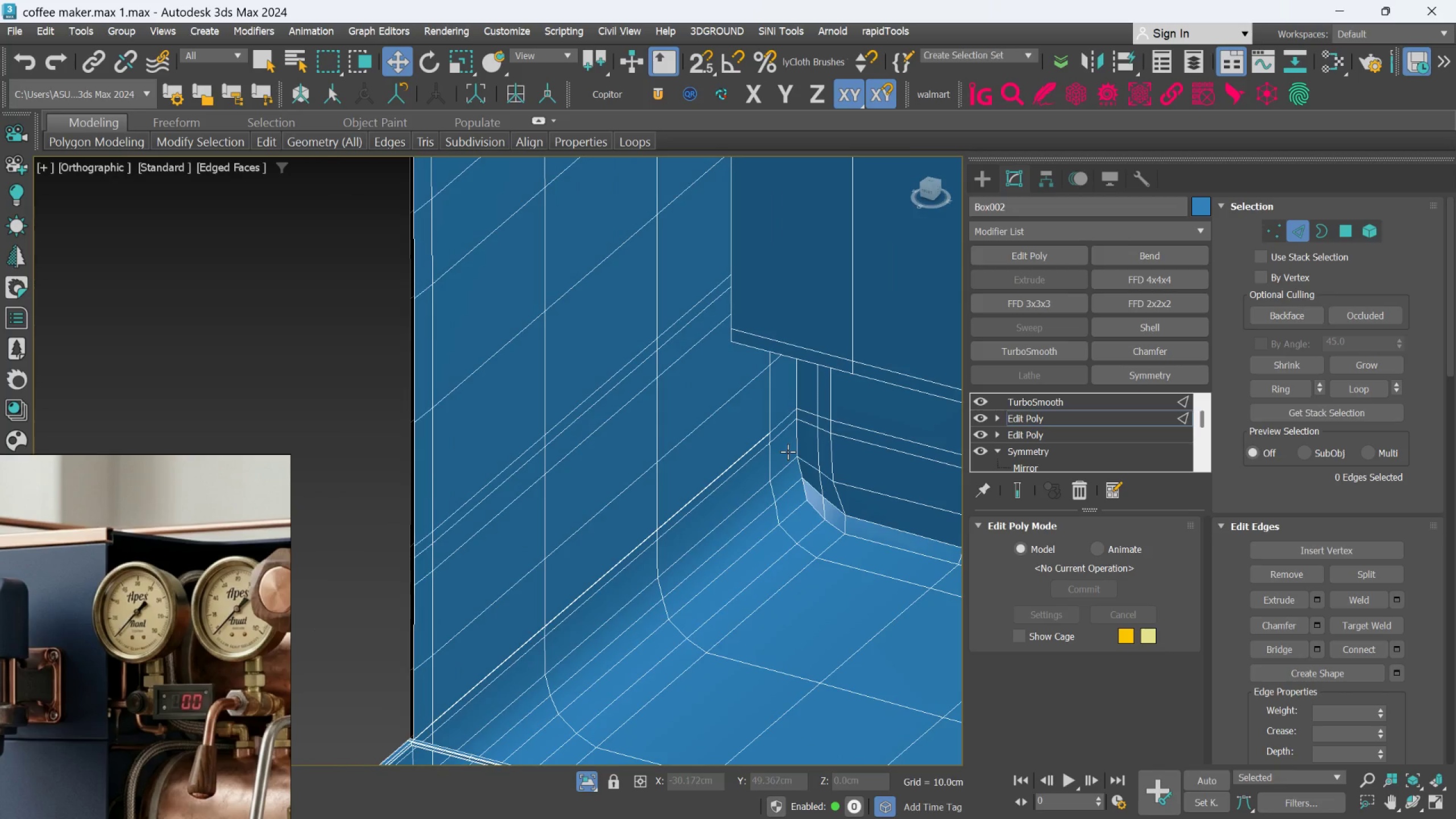 
scroll: coordinate [742, 458], scroll_direction: down, amount: 11.0
 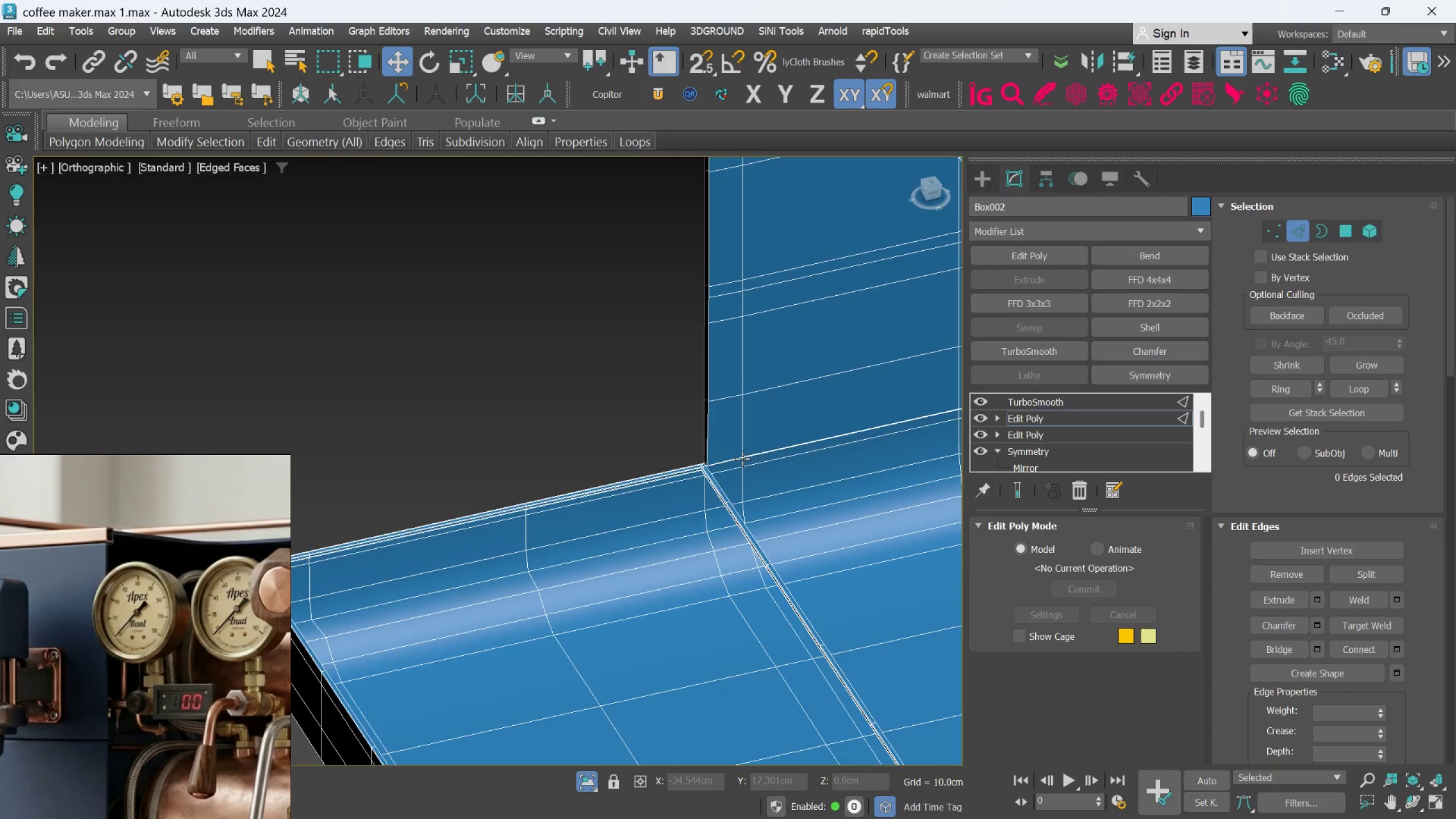 
hold_key(key=AltLeft, duration=1.04)
 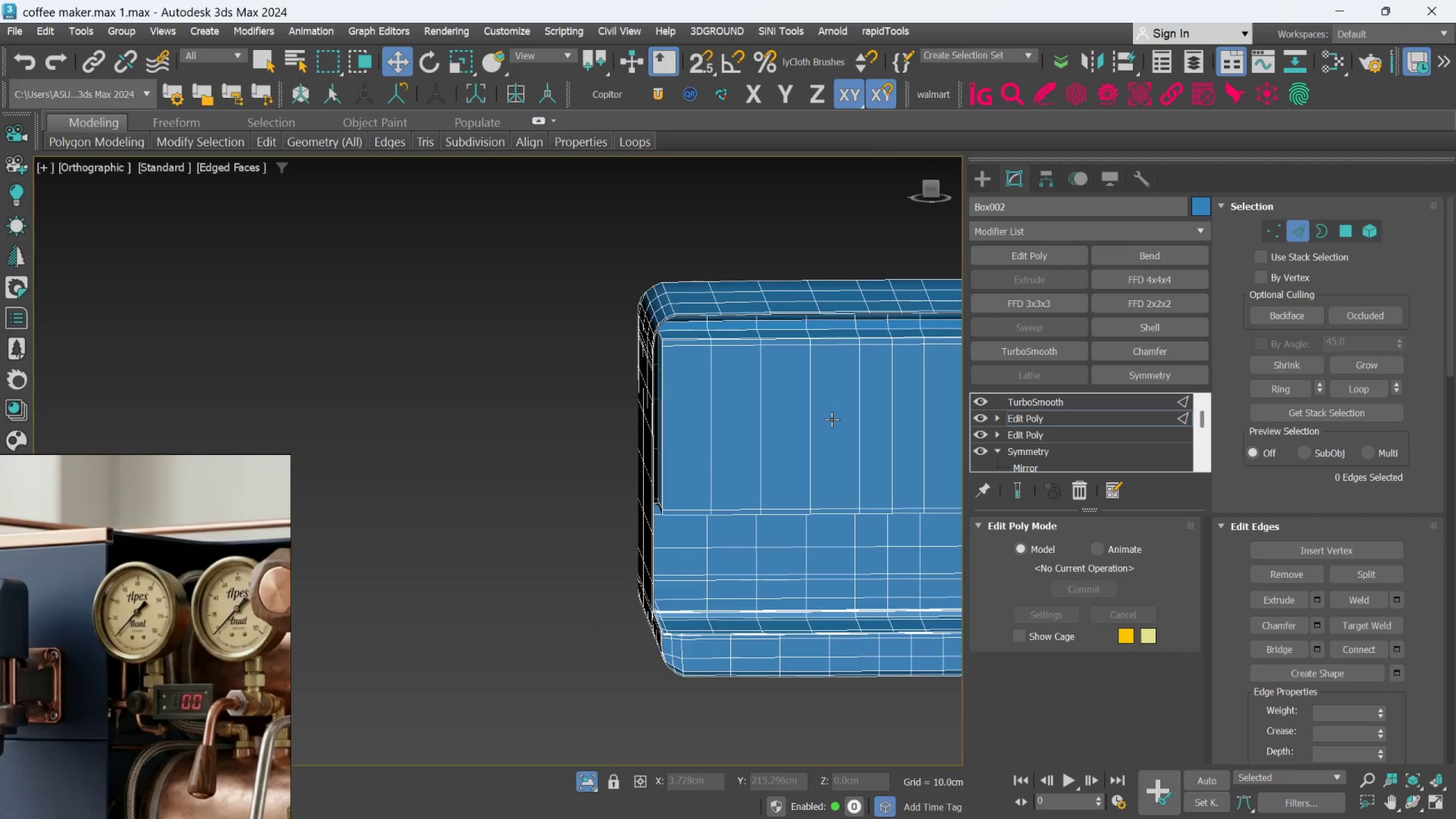 
scroll: coordinate [788, 452], scroll_direction: down, amount: 3.0
 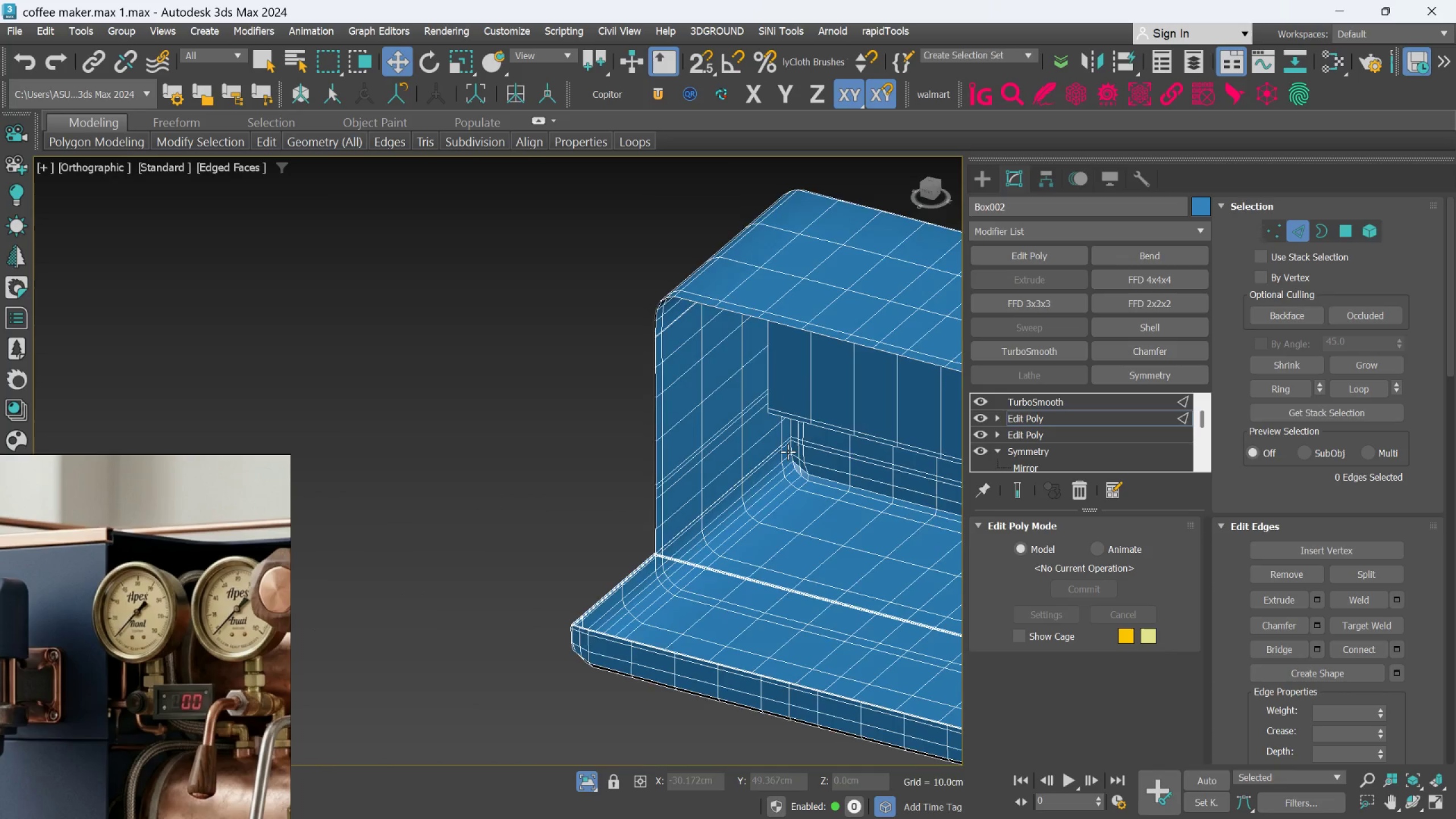 
hold_key(key=AltLeft, duration=0.49)
 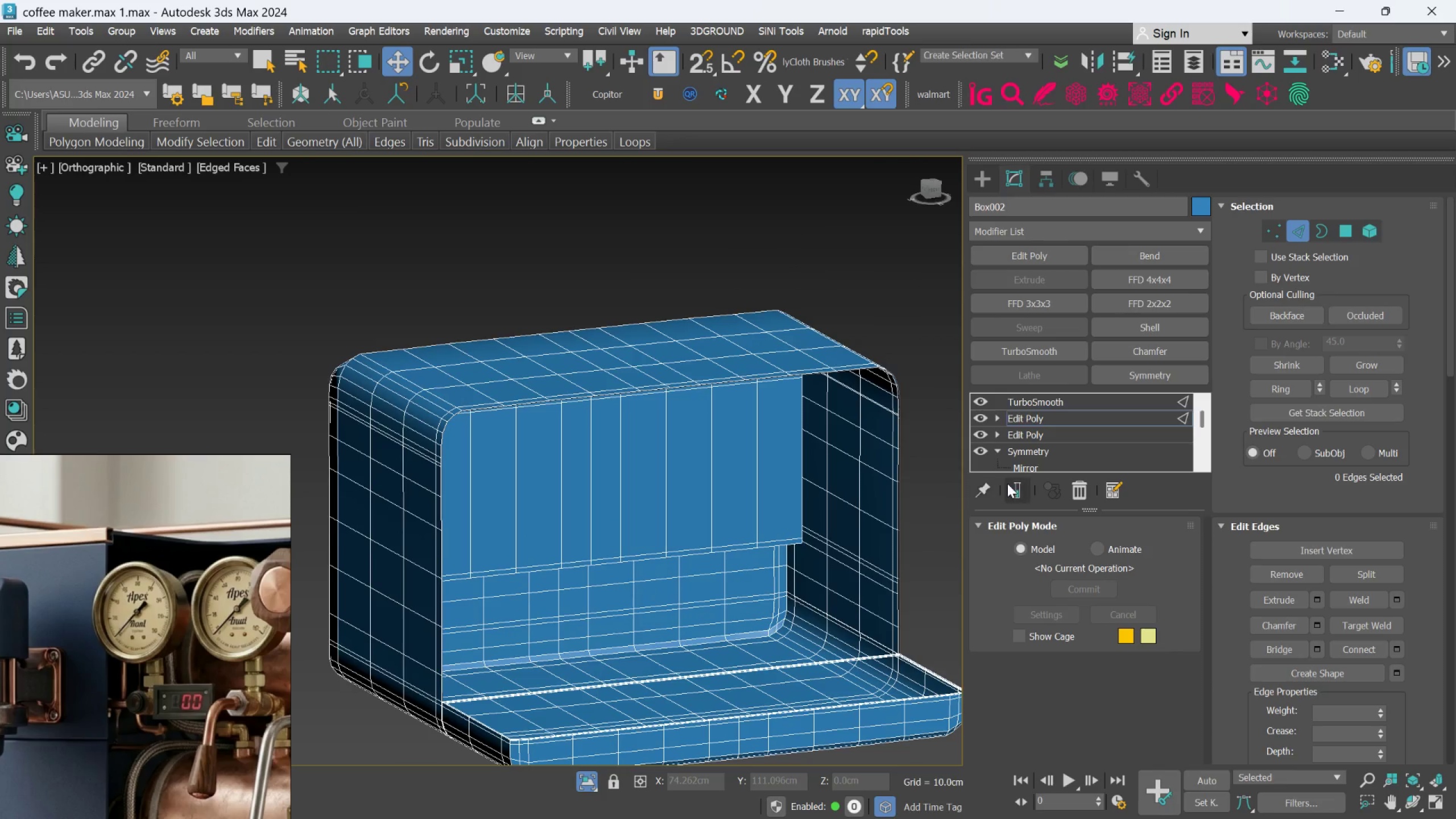 
left_click([1012, 486])
 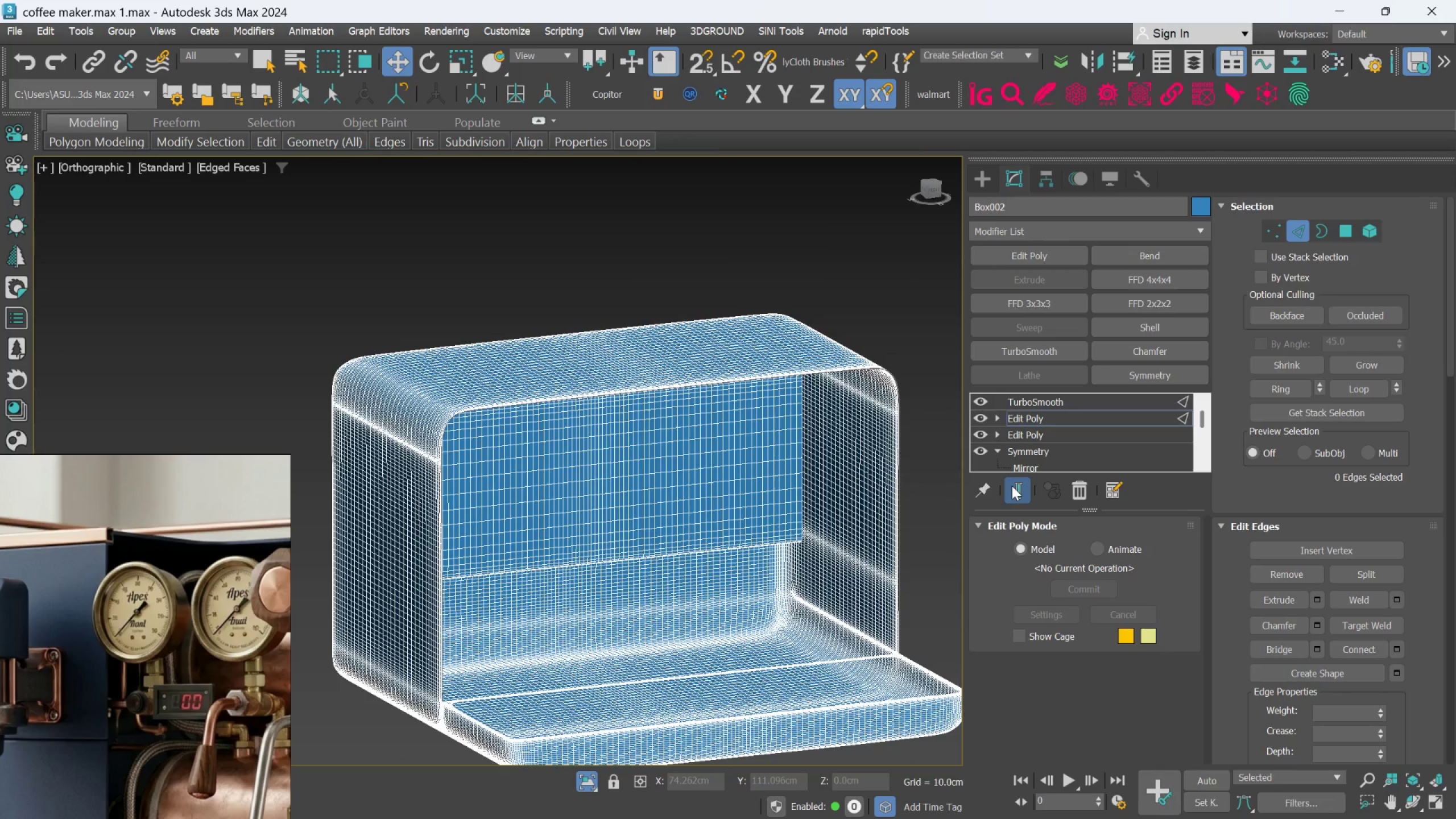 
left_click([1012, 486])
 